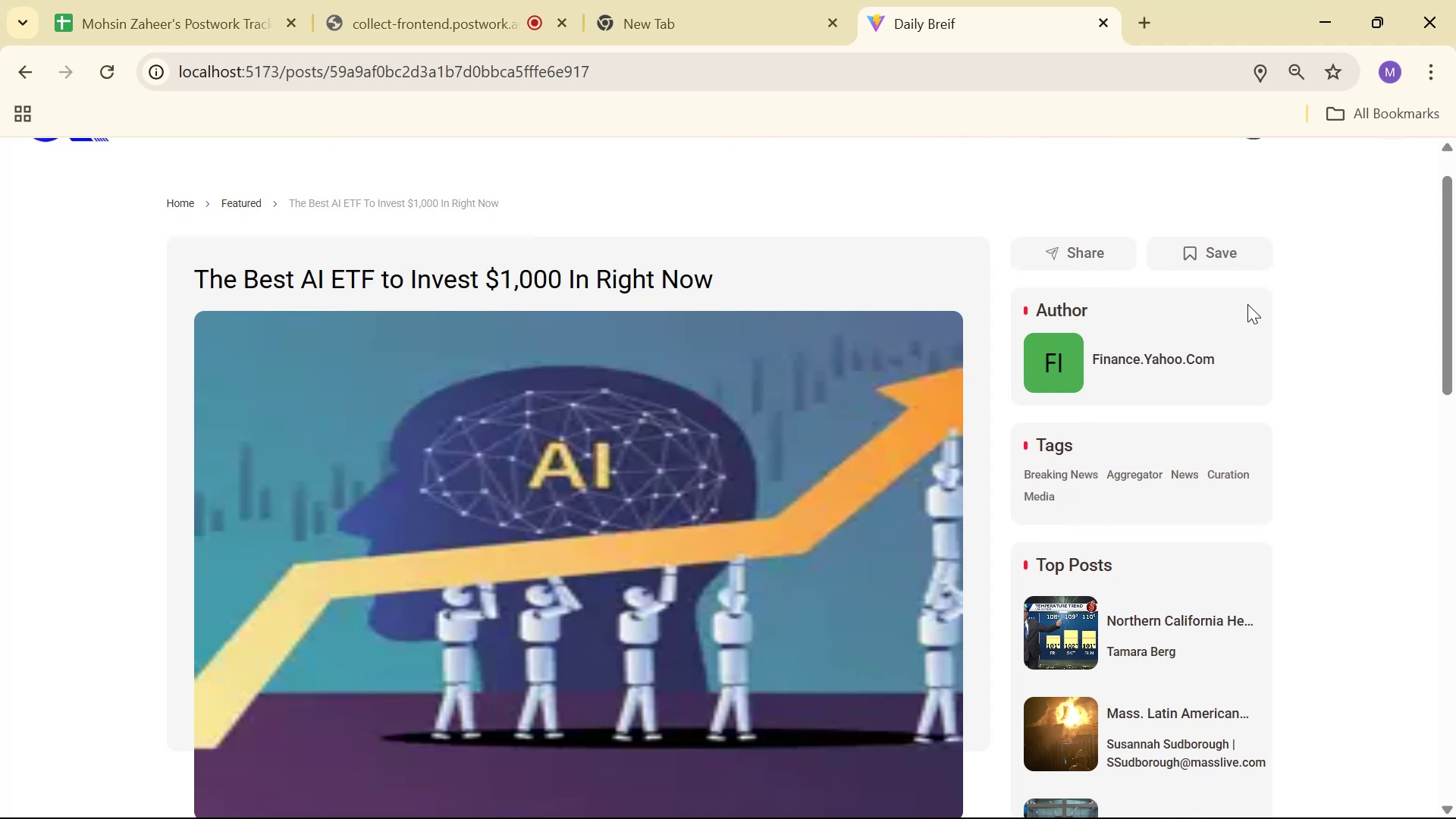 
scroll: coordinate [1246, 313], scroll_direction: down, amount: 6.0
 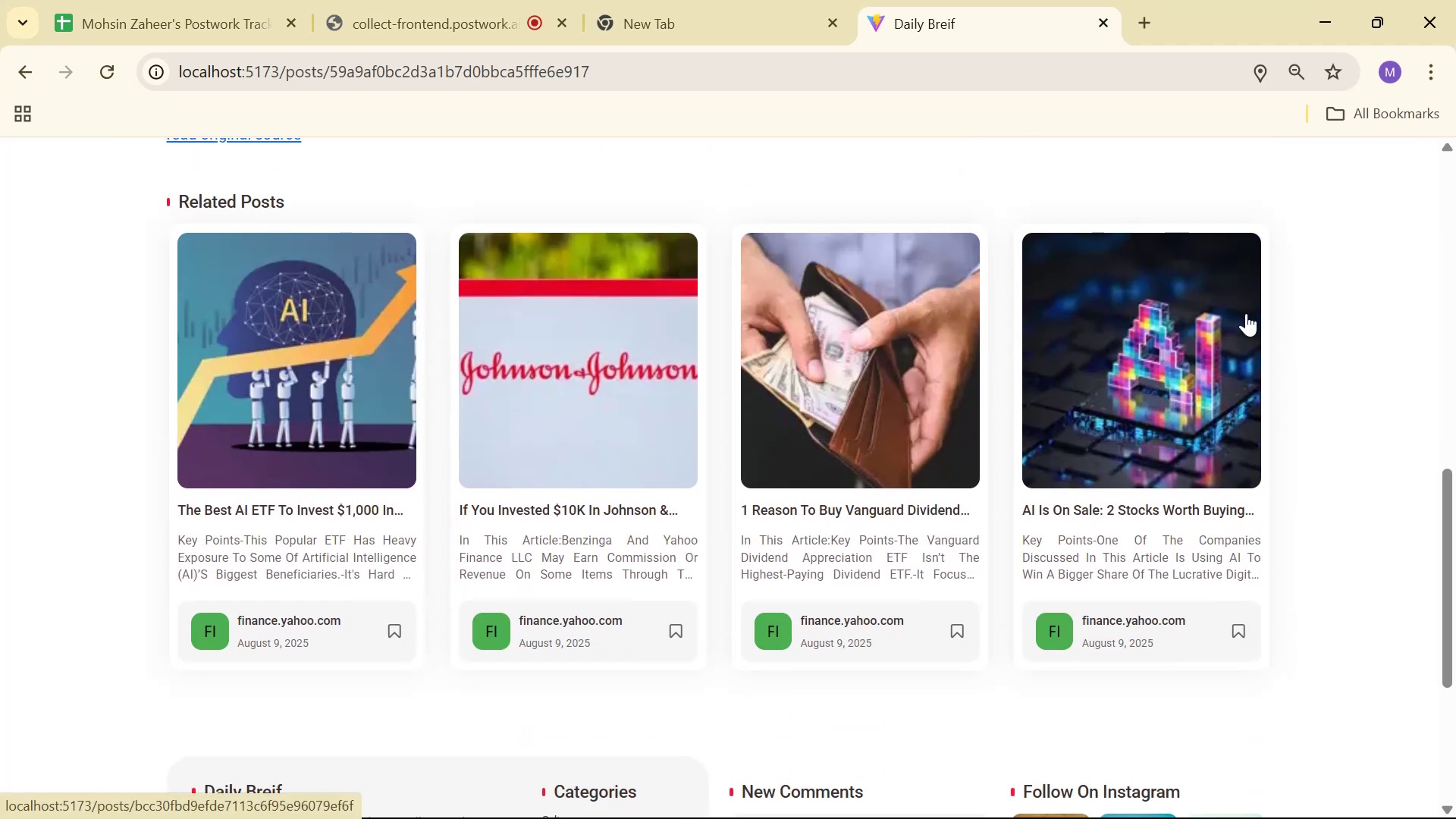 
scroll: coordinate [1246, 313], scroll_direction: up, amount: 11.0
 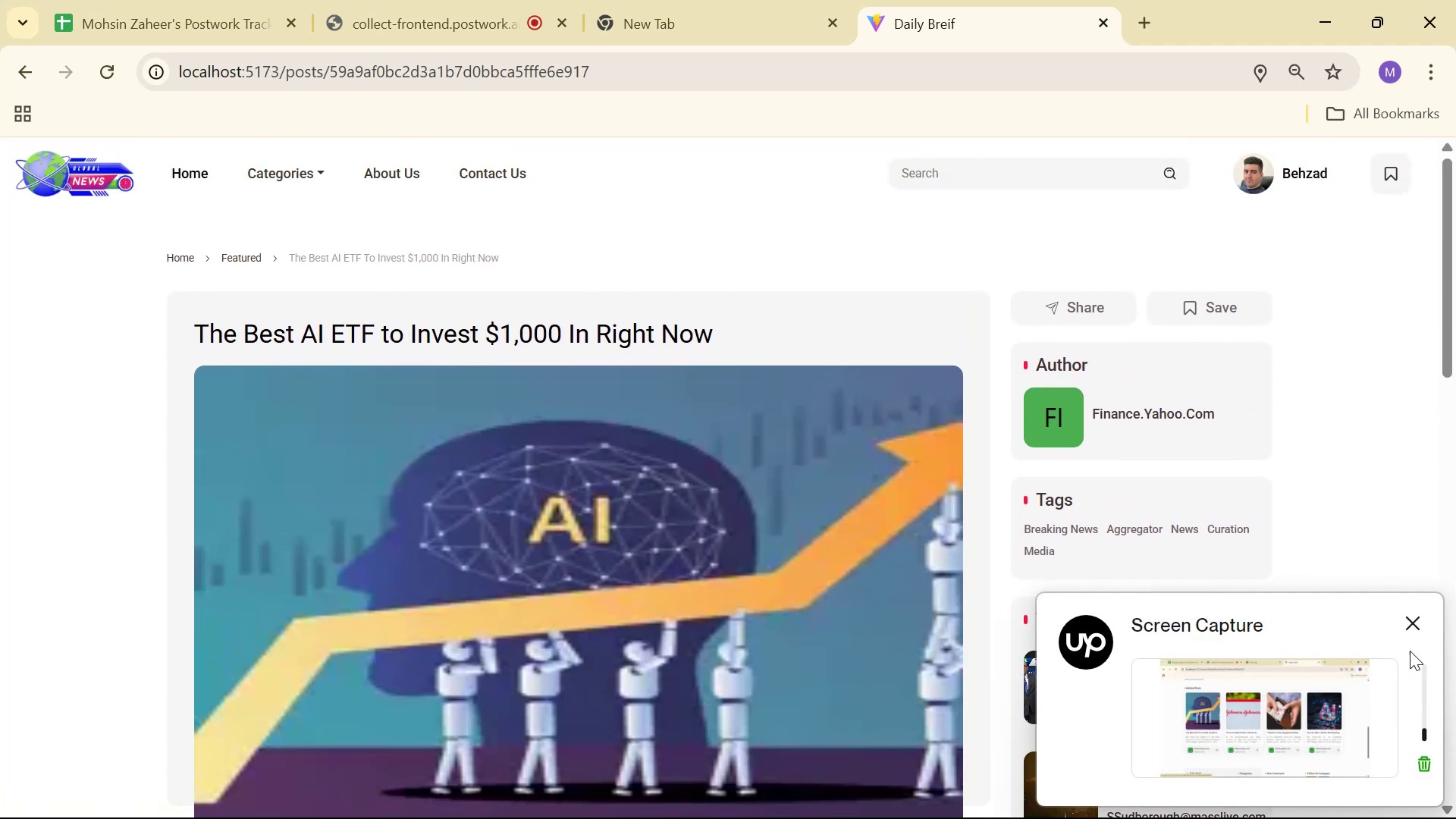 
left_click([1410, 623])
 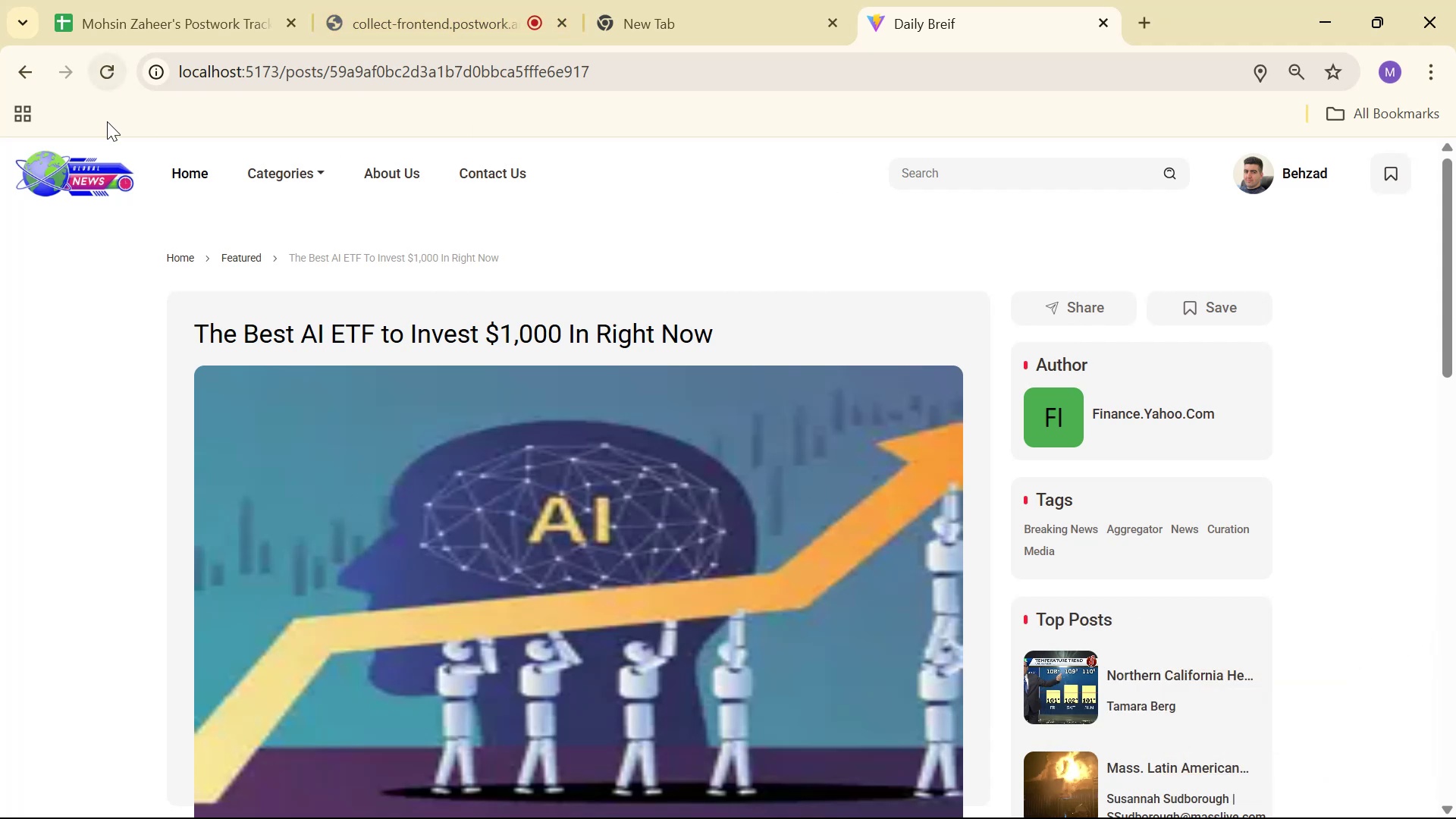 
scroll: coordinate [712, 305], scroll_direction: down, amount: 10.0
 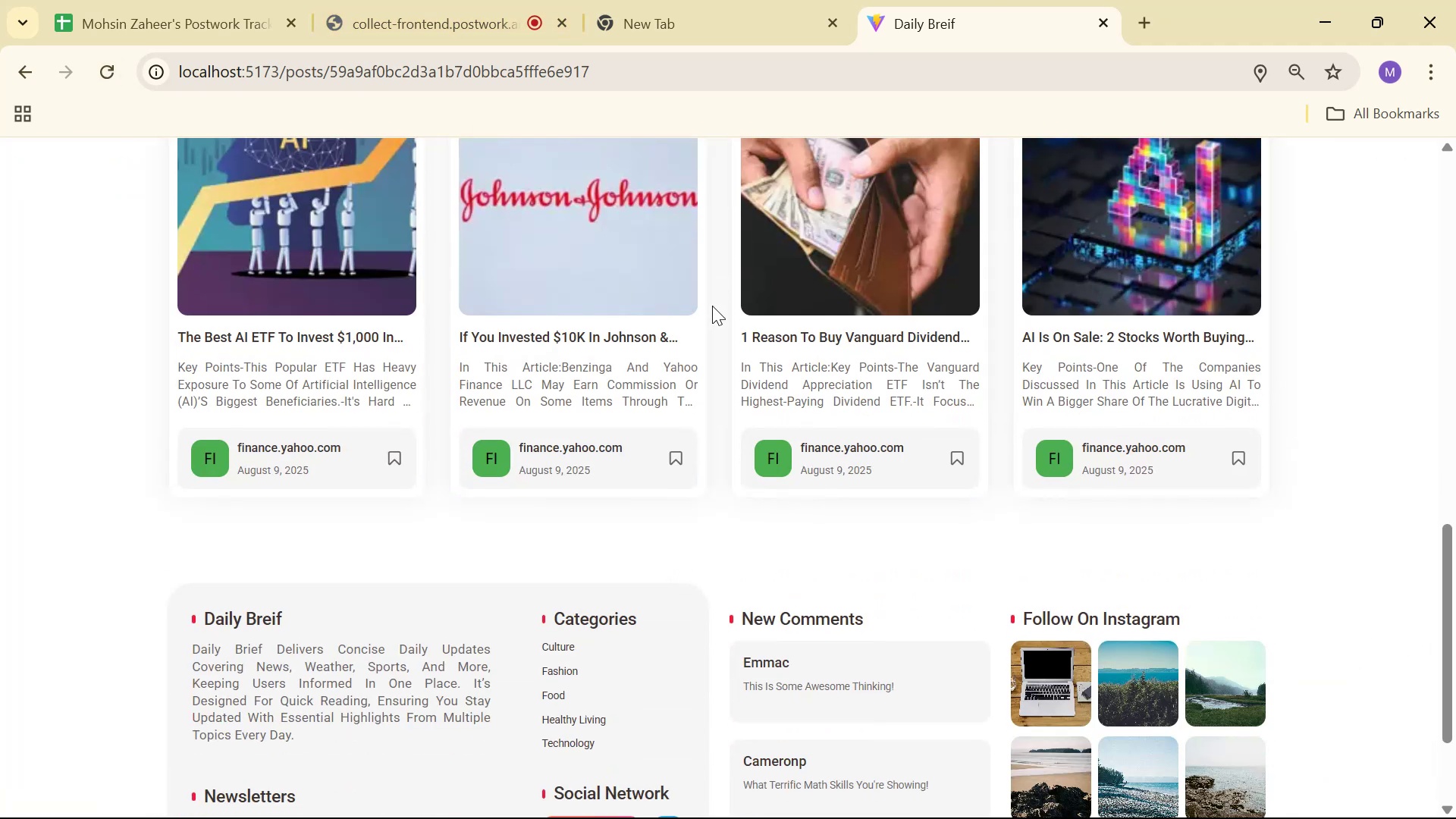 
scroll: coordinate [766, 375], scroll_direction: up, amount: 11.0
 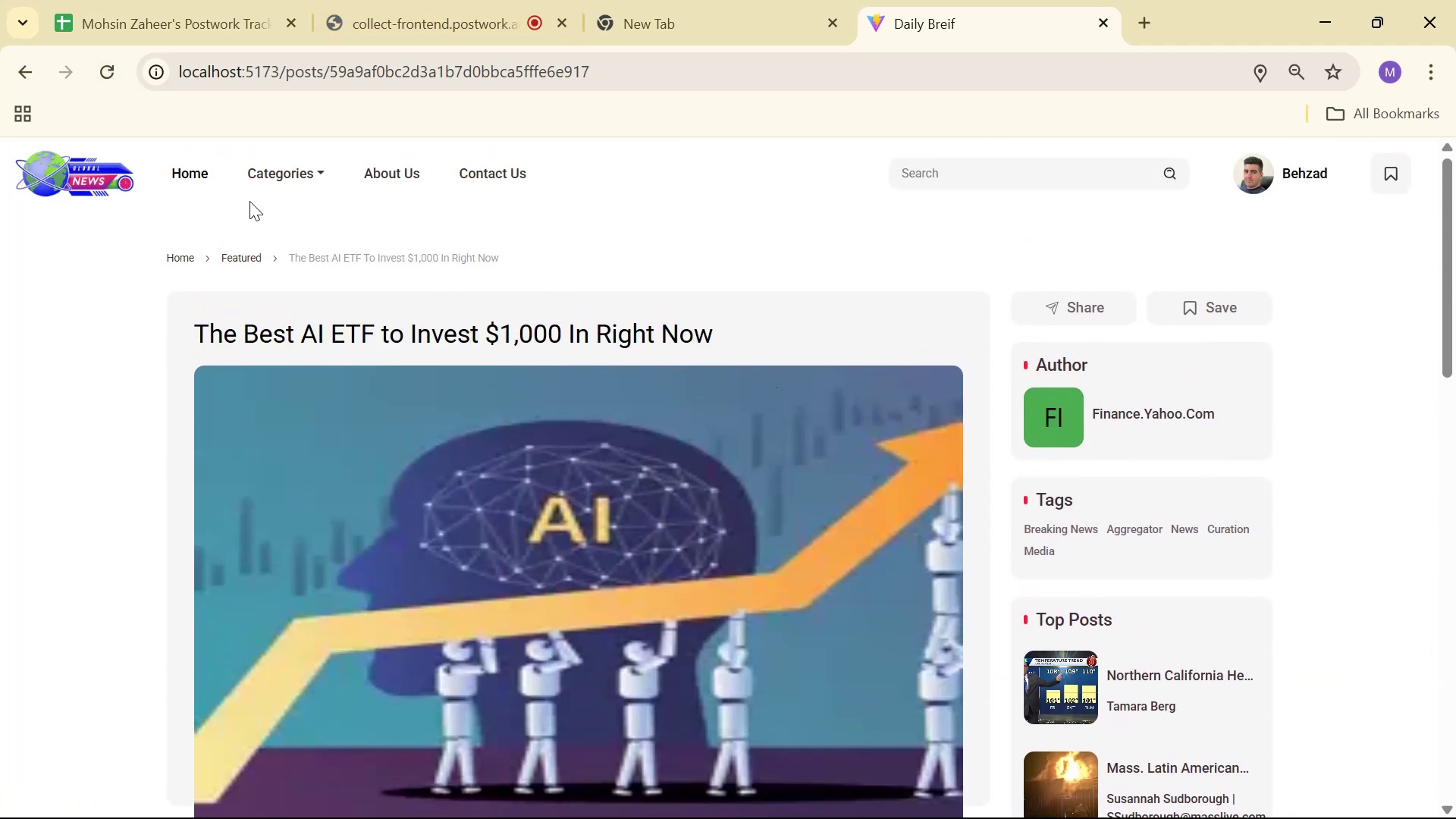 
left_click([184, 168])
 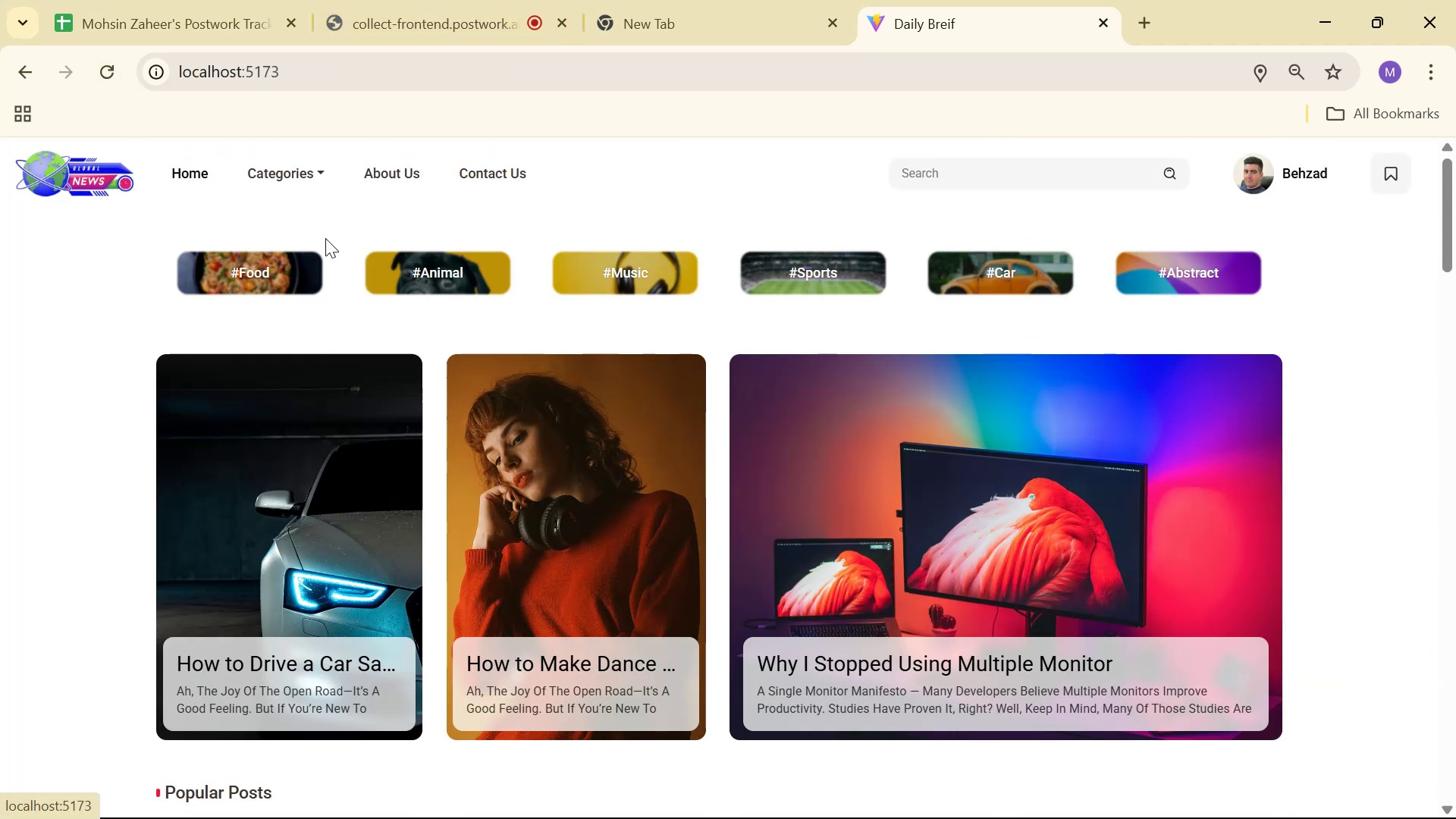 
scroll: coordinate [896, 287], scroll_direction: down, amount: 7.0
 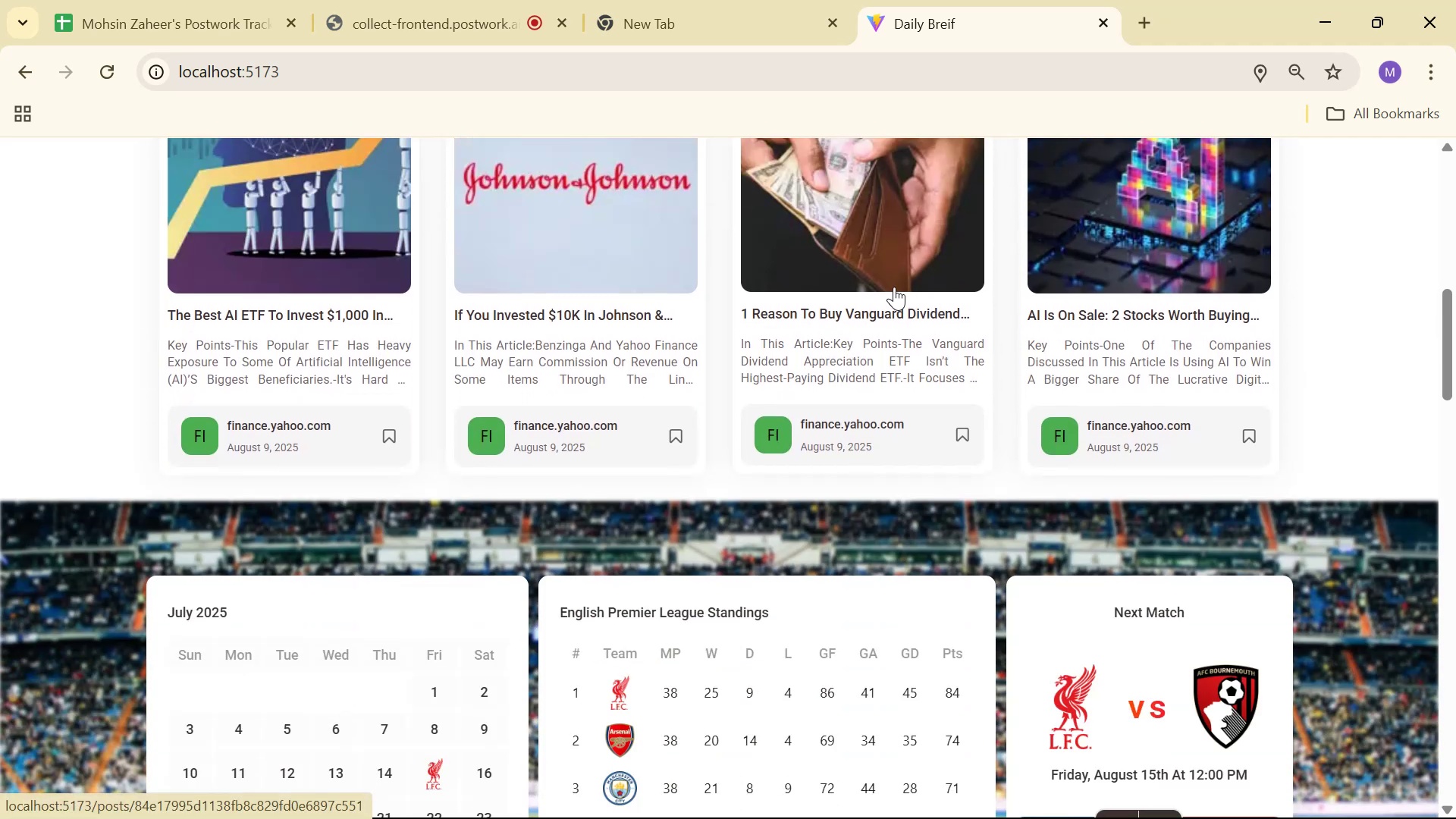 
scroll: coordinate [888, 289], scroll_direction: up, amount: 3.0
 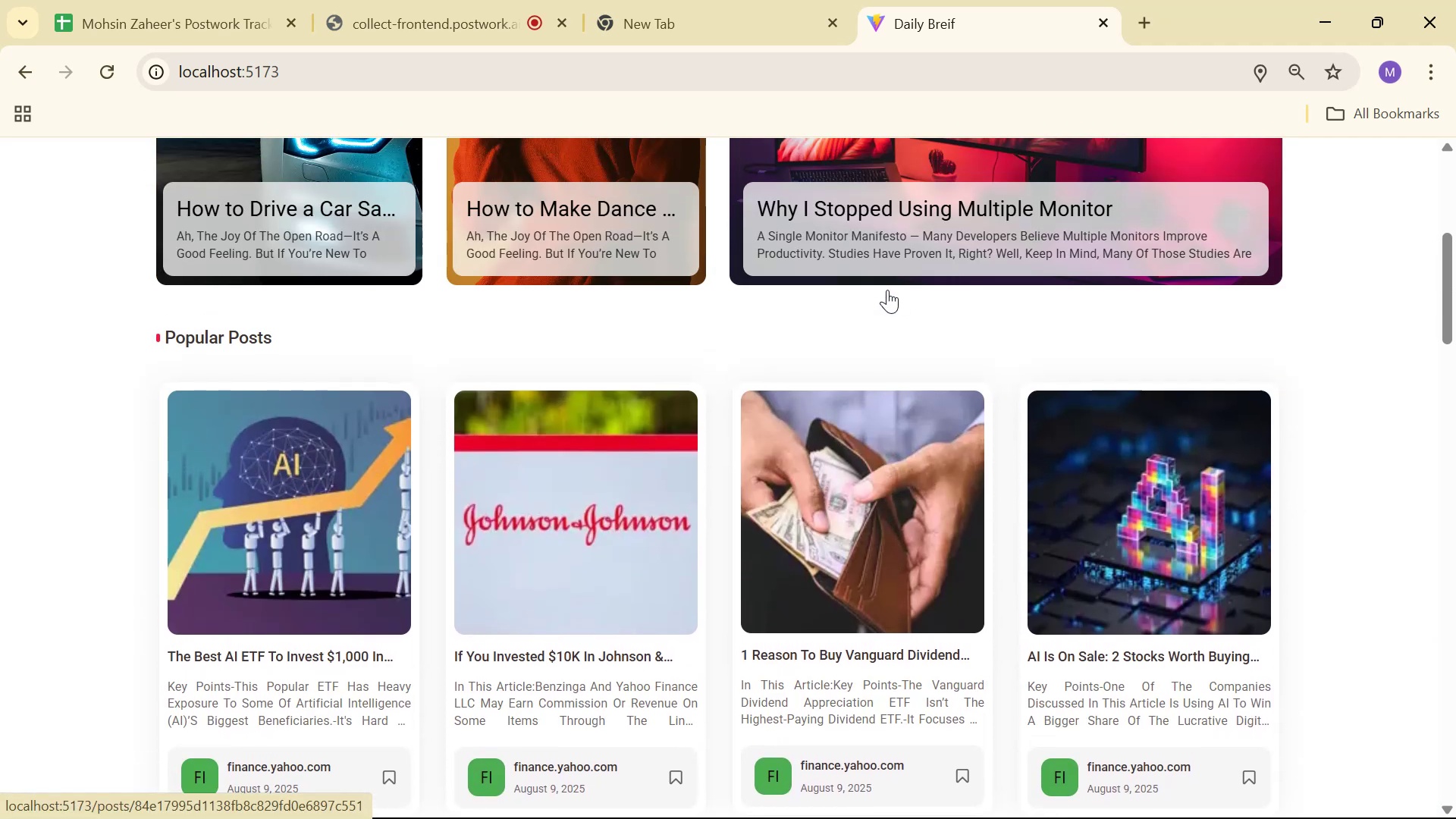 
scroll: coordinate [868, 313], scroll_direction: down, amount: 3.0
 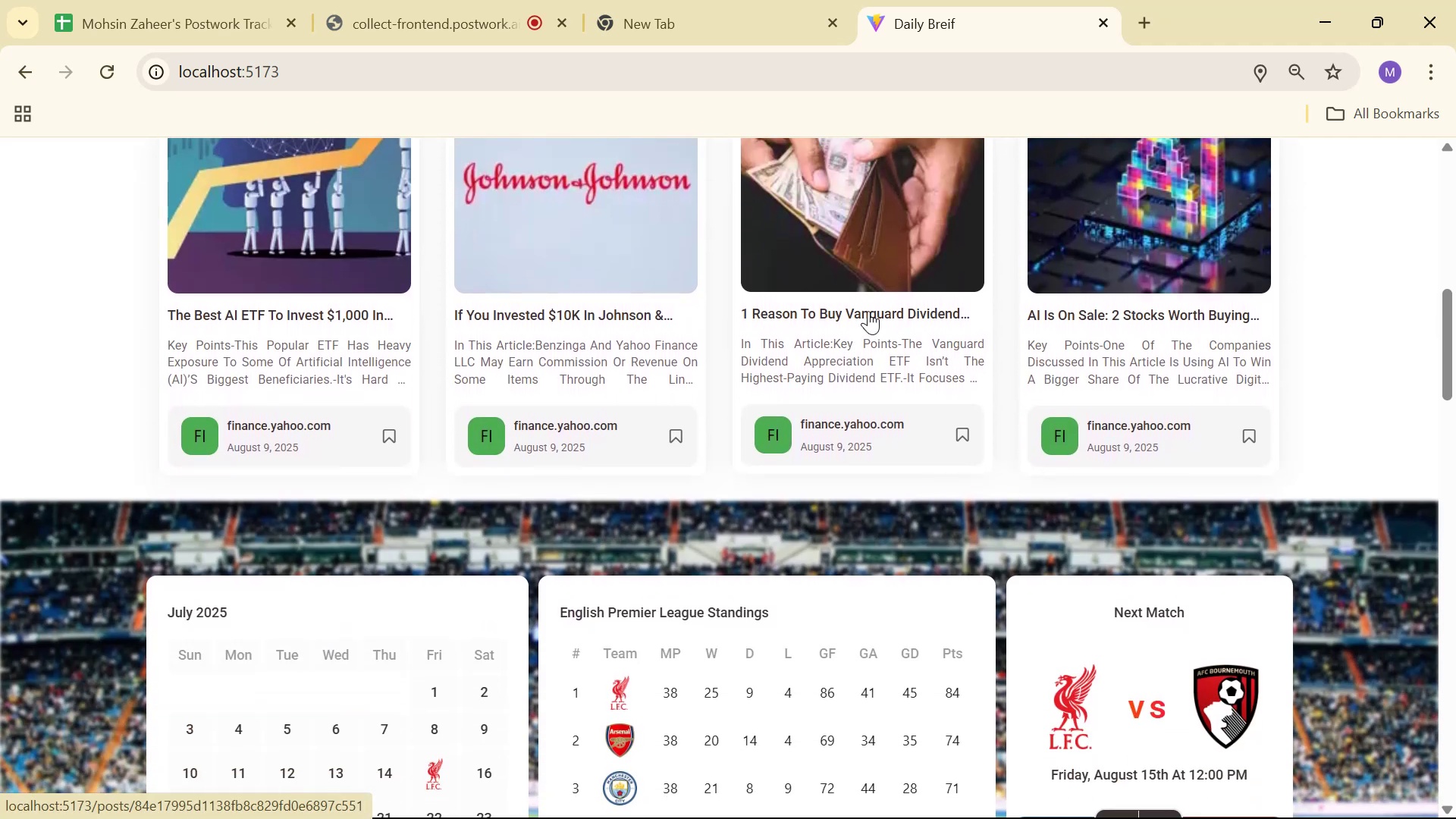 
scroll: coordinate [868, 311], scroll_direction: up, amount: 2.0
 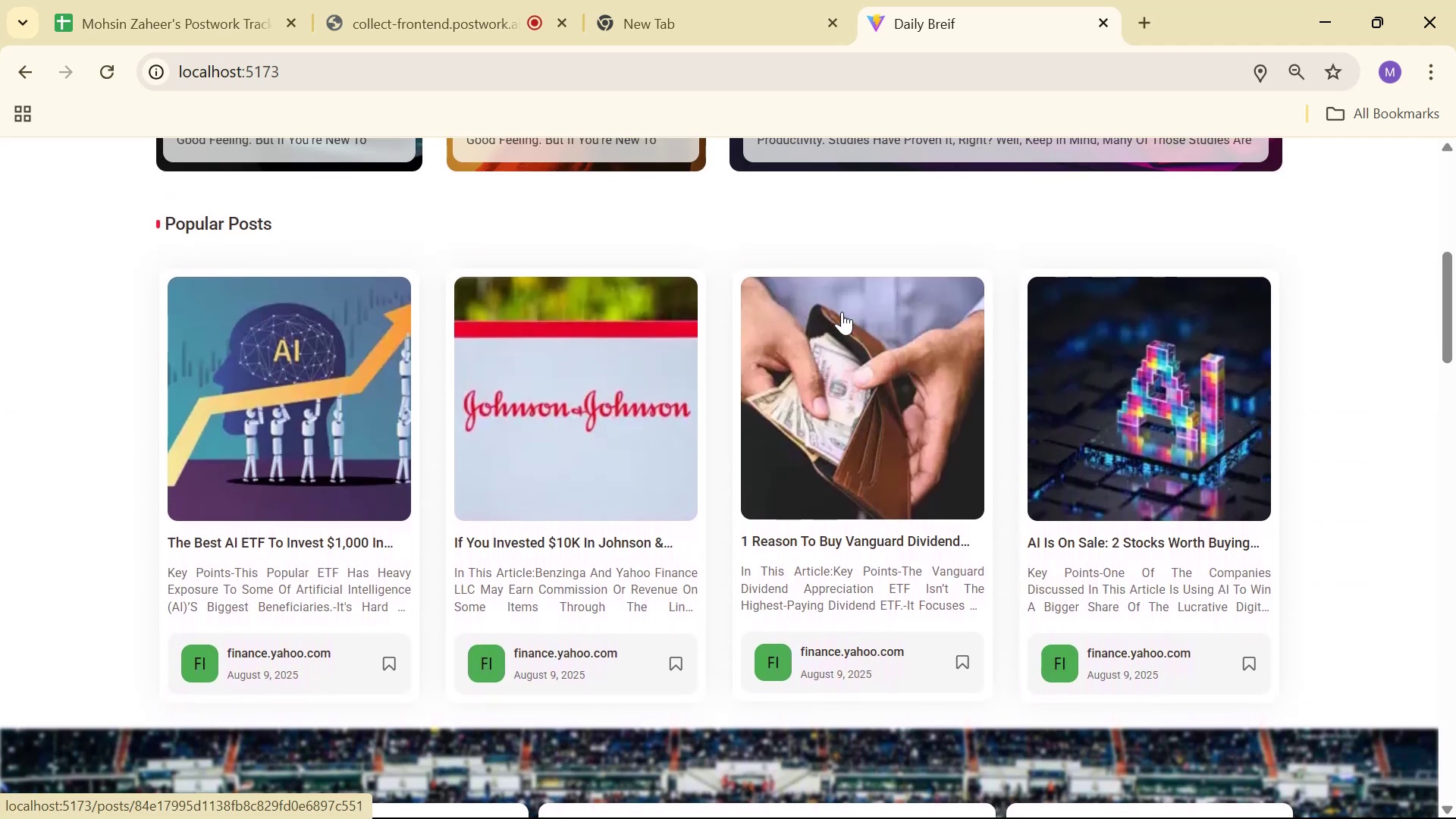 
scroll: coordinate [838, 320], scroll_direction: down, amount: 9.0
 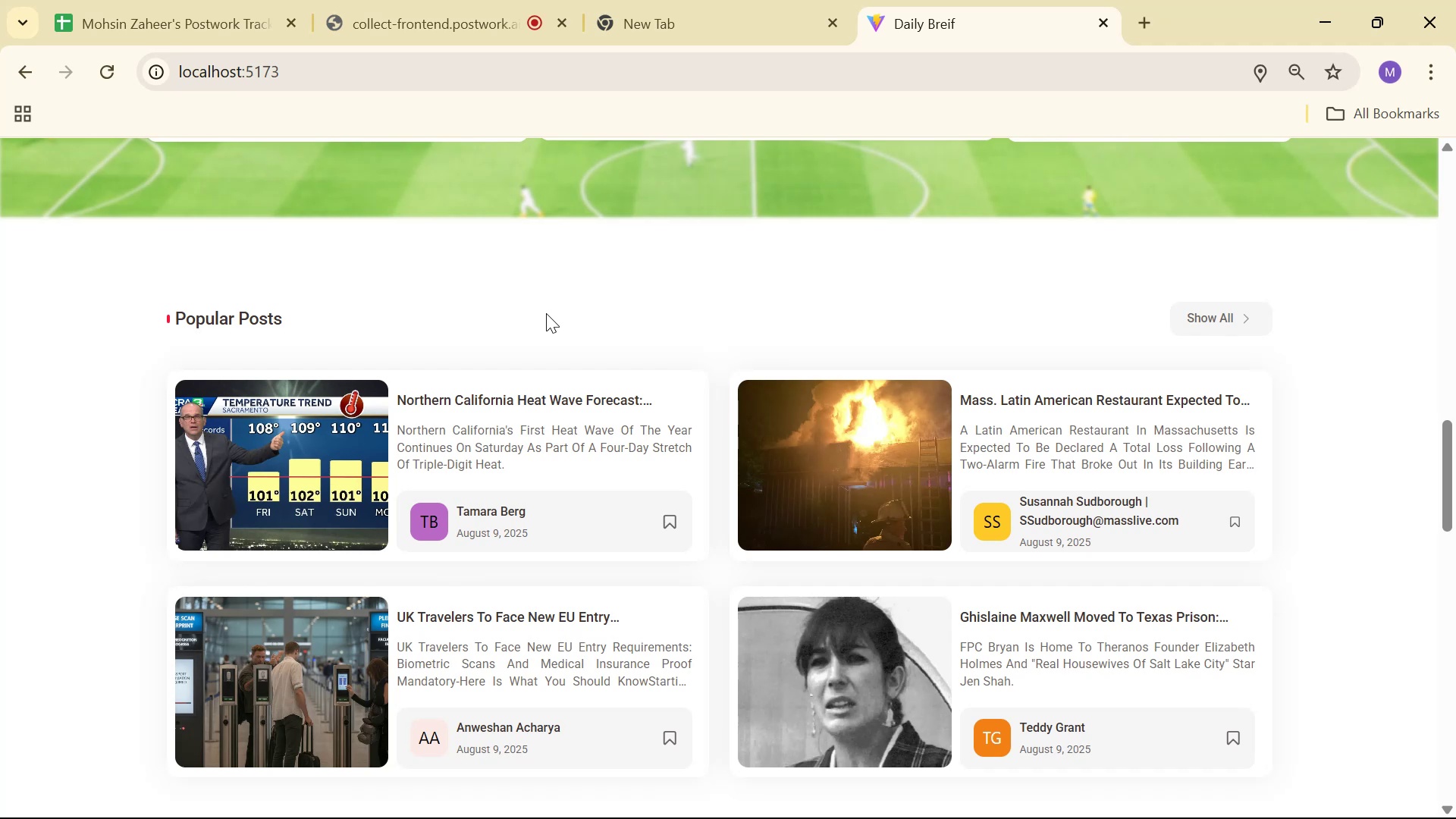 
wait(48.86)
 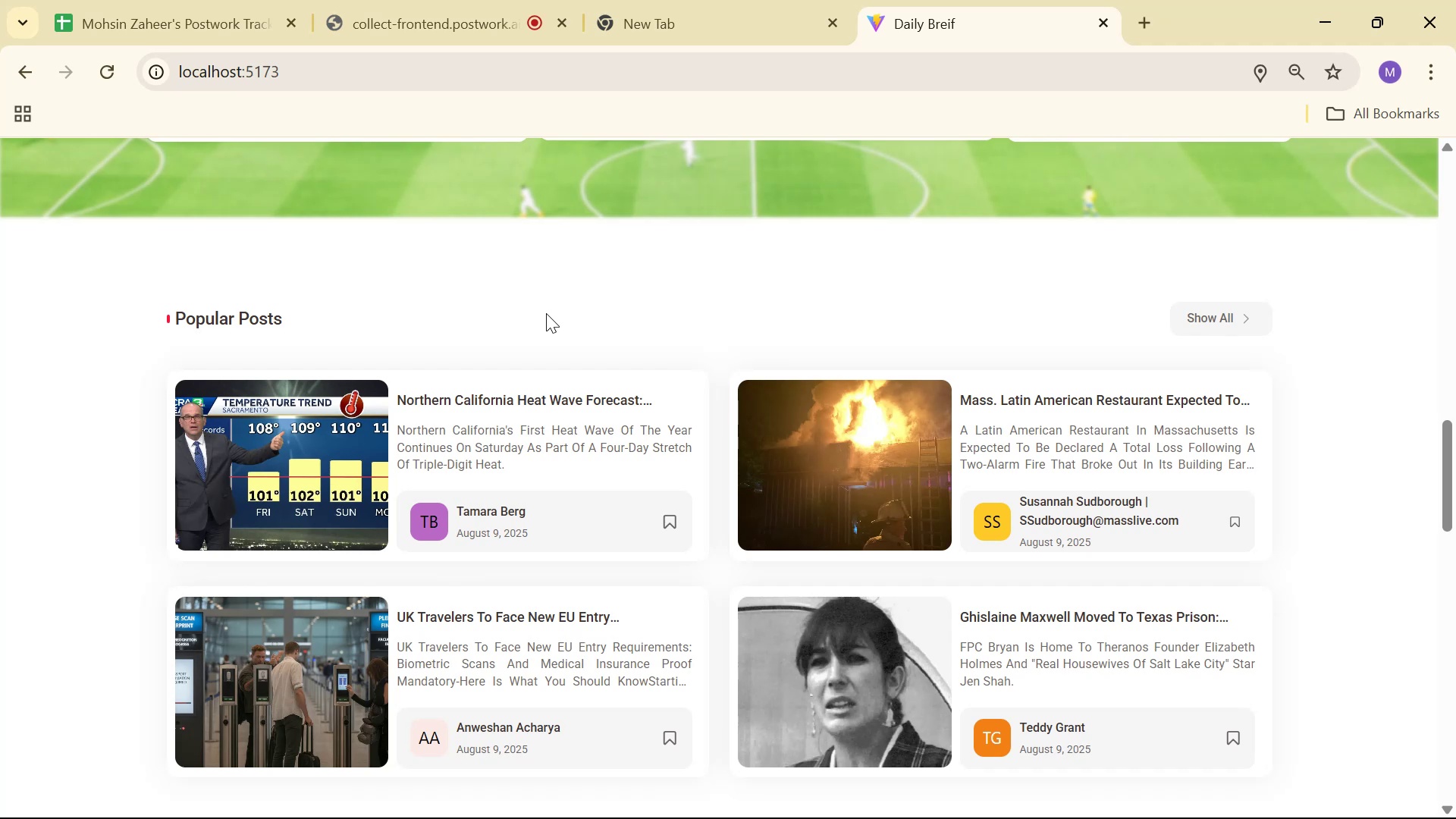 
scroll: coordinate [1185, 410], scroll_direction: down, amount: 1.0
 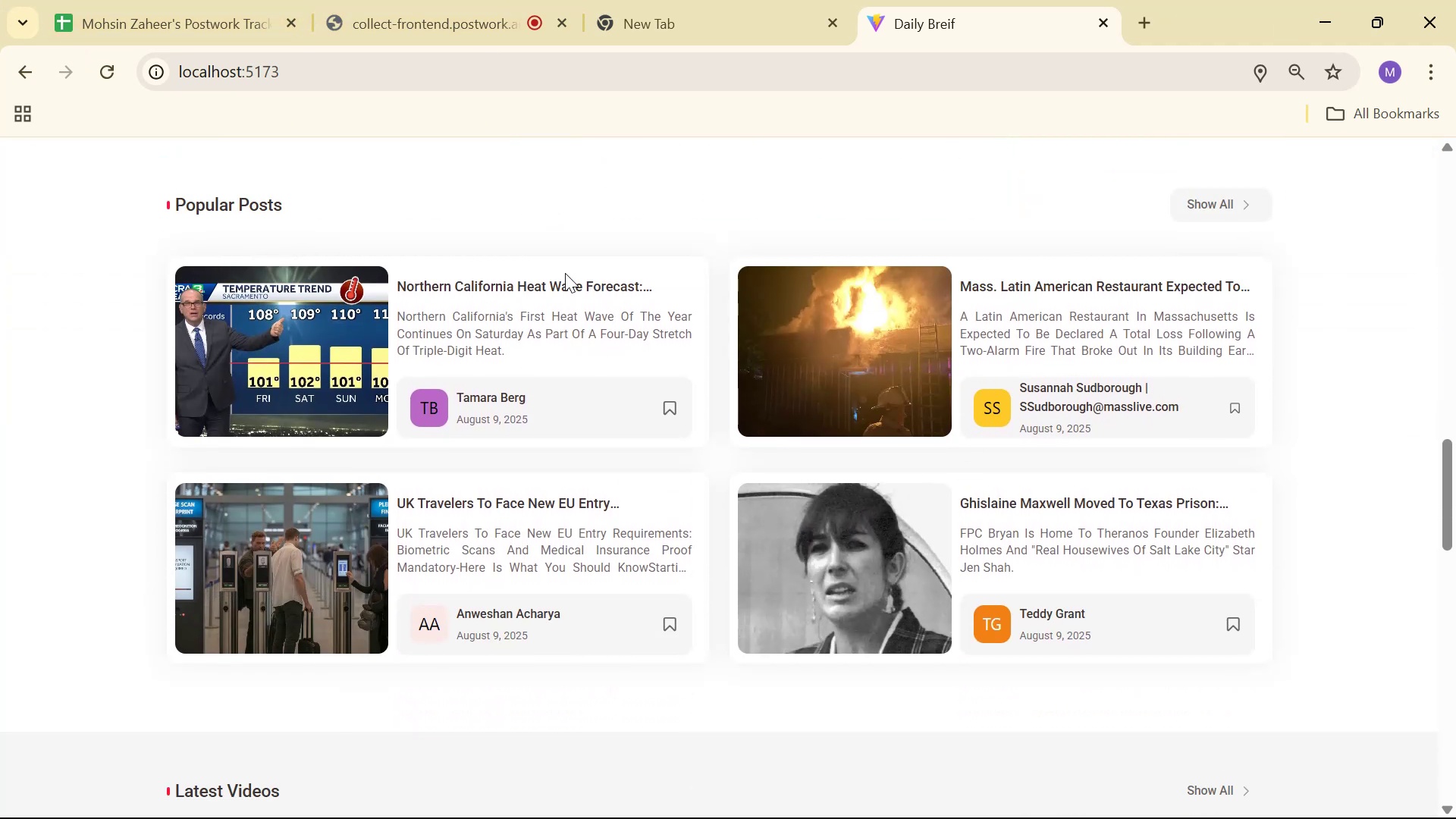 
wait(7.05)
 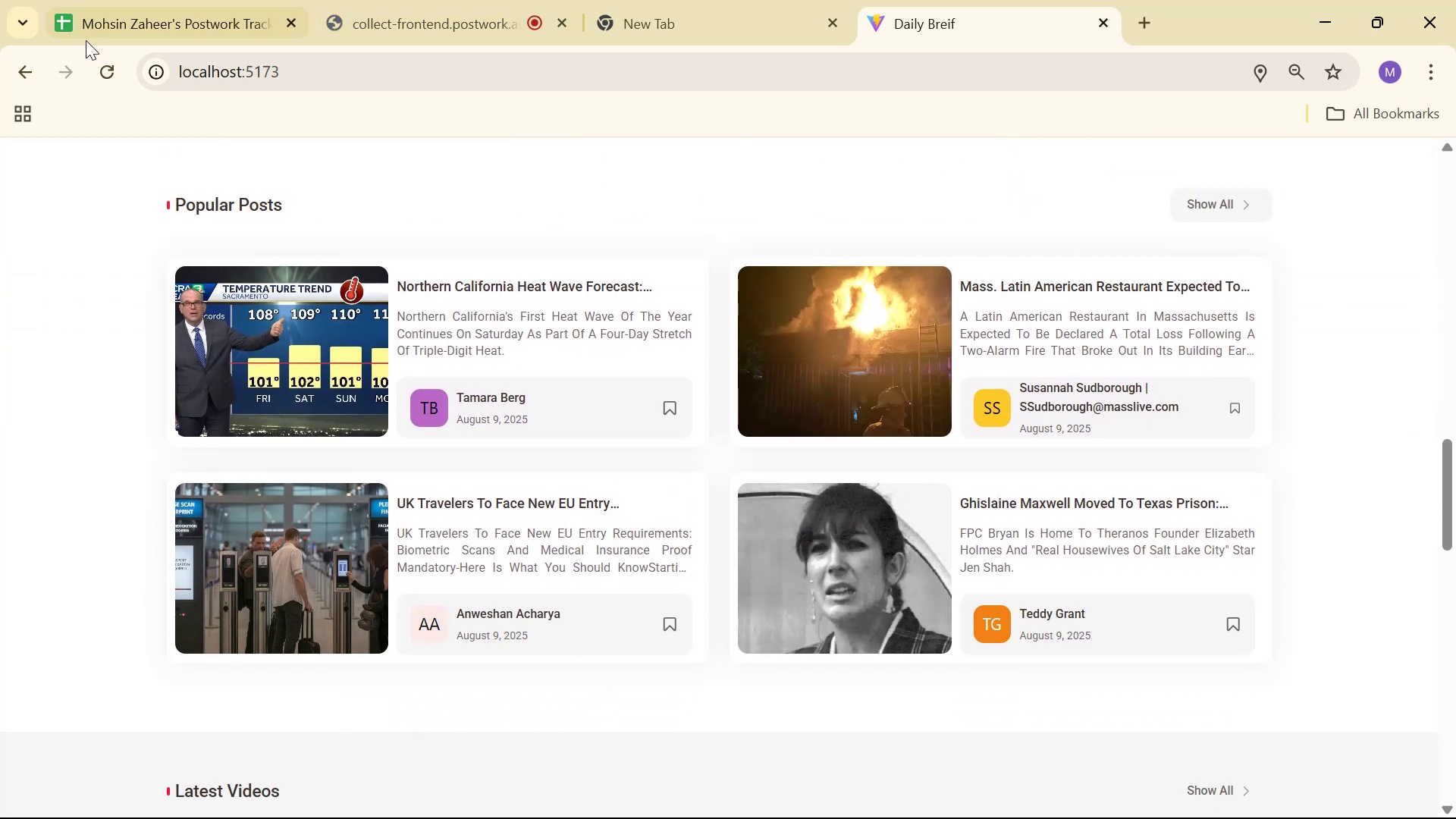 
key(Alt+AltLeft)
 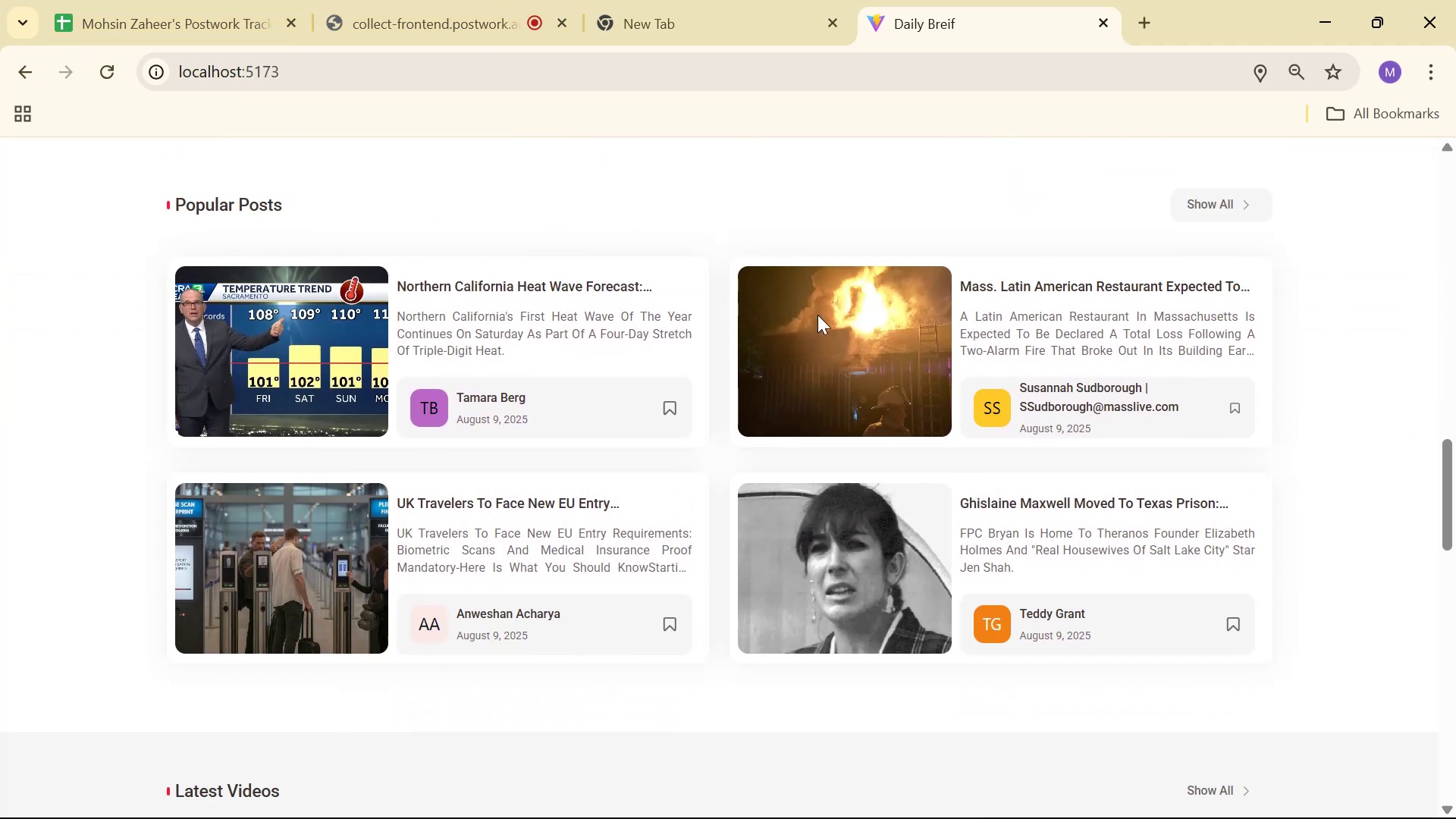 
key(Alt+Tab)
 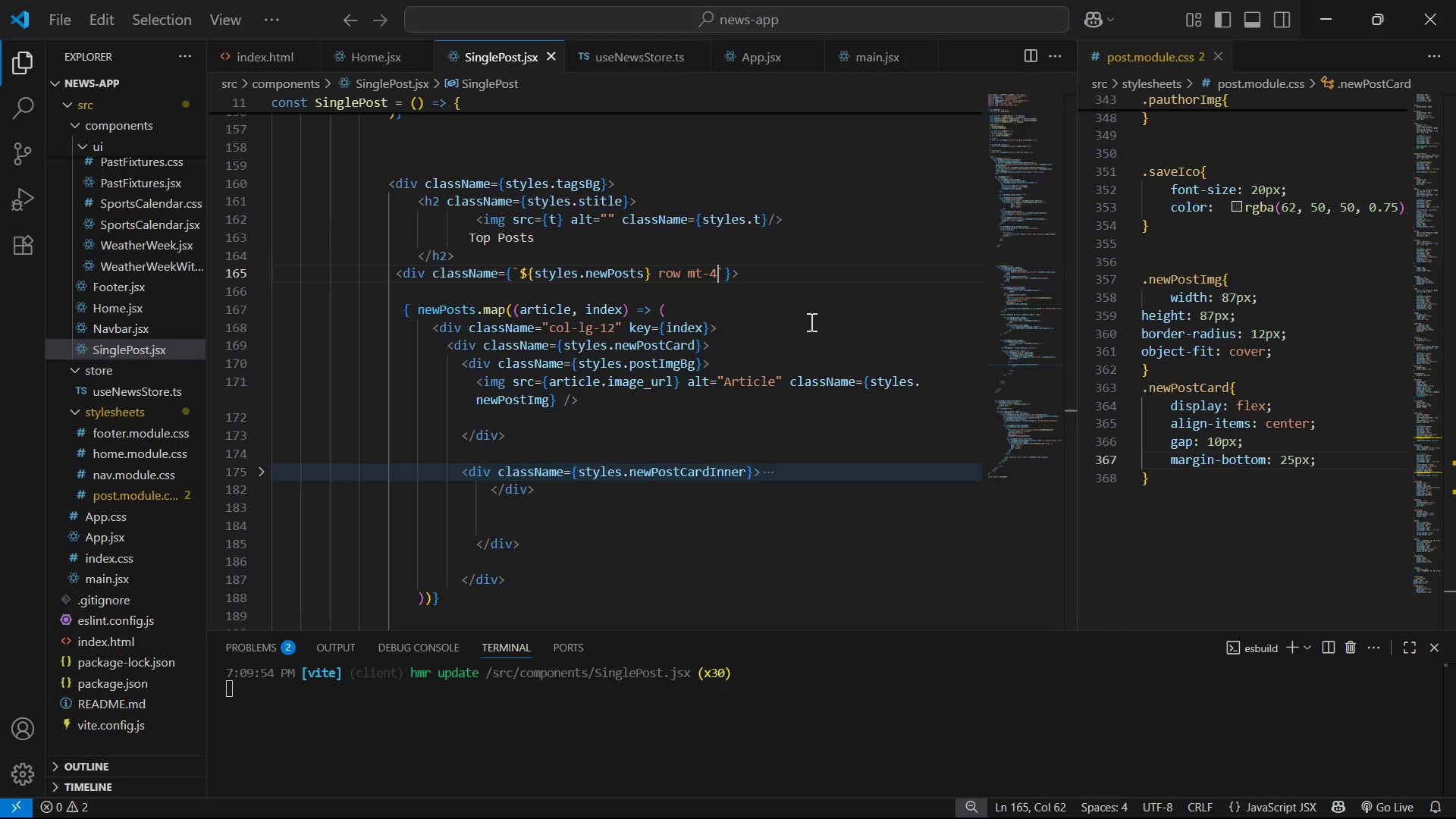 
scroll: coordinate [783, 358], scroll_direction: up, amount: 30.0
 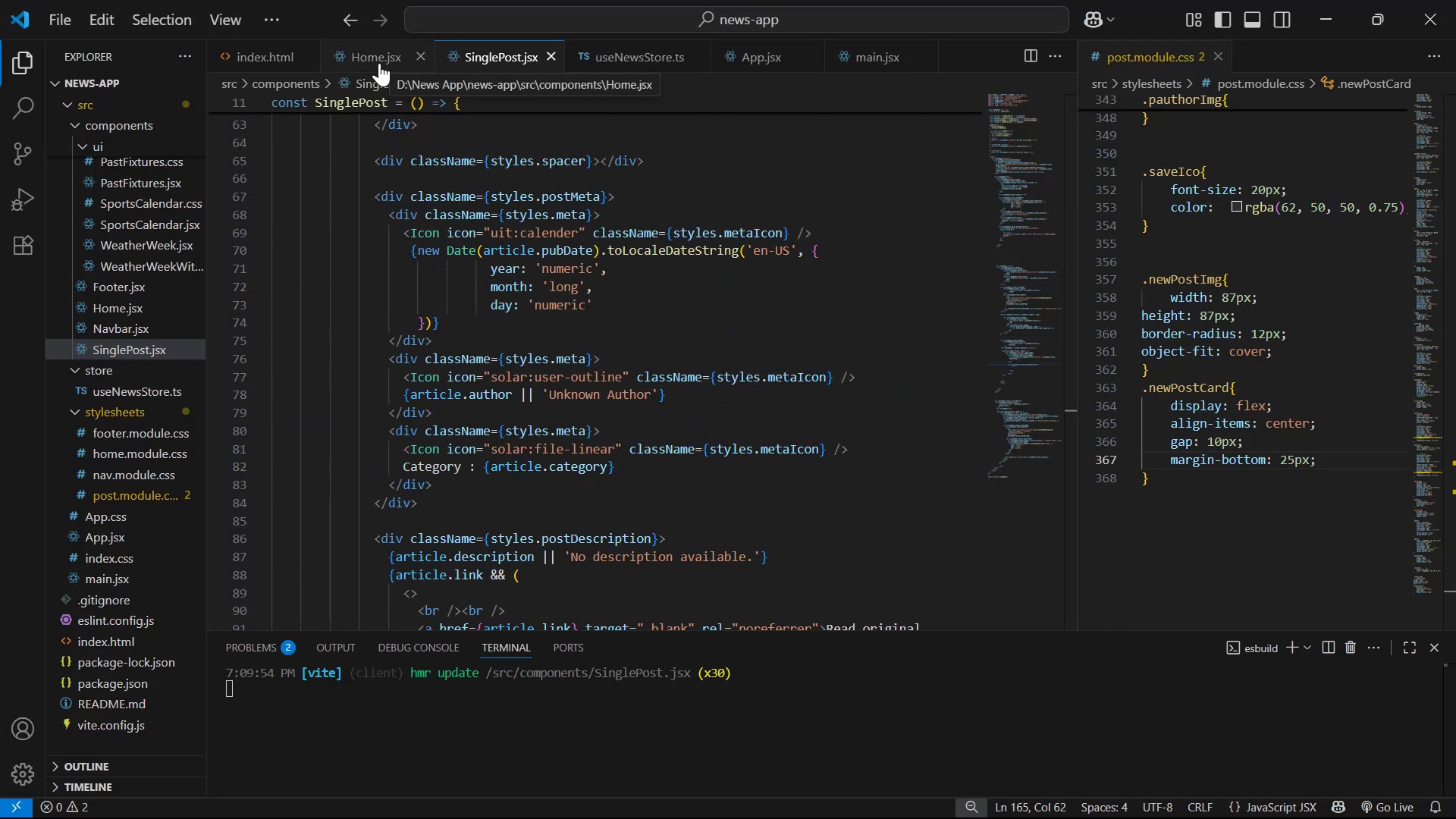 
left_click([379, 63])
 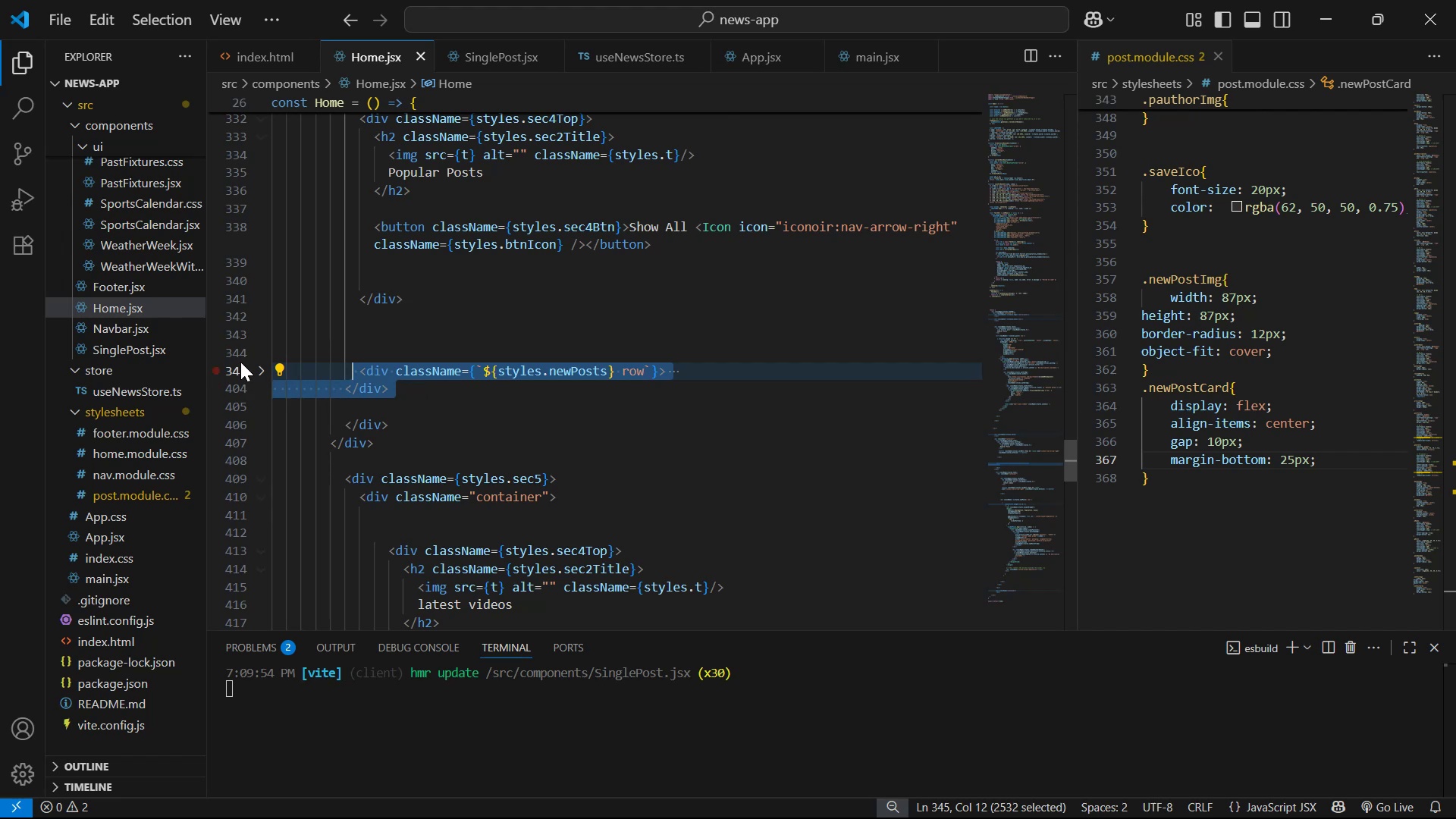 
left_click([265, 363])
 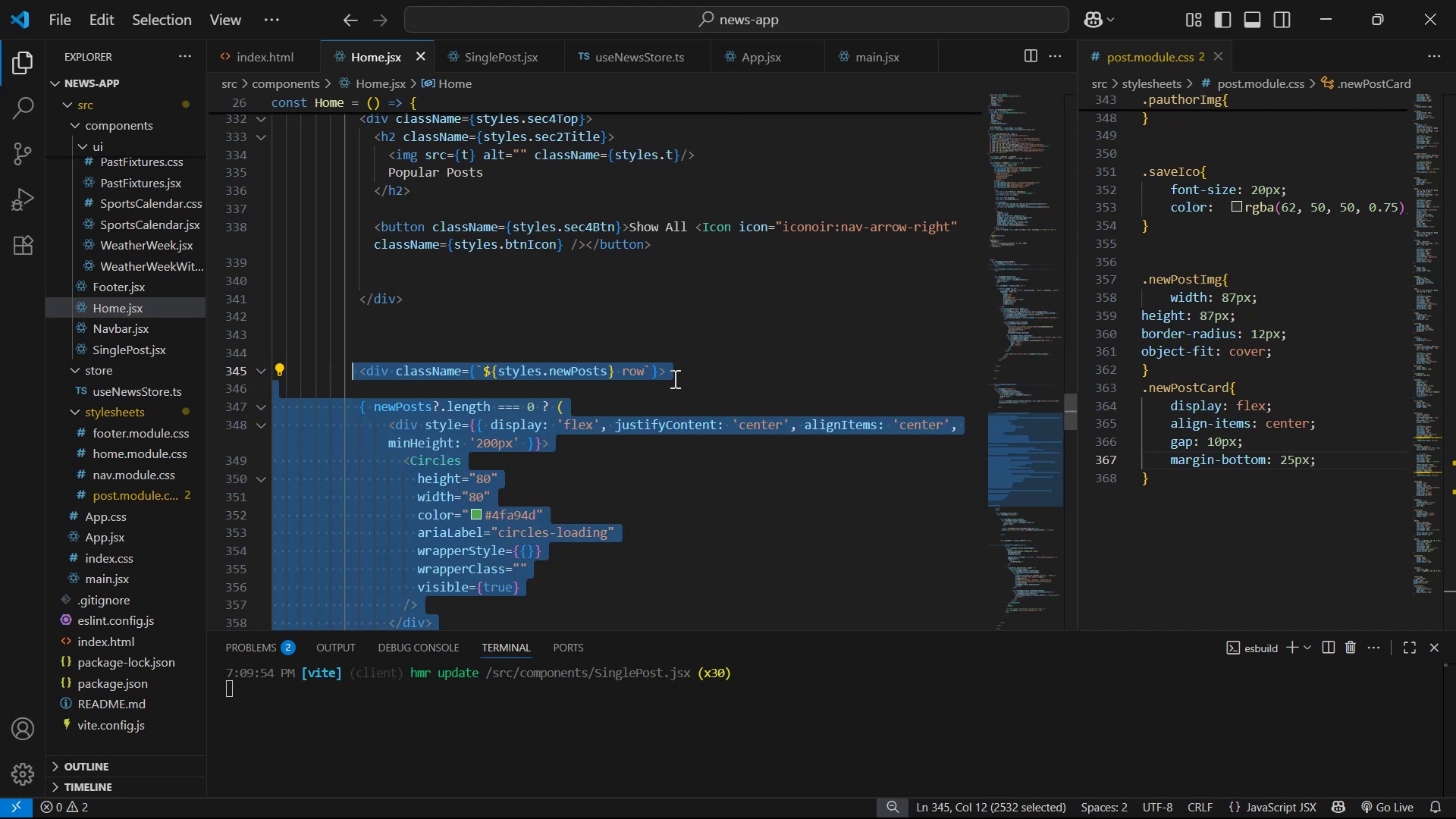 
scroll: coordinate [730, 357], scroll_direction: down, amount: 4.0
 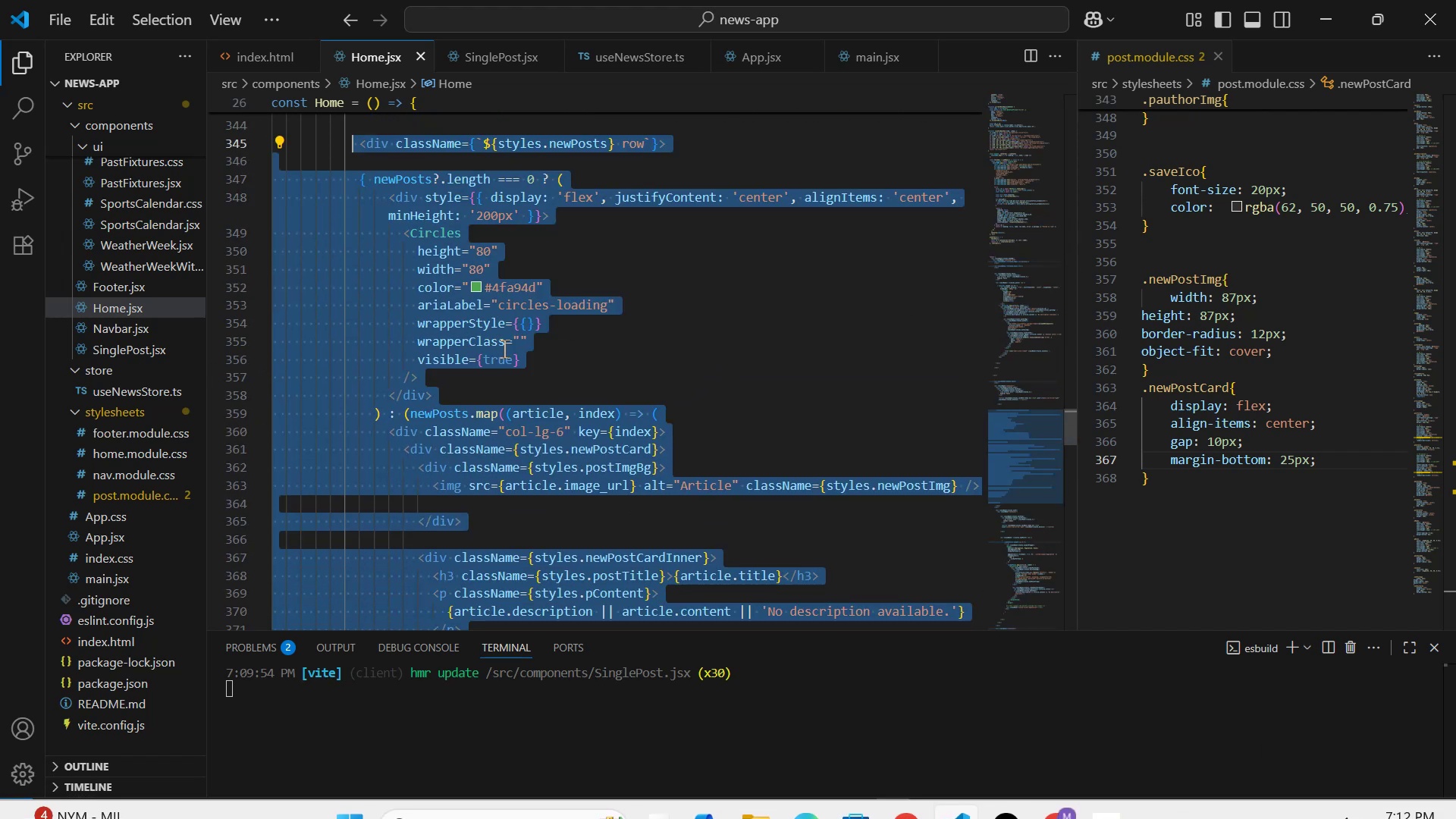 
left_click([864, 397])
 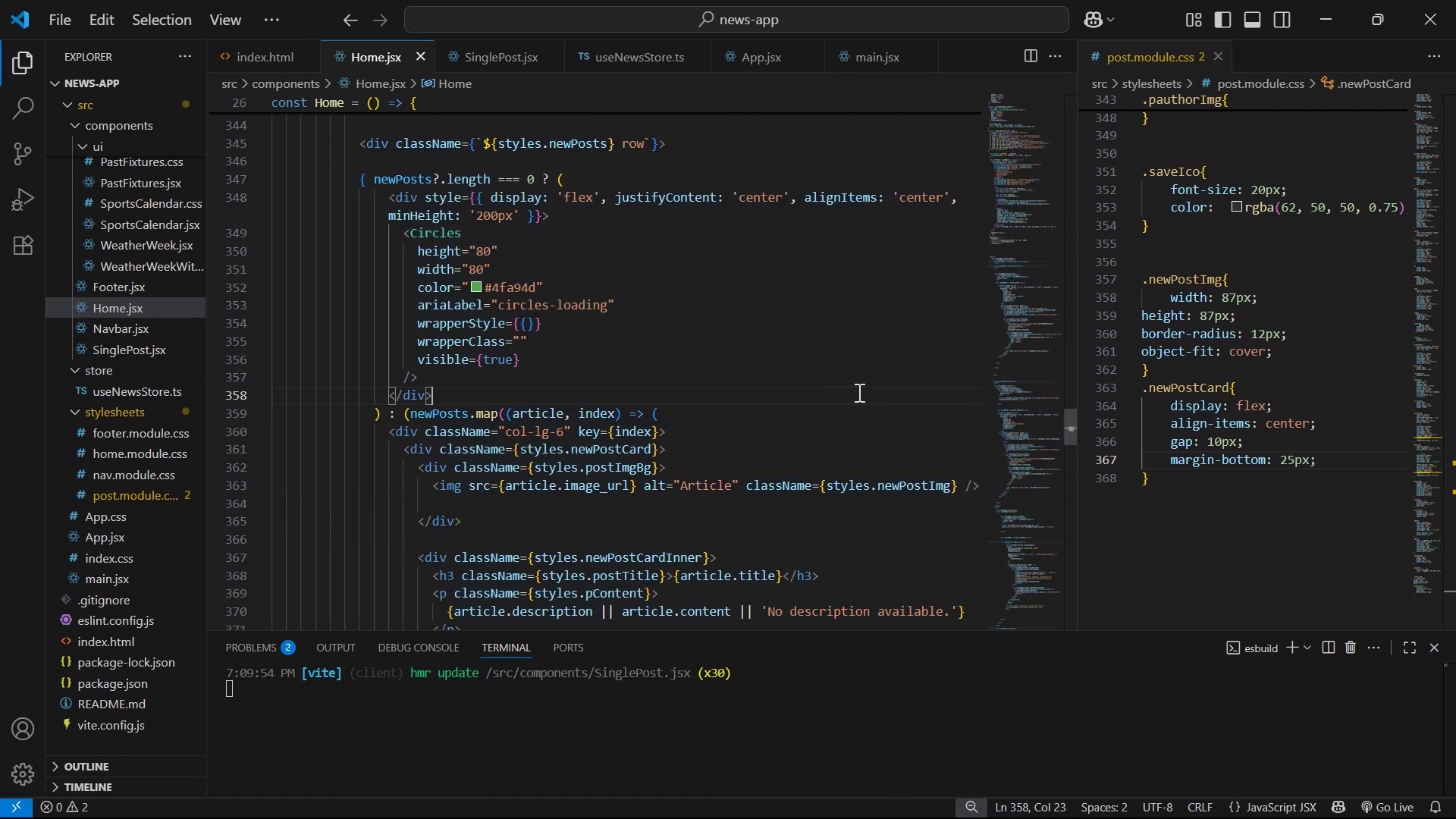 
scroll: coordinate [855, 392], scroll_direction: down, amount: 1.0
 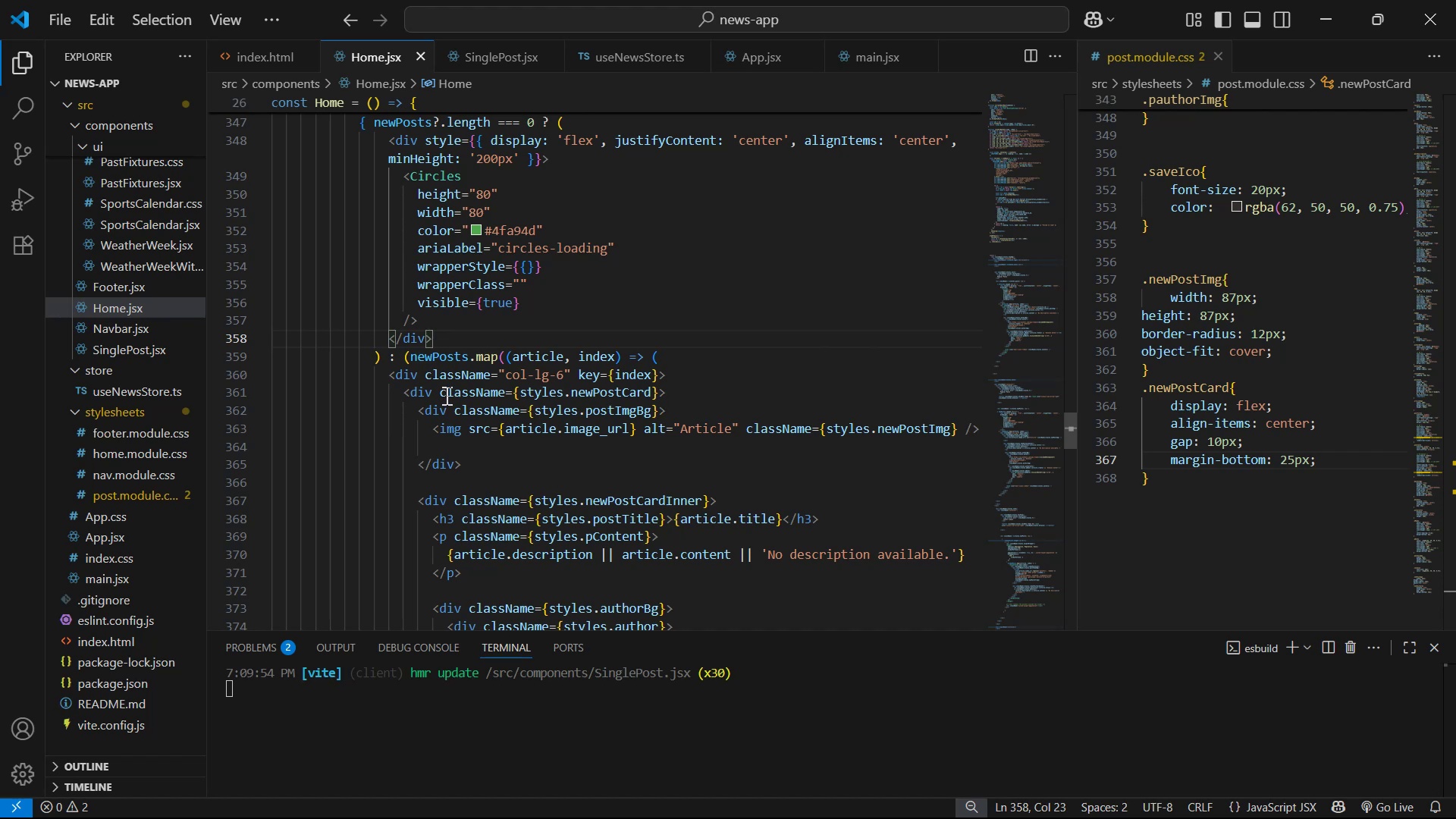 
wait(6.81)
 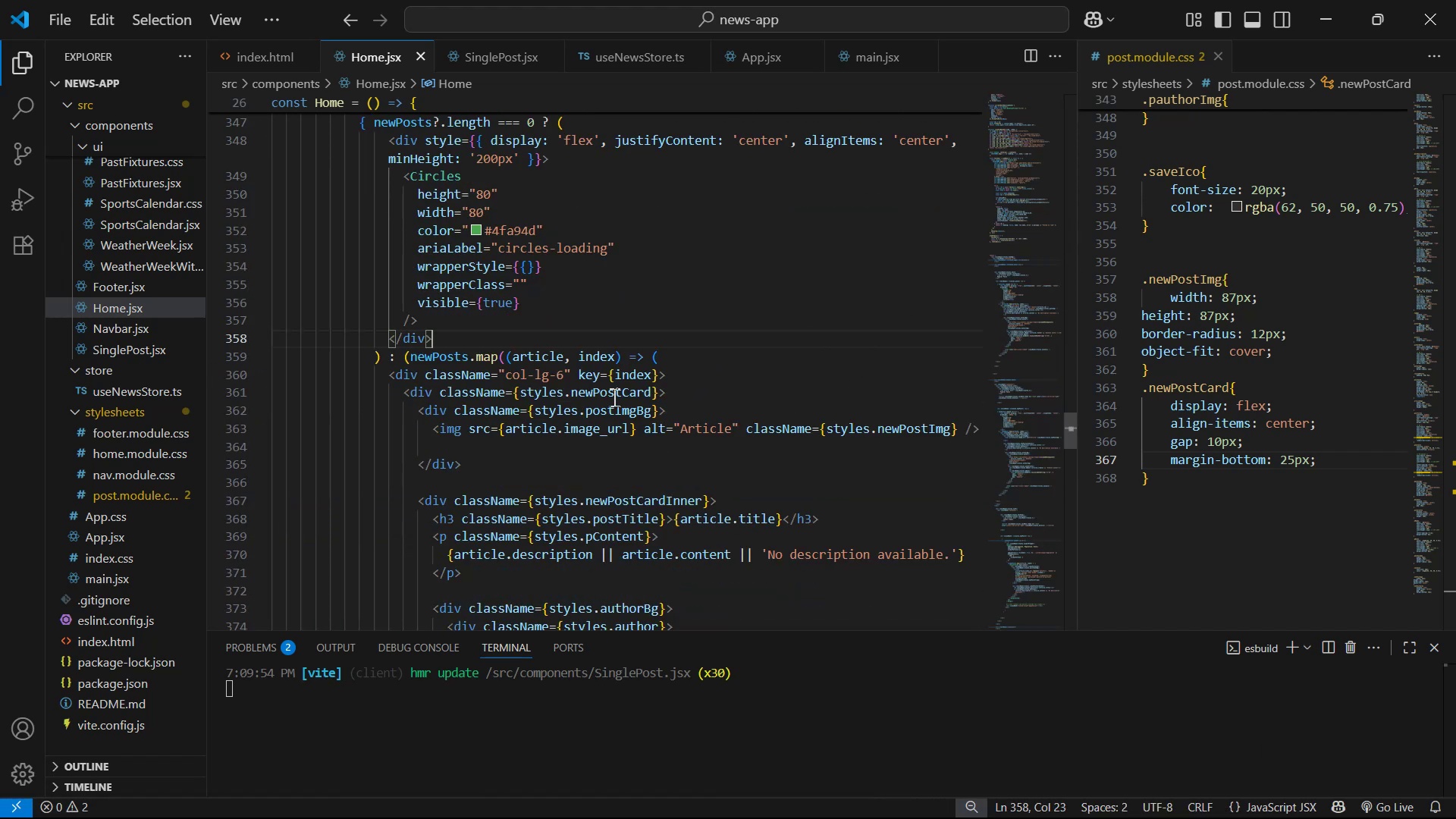 
left_click([429, 393])
 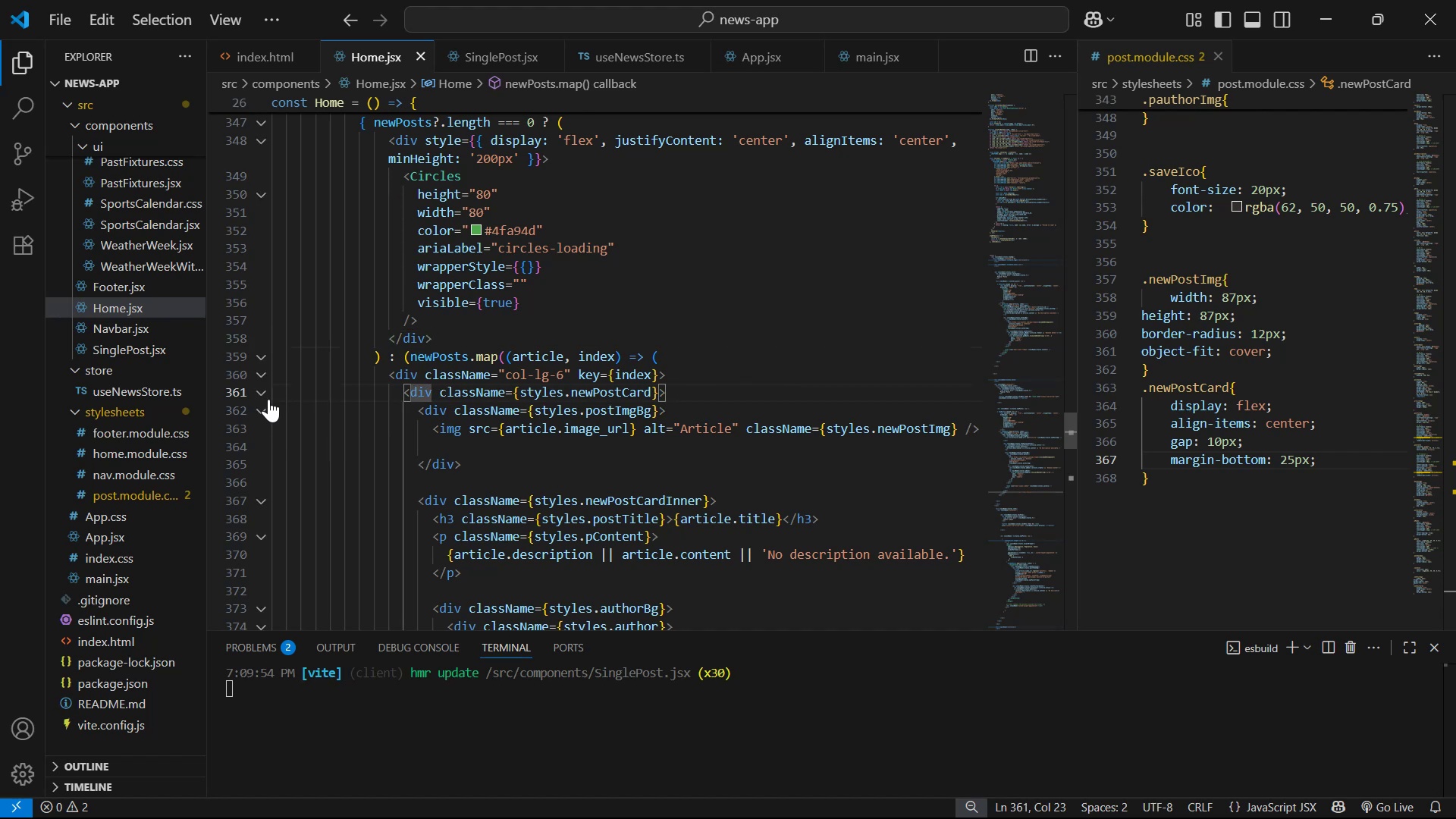 
left_click([269, 391])
 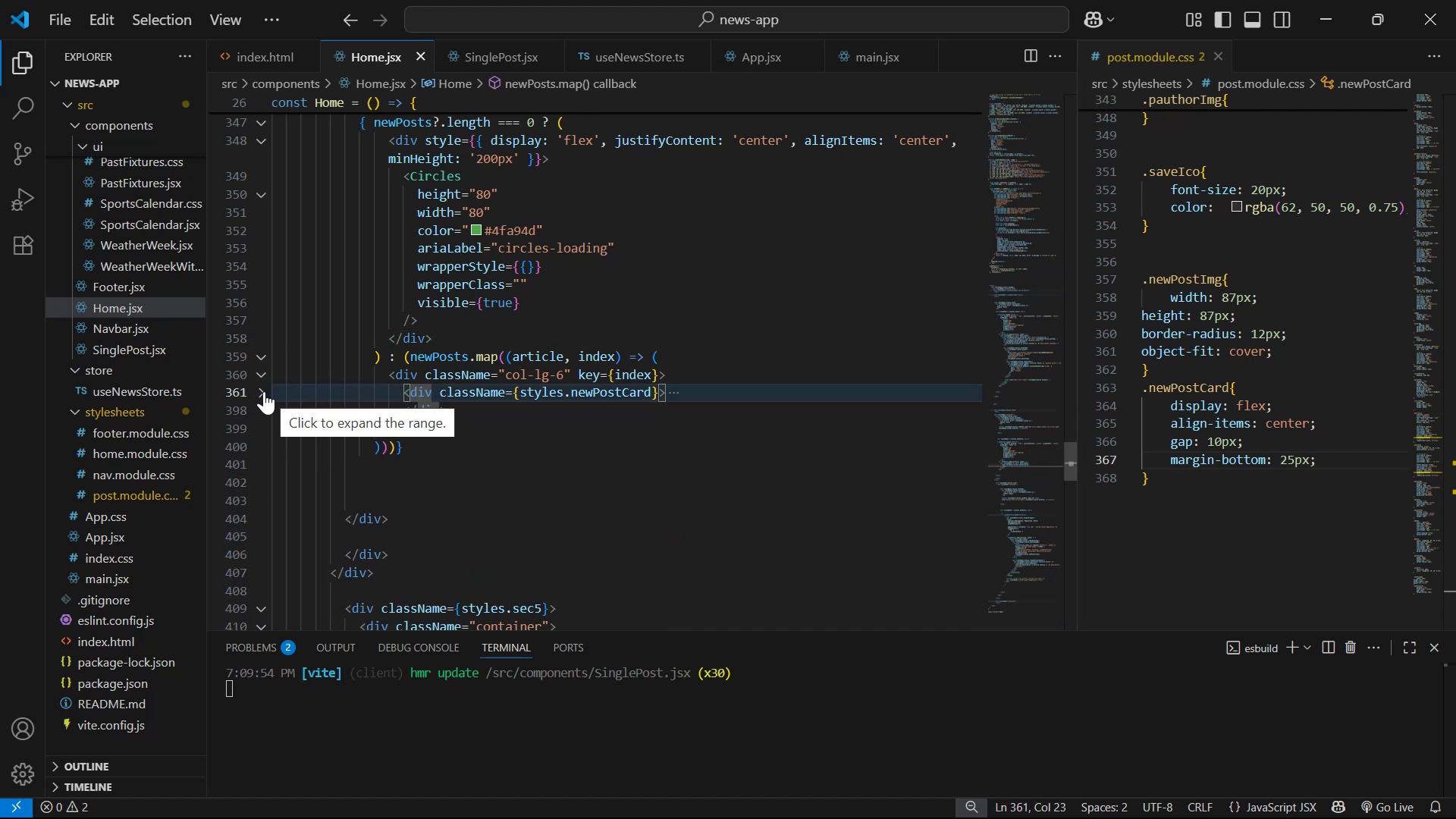 
left_click([264, 391])
 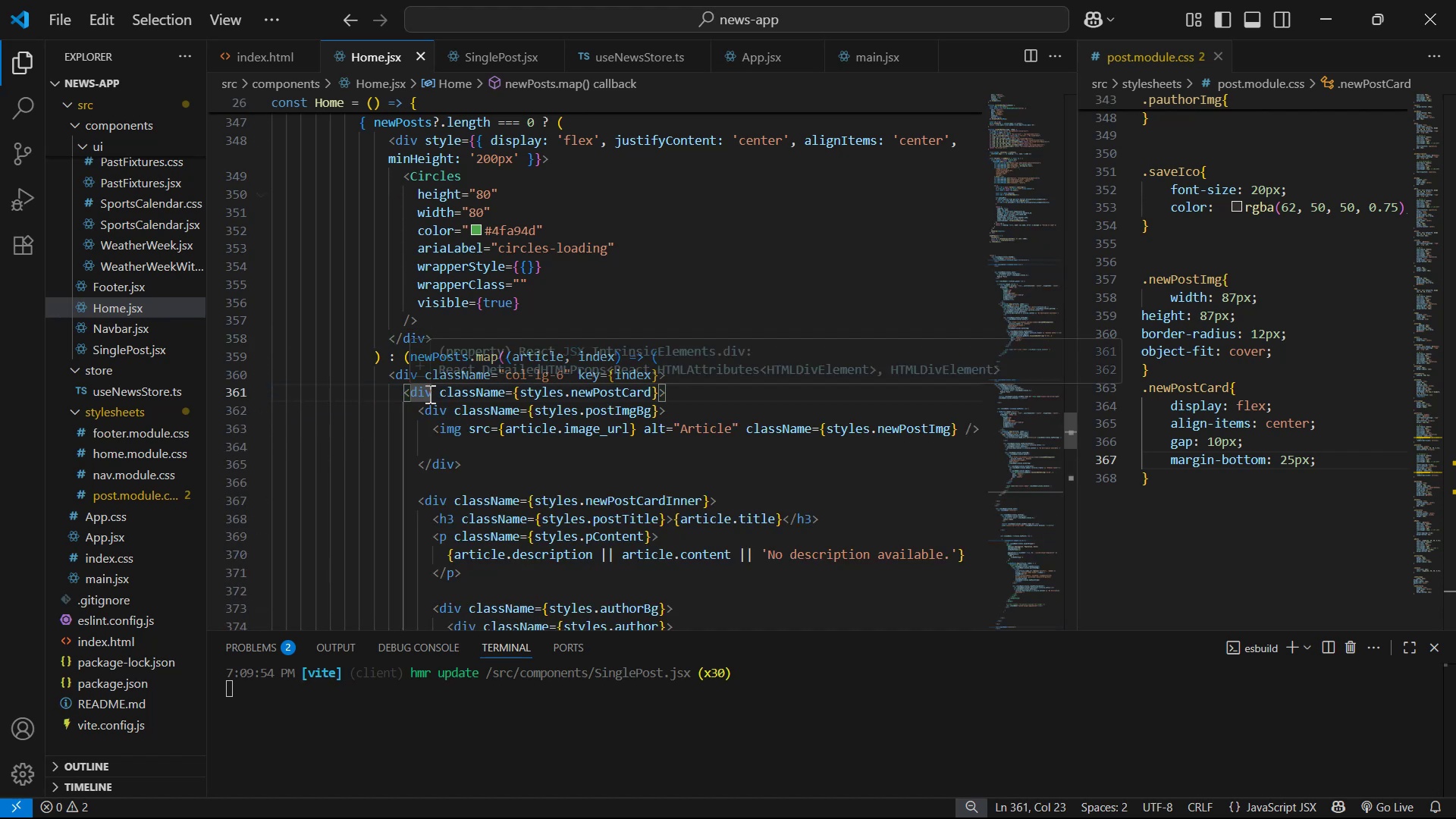 
left_click([433, 394])
 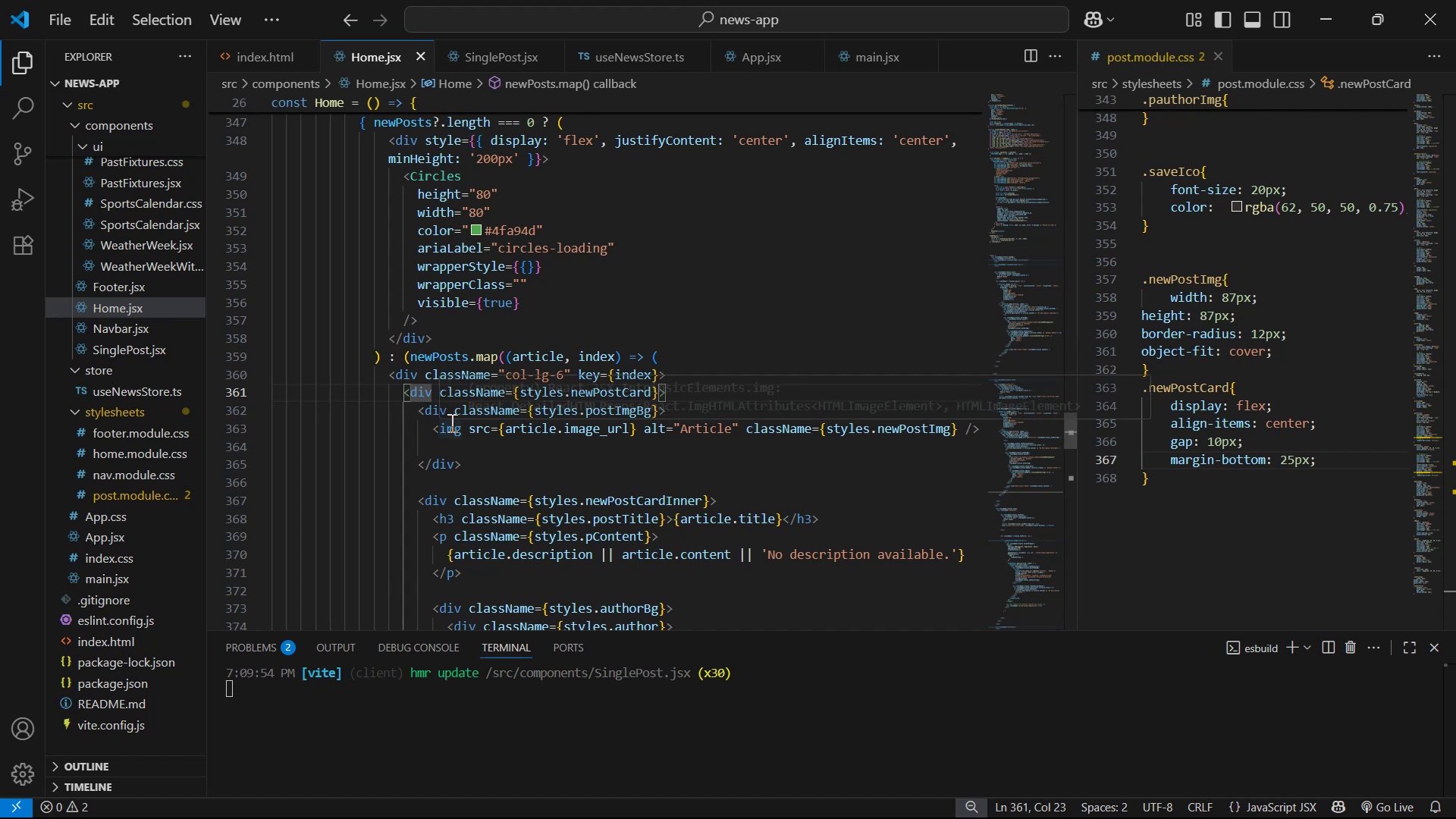 
key(Backspace)
key(Backspace)
key(Backspace)
type(Link to )
key(Backspace)
key(Backspace)
key(Backspace)
 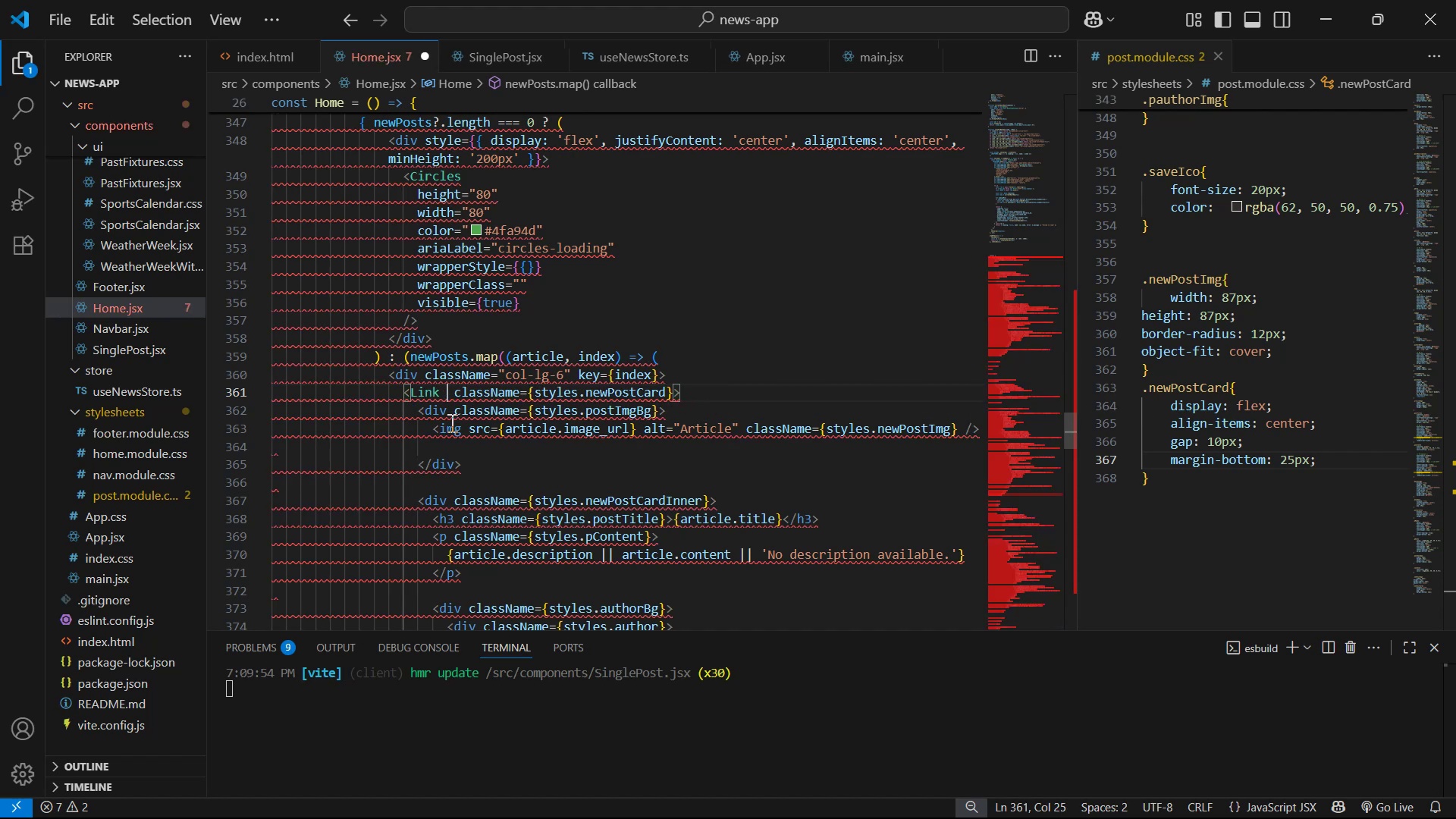 
scroll: coordinate [561, 420], scroll_direction: down, amount: 13.0
 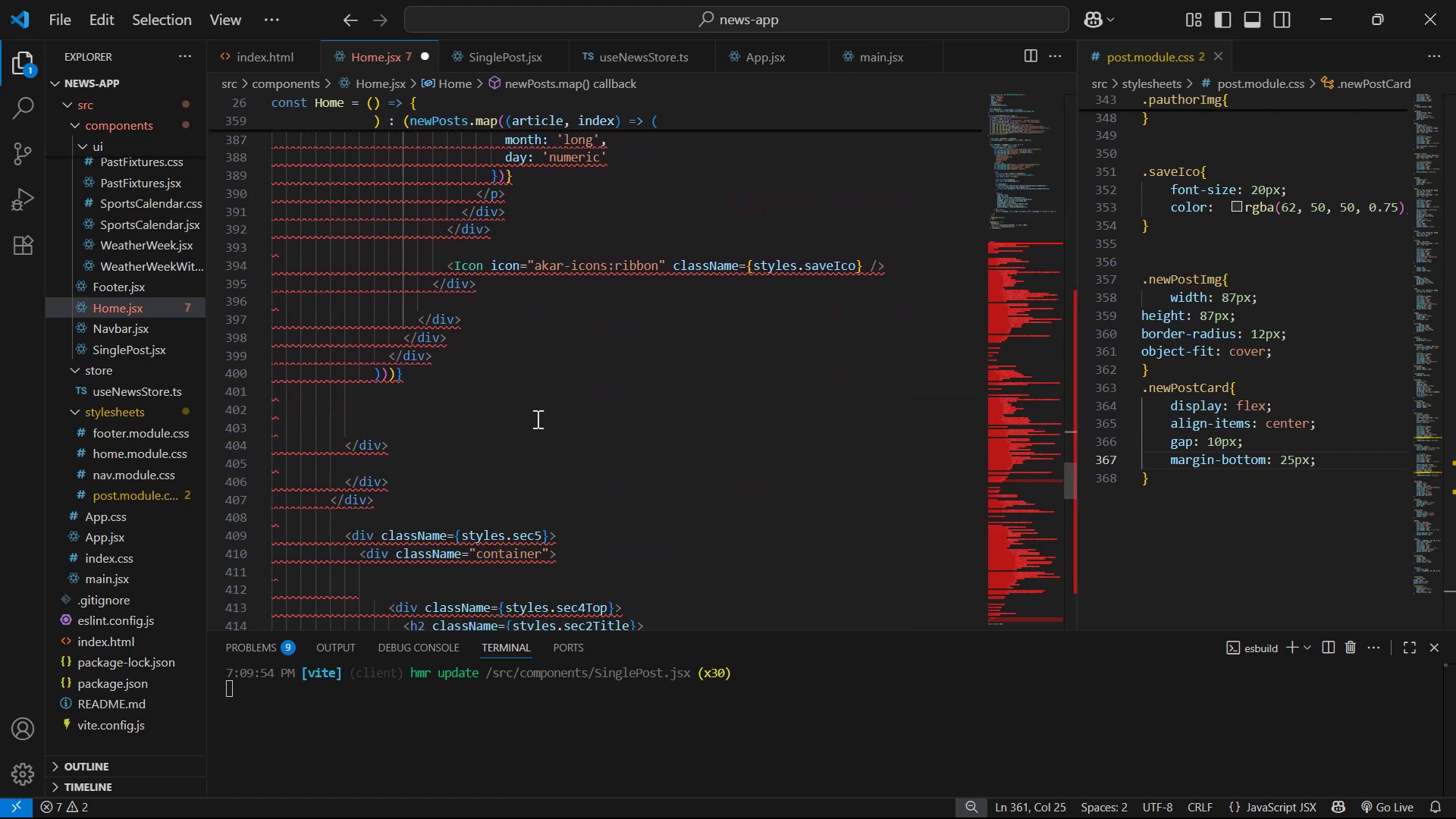 
scroll: coordinate [479, 384], scroll_direction: up, amount: 13.0
 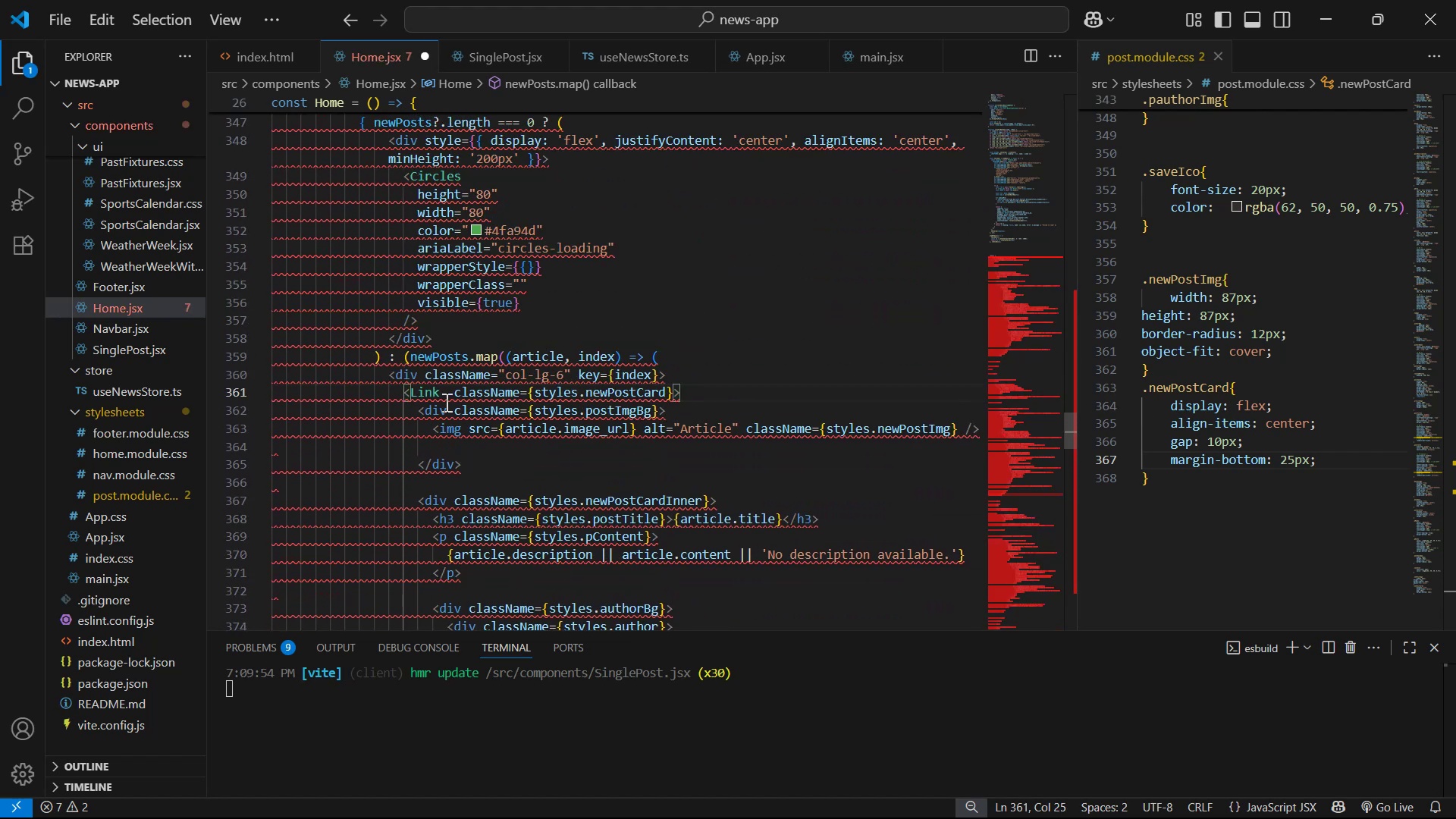 
scroll: coordinate [505, 548], scroll_direction: down, amount: 10.0
 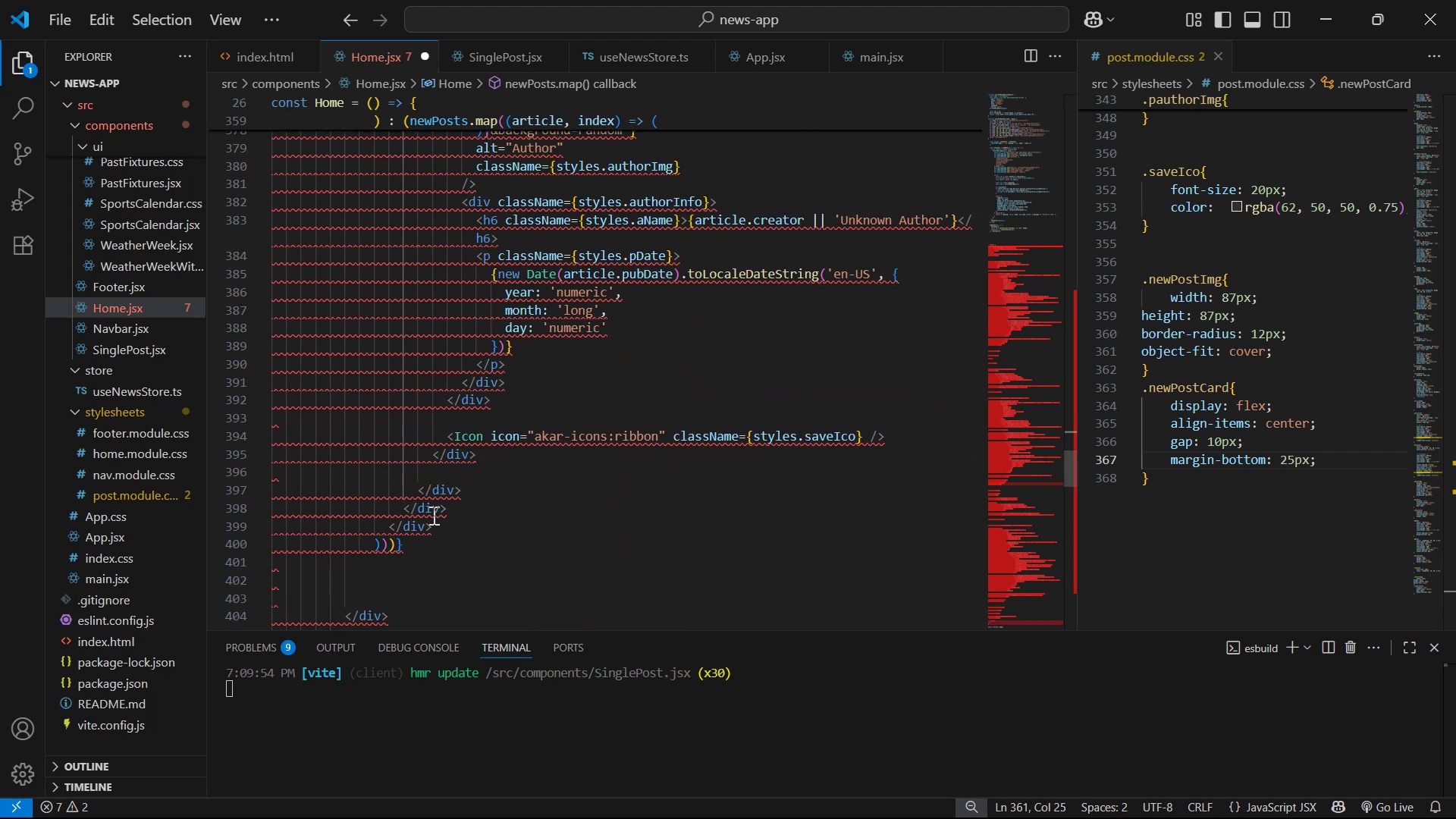 
left_click([435, 513])
 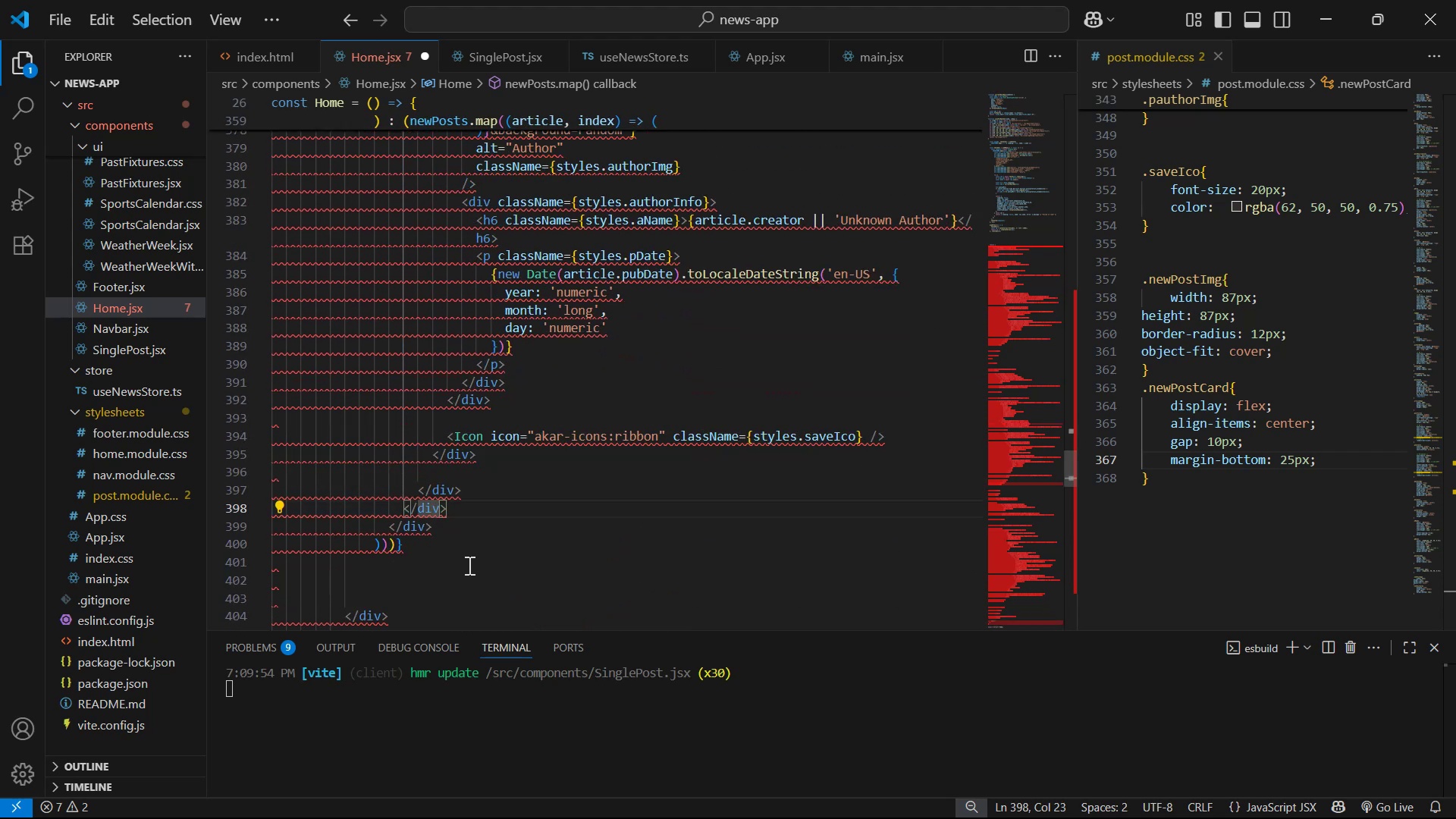 
key(ArrowRight)
 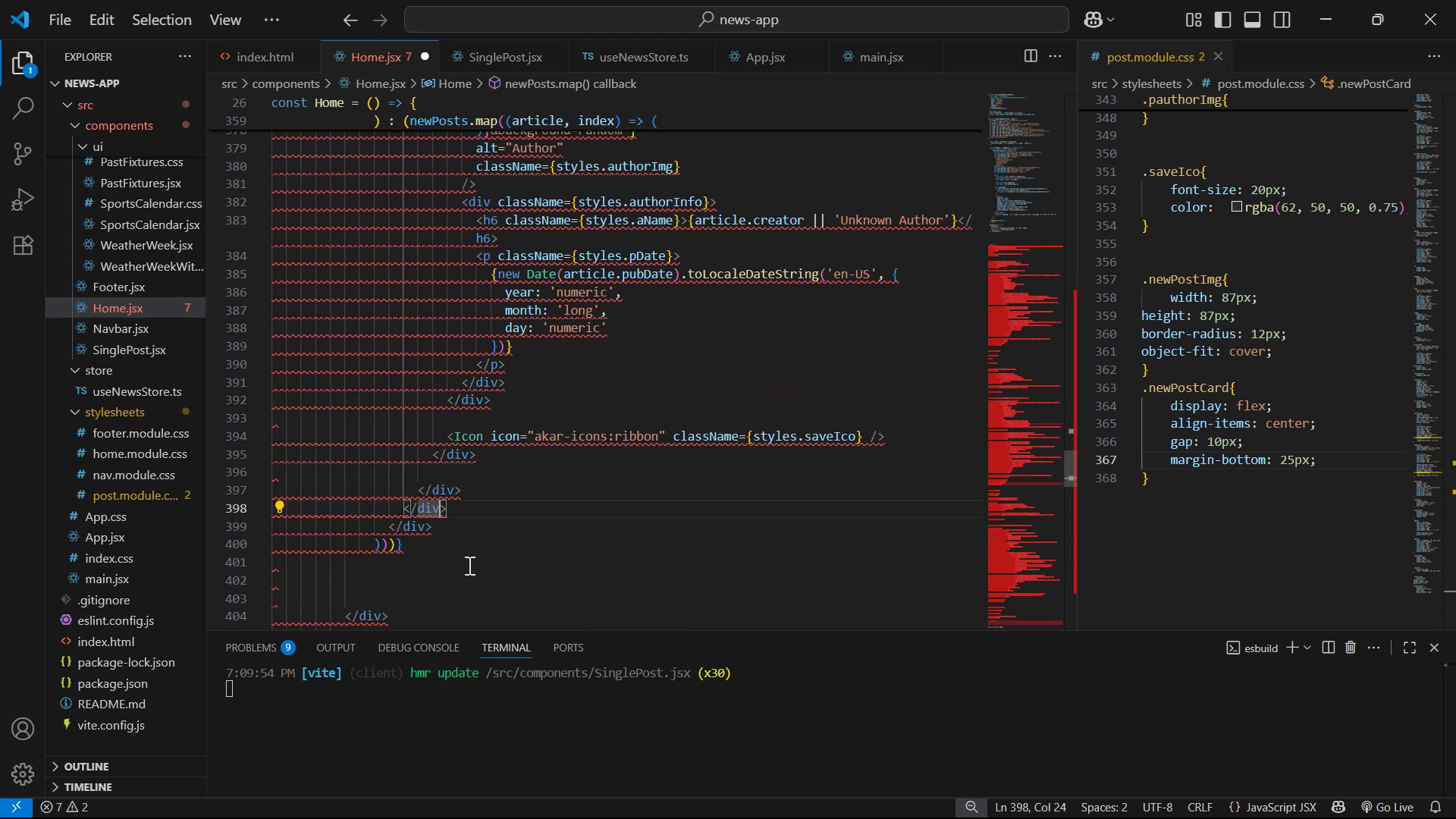 
key(Backspace)
key(Backspace)
key(Backspace)
type(Link)
 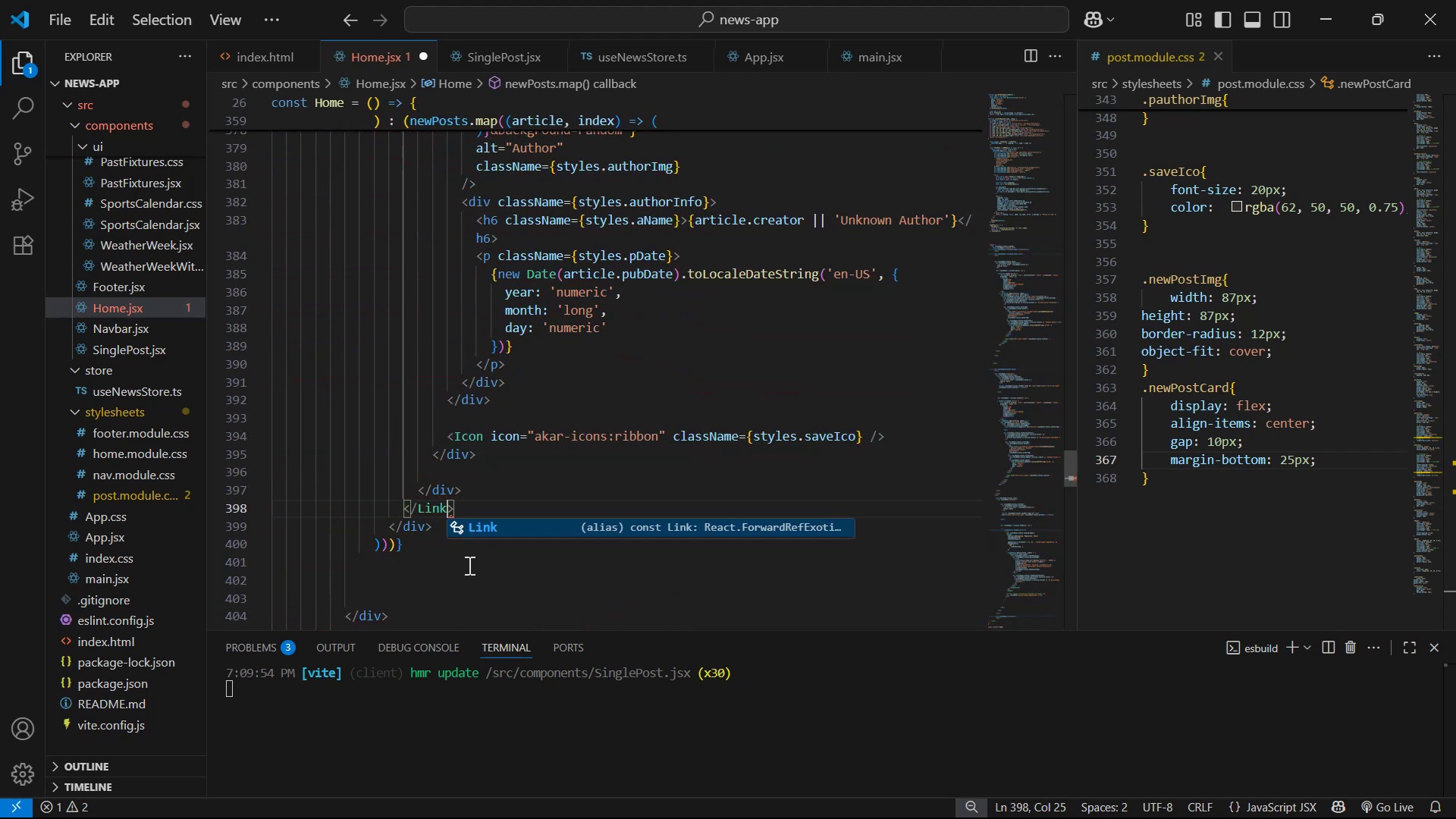 
scroll: coordinate [618, 437], scroll_direction: up, amount: 10.0
 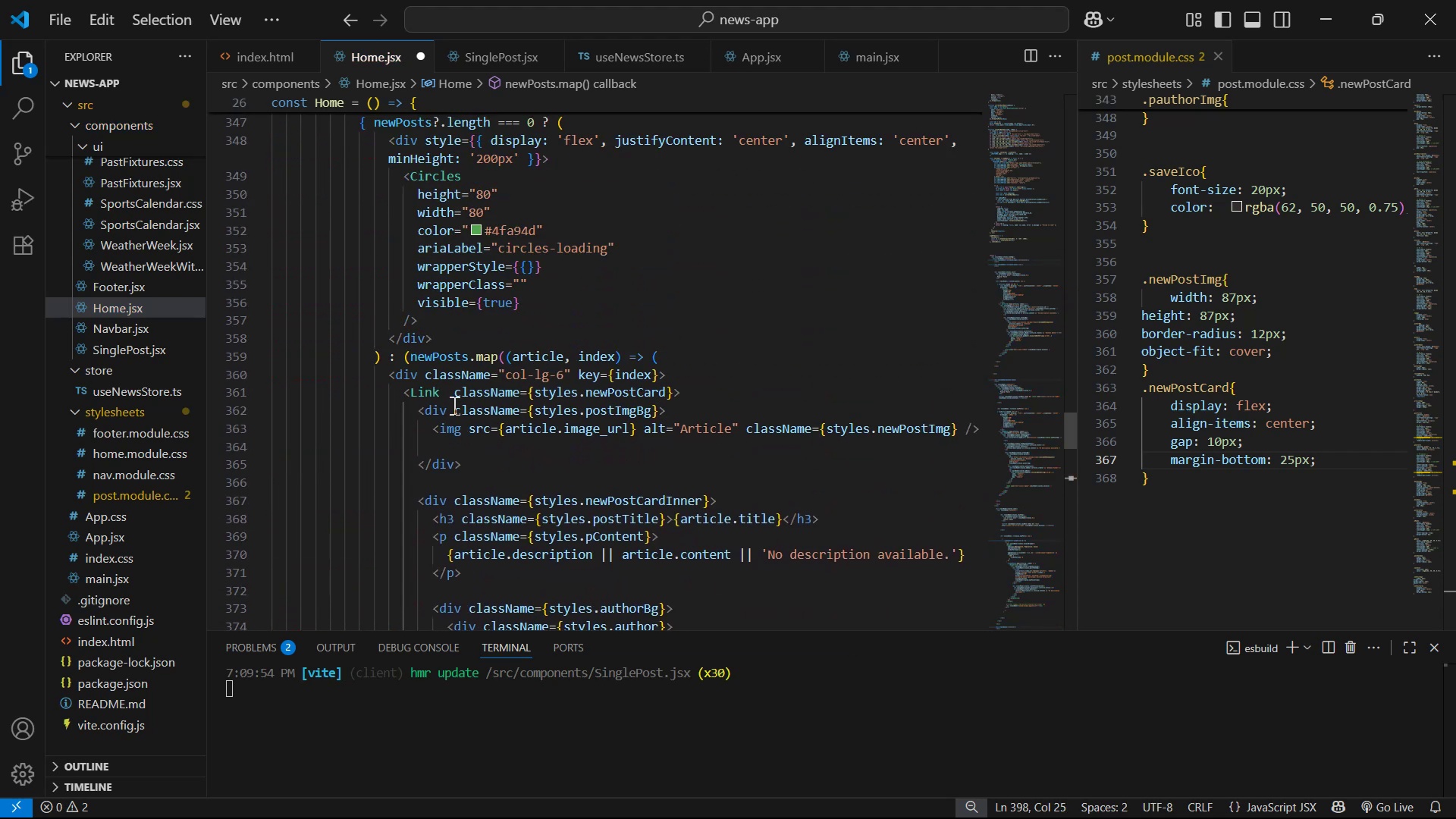 
left_click([447, 399])
 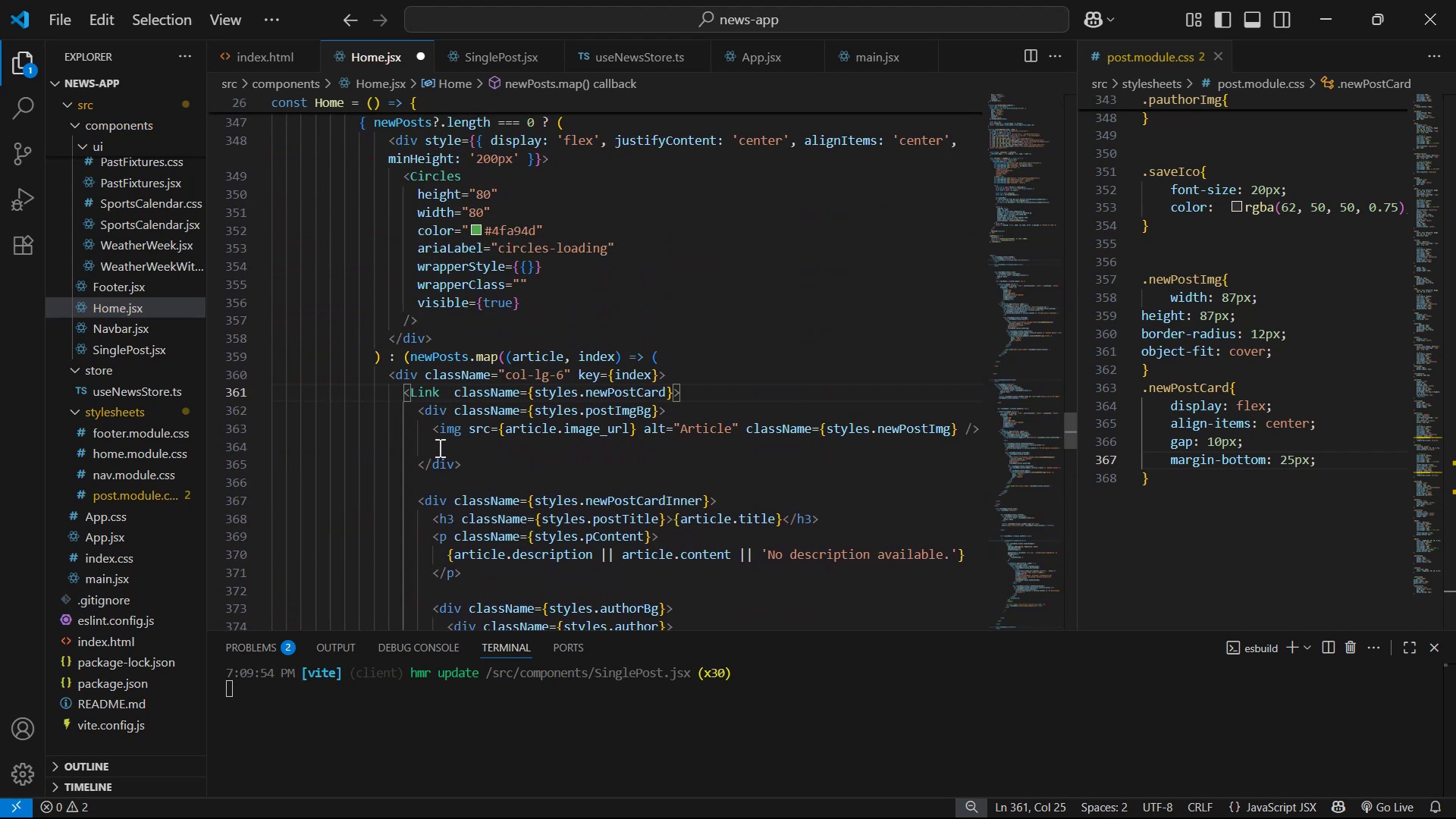 
type(to='')
 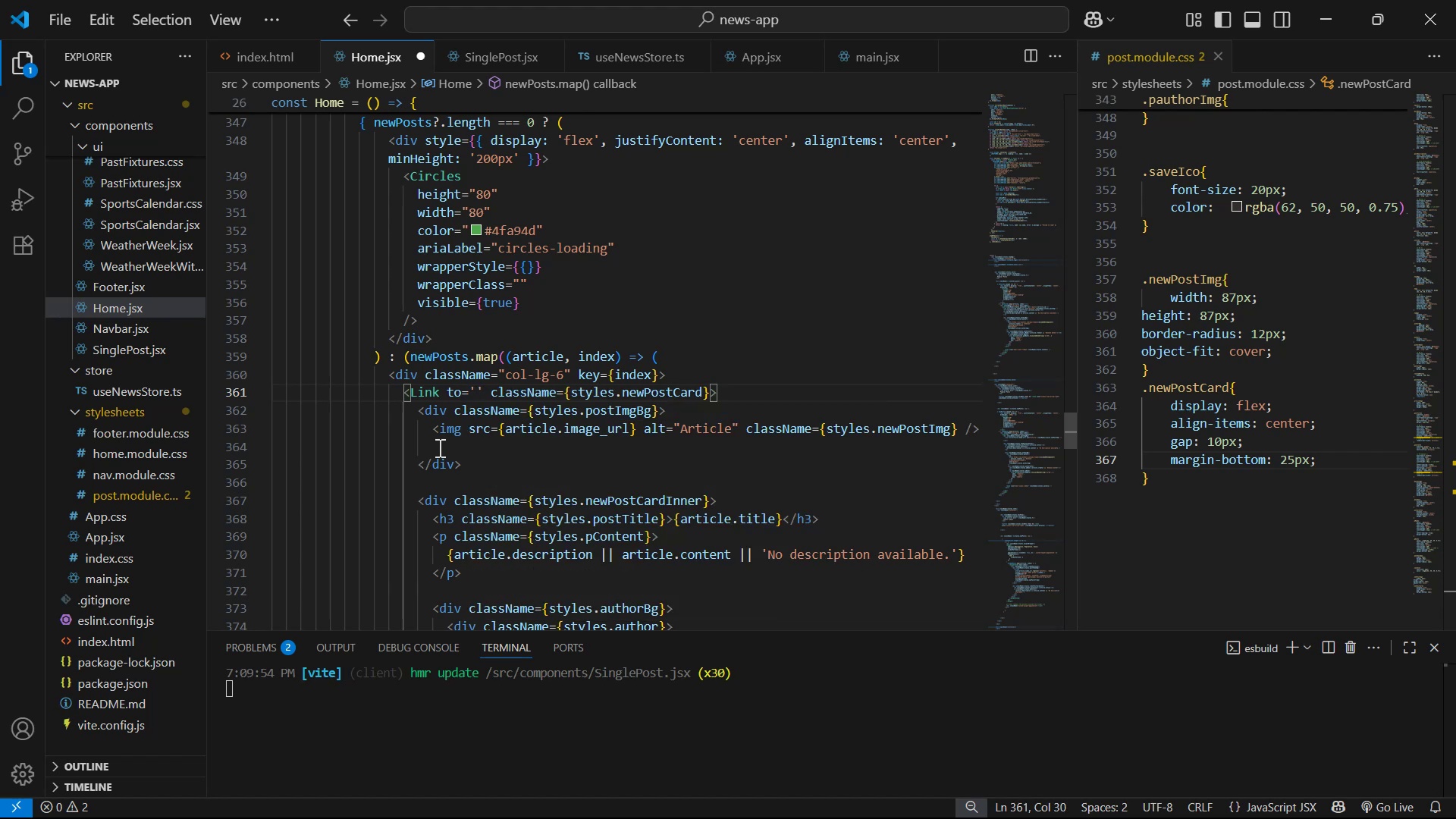 
key(ArrowLeft)
 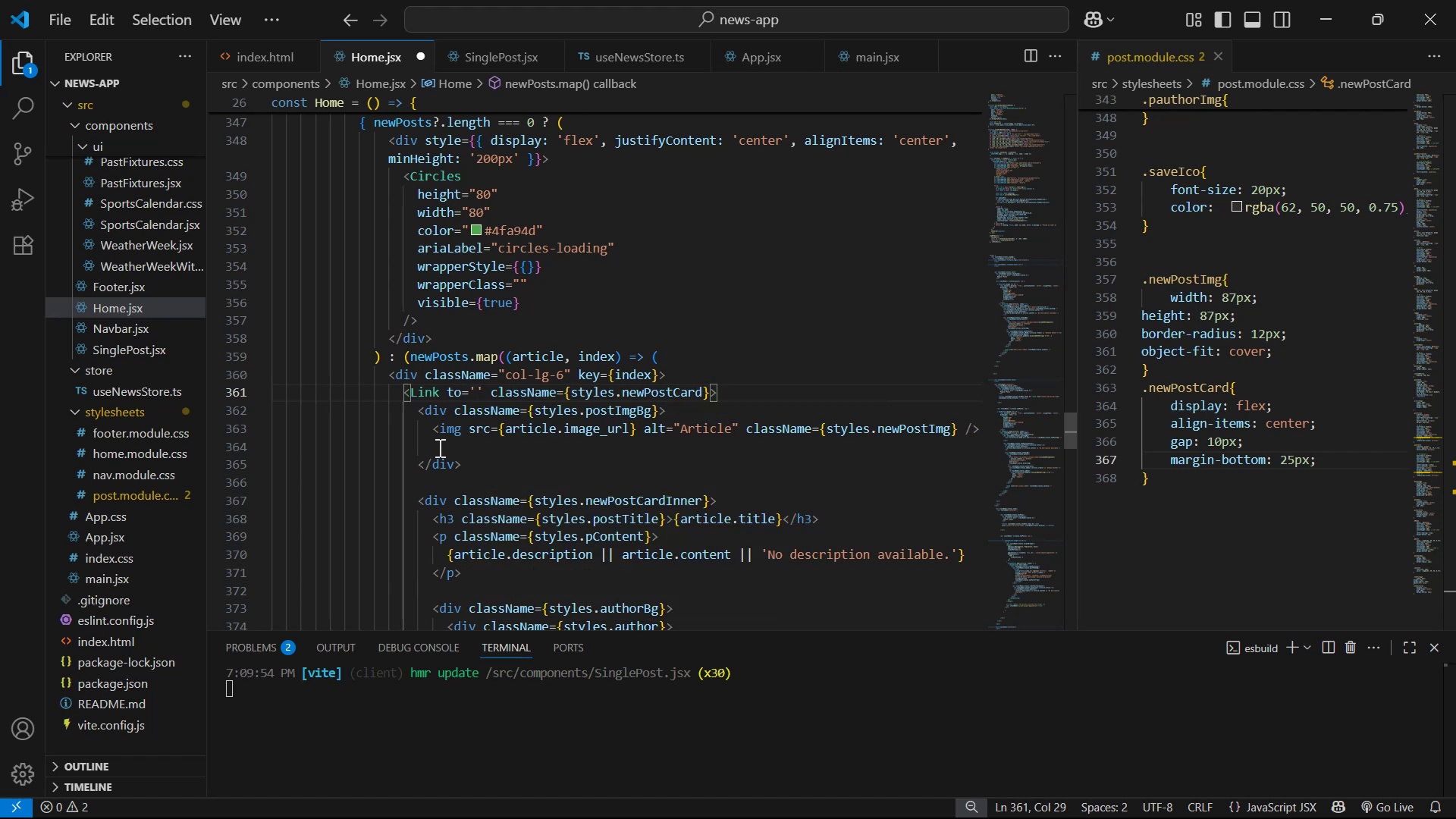 
key(ArrowRight)
 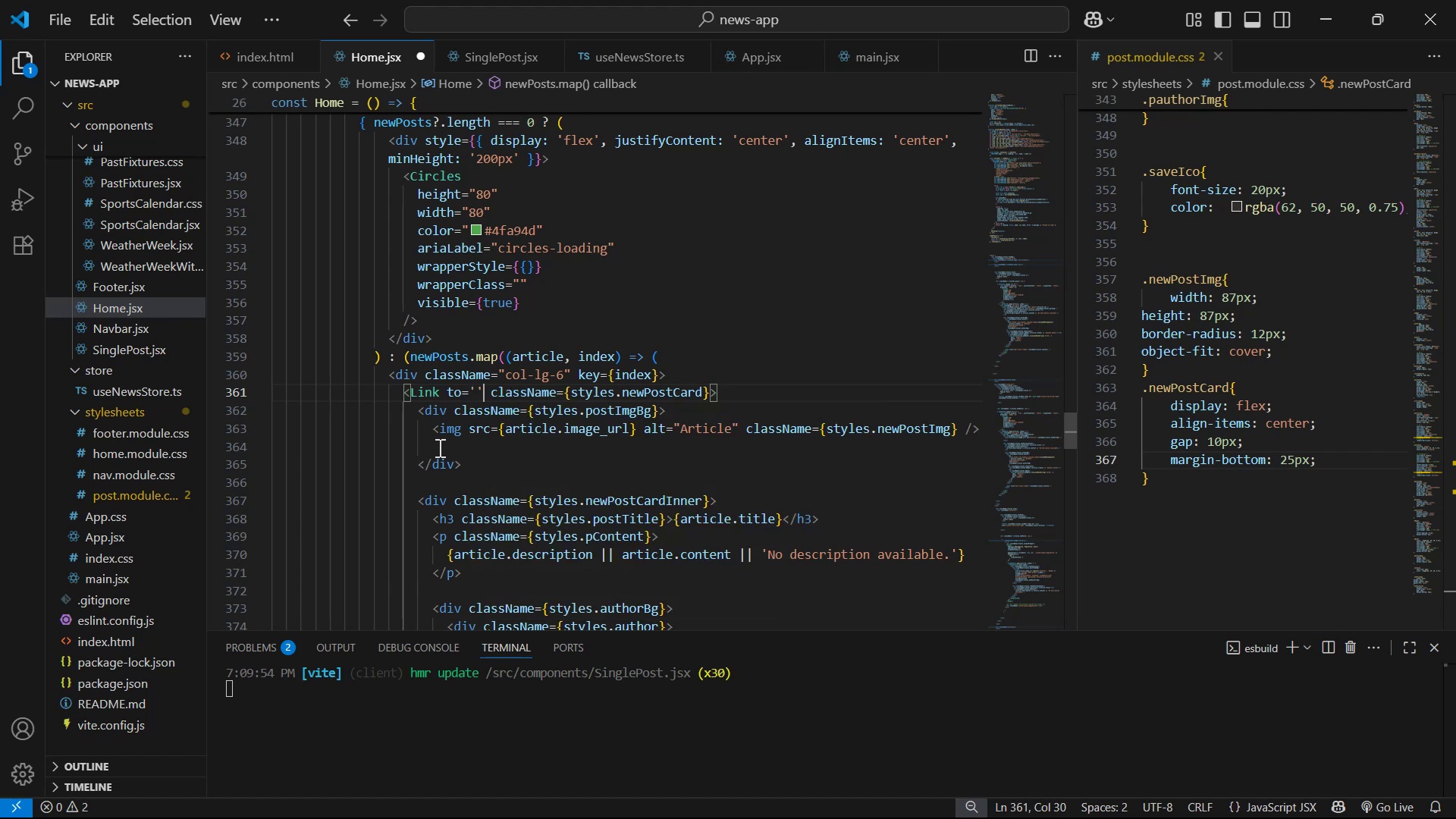 
key(Backspace)
 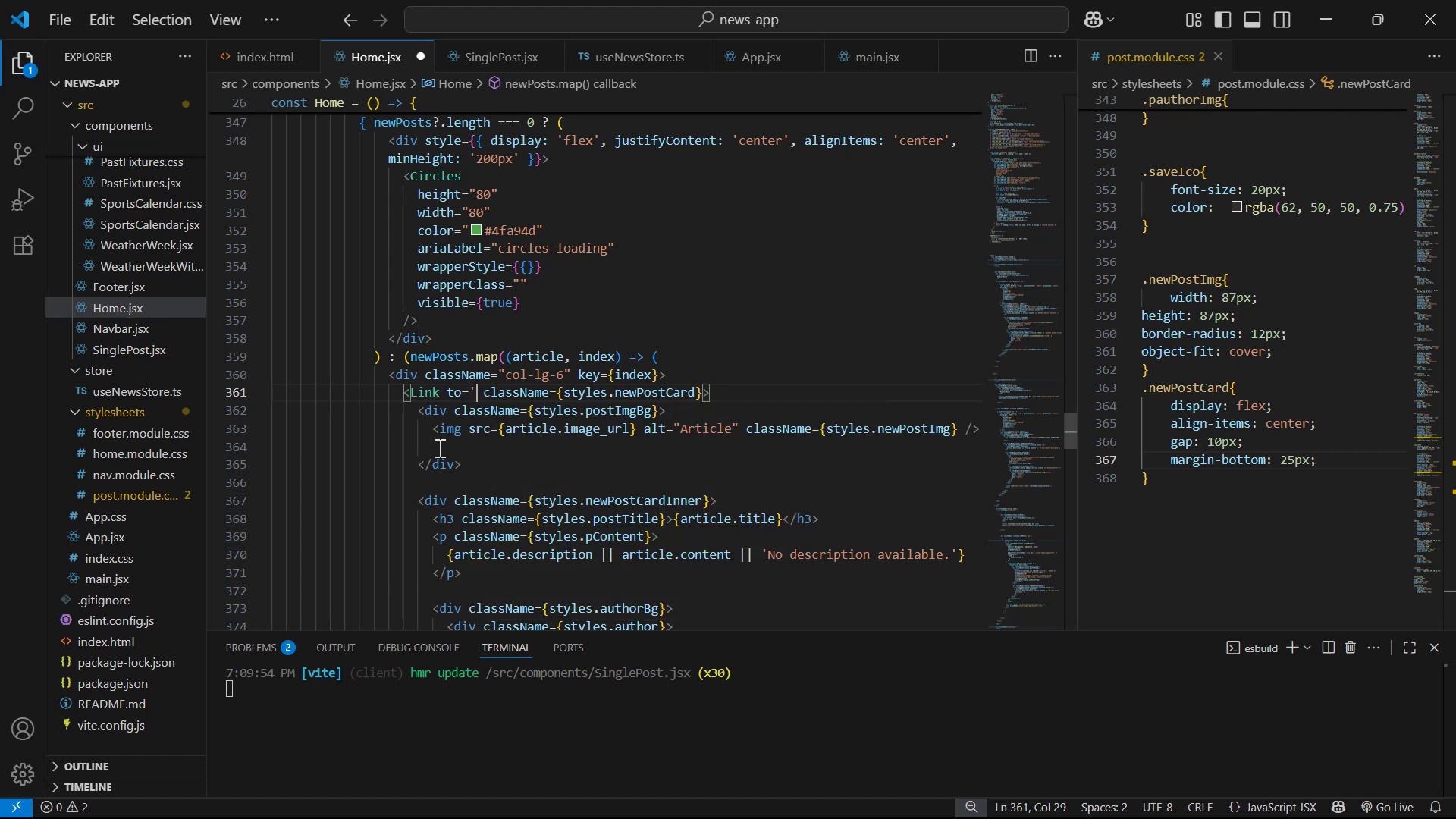 
key(Backspace)
 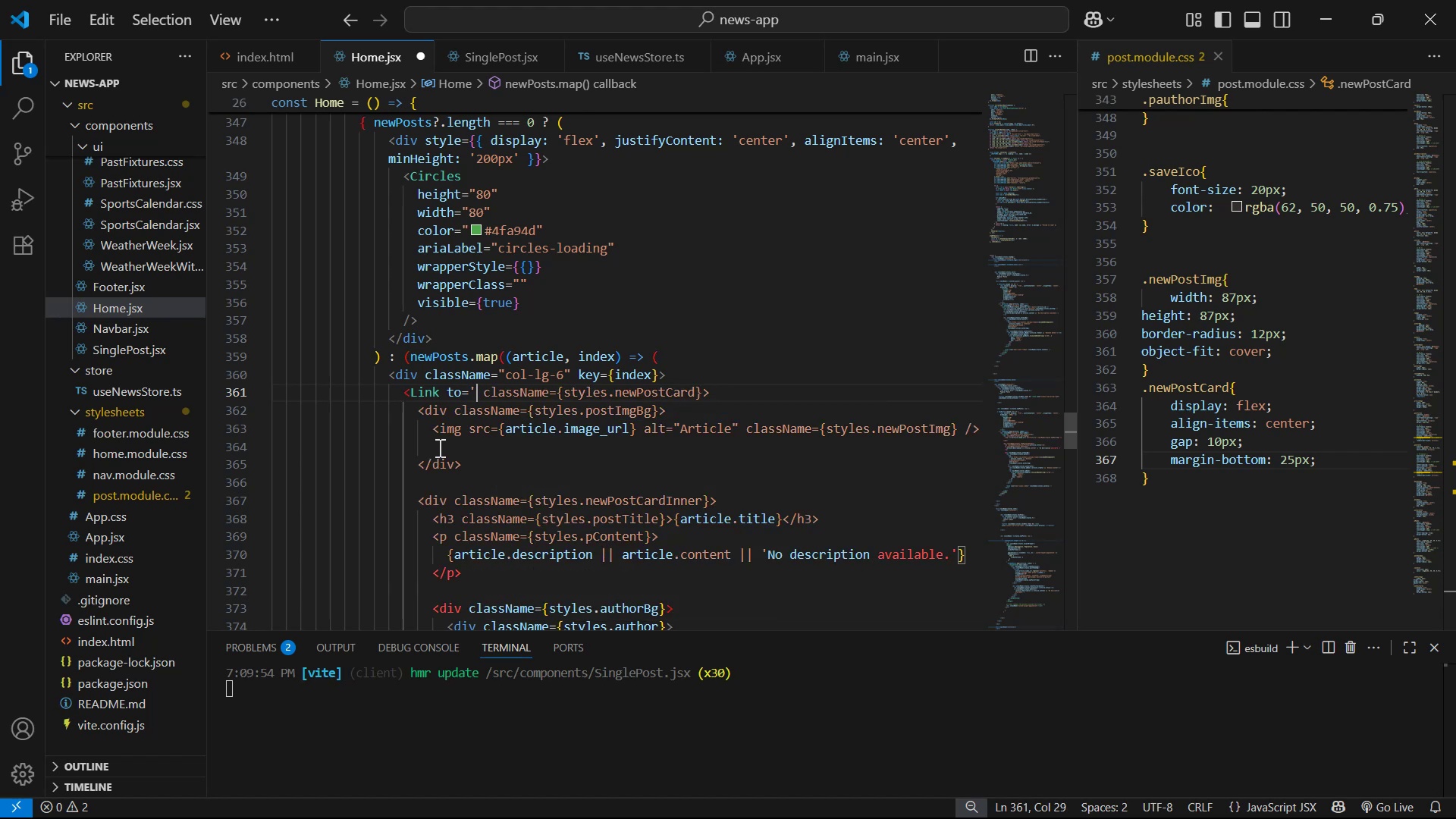 
key(Backquote)
 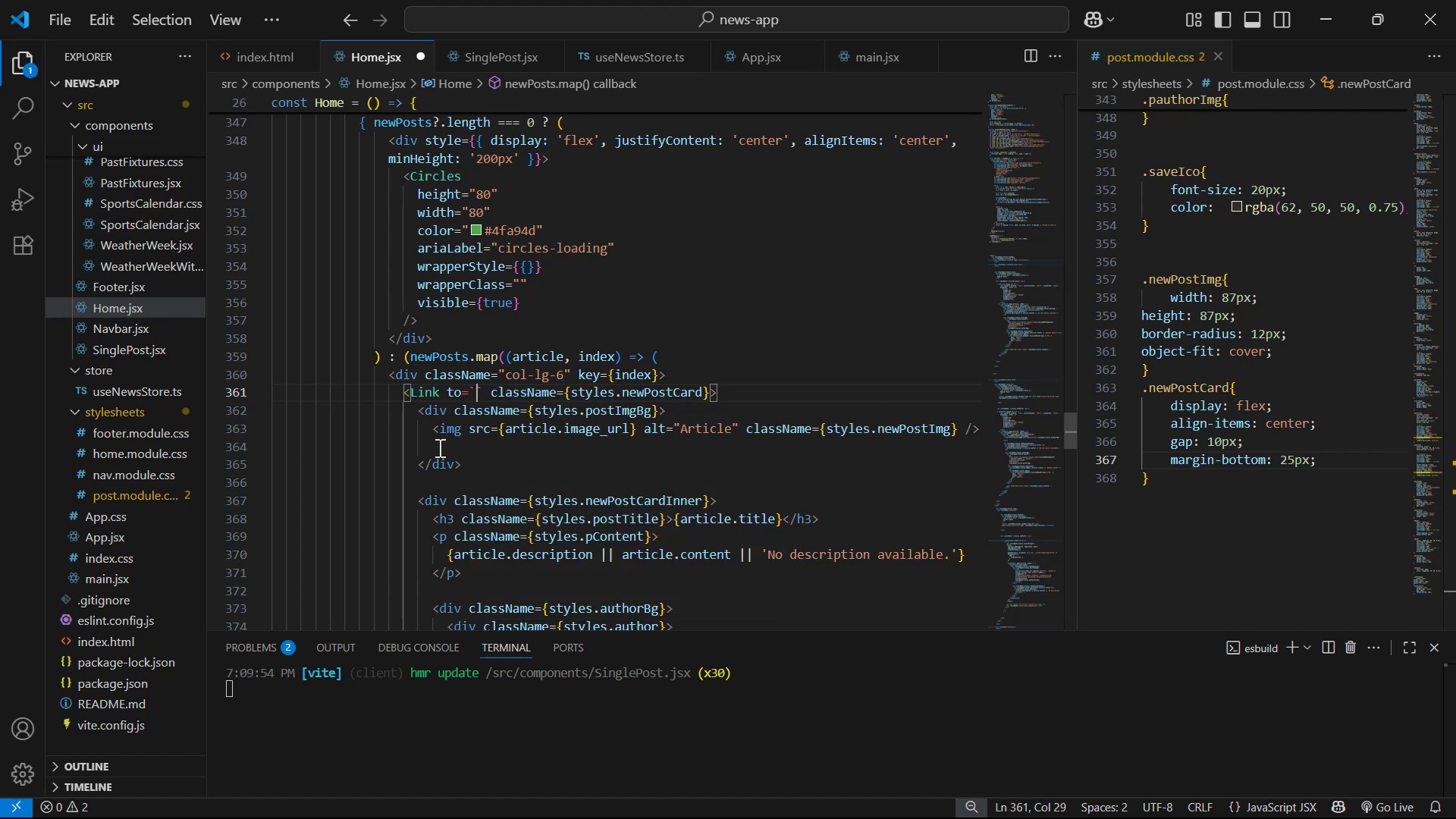 
key(Backquote)
 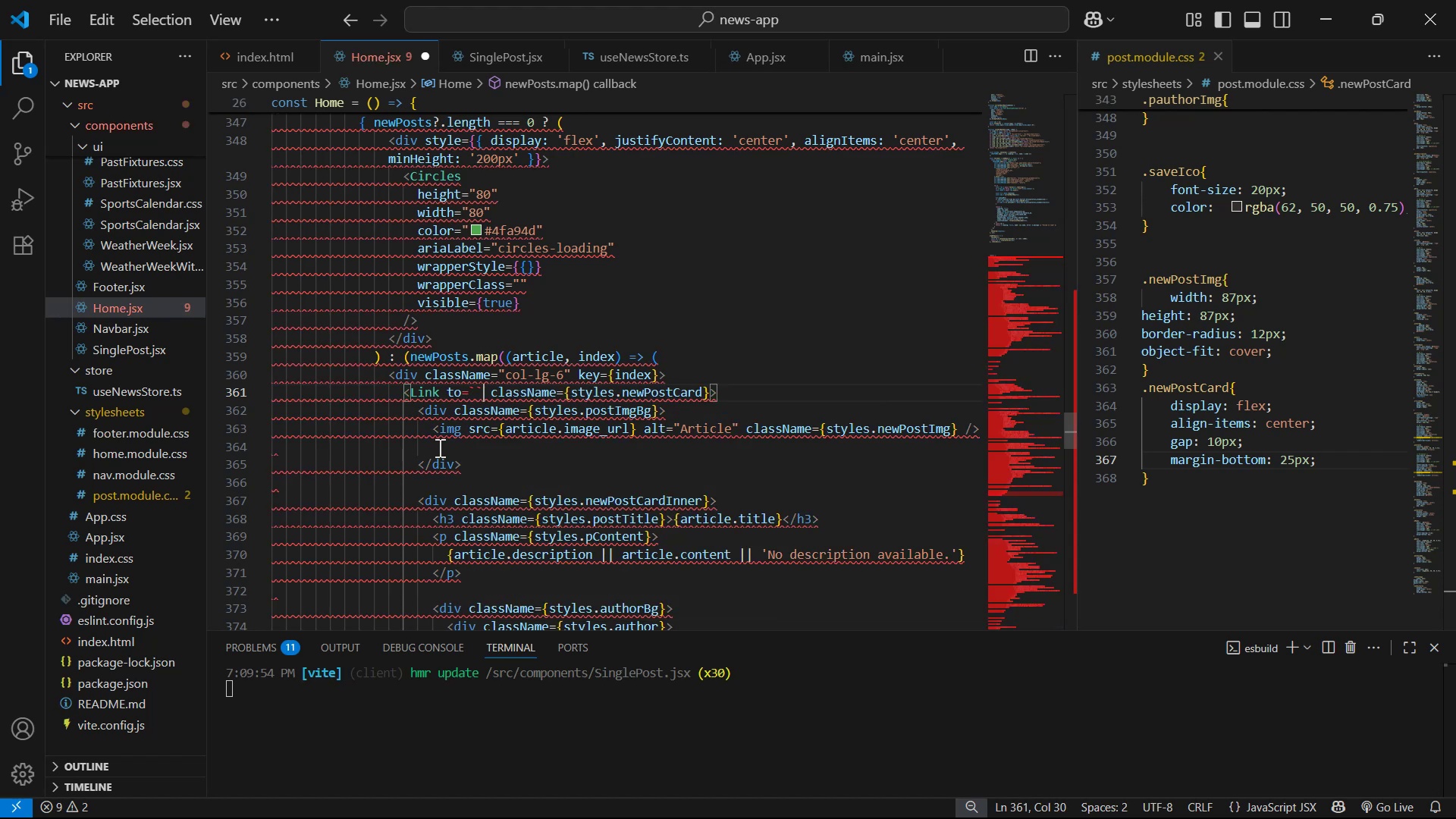 
key(ArrowLeft)
 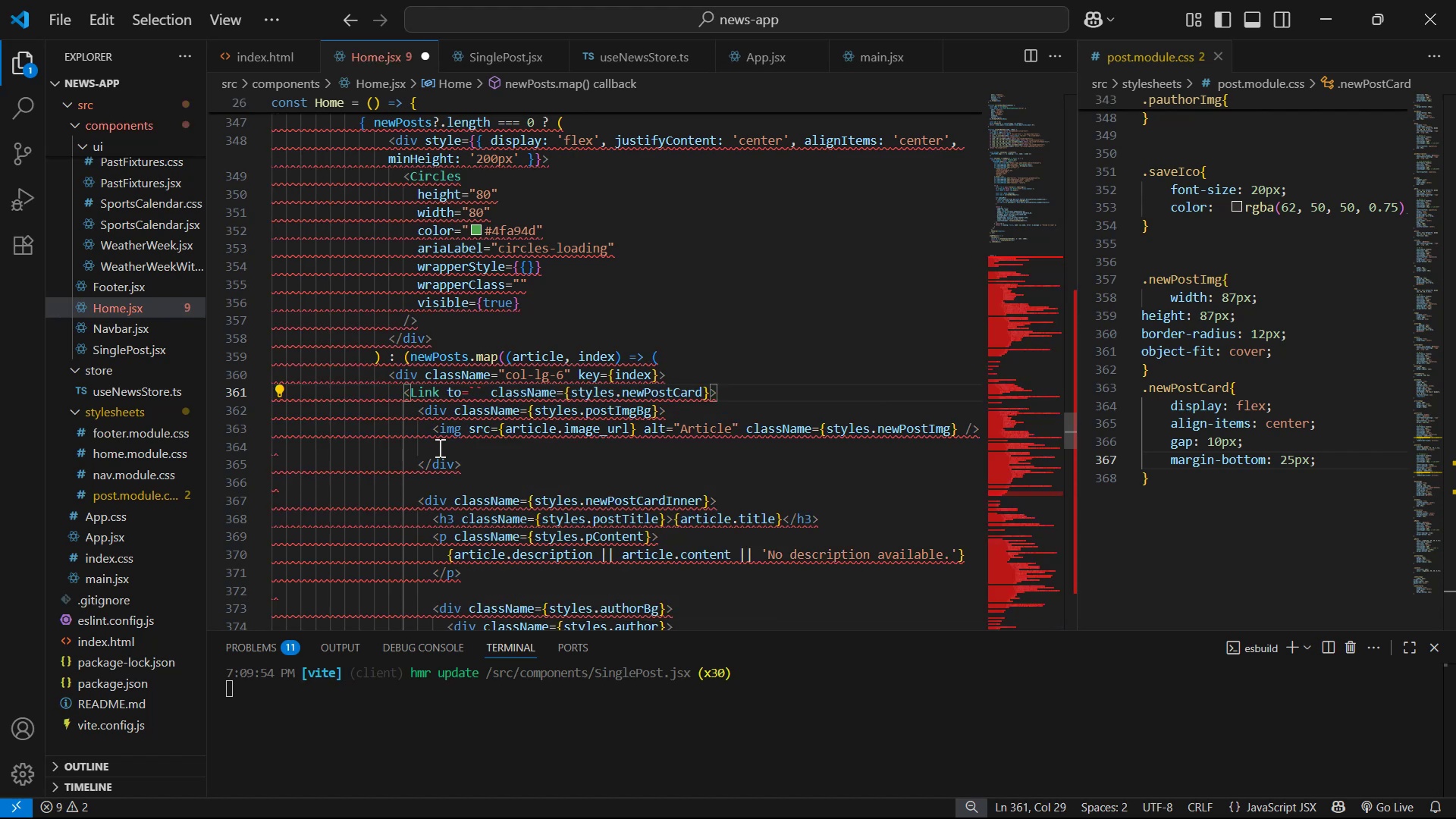 
key(Slash)
 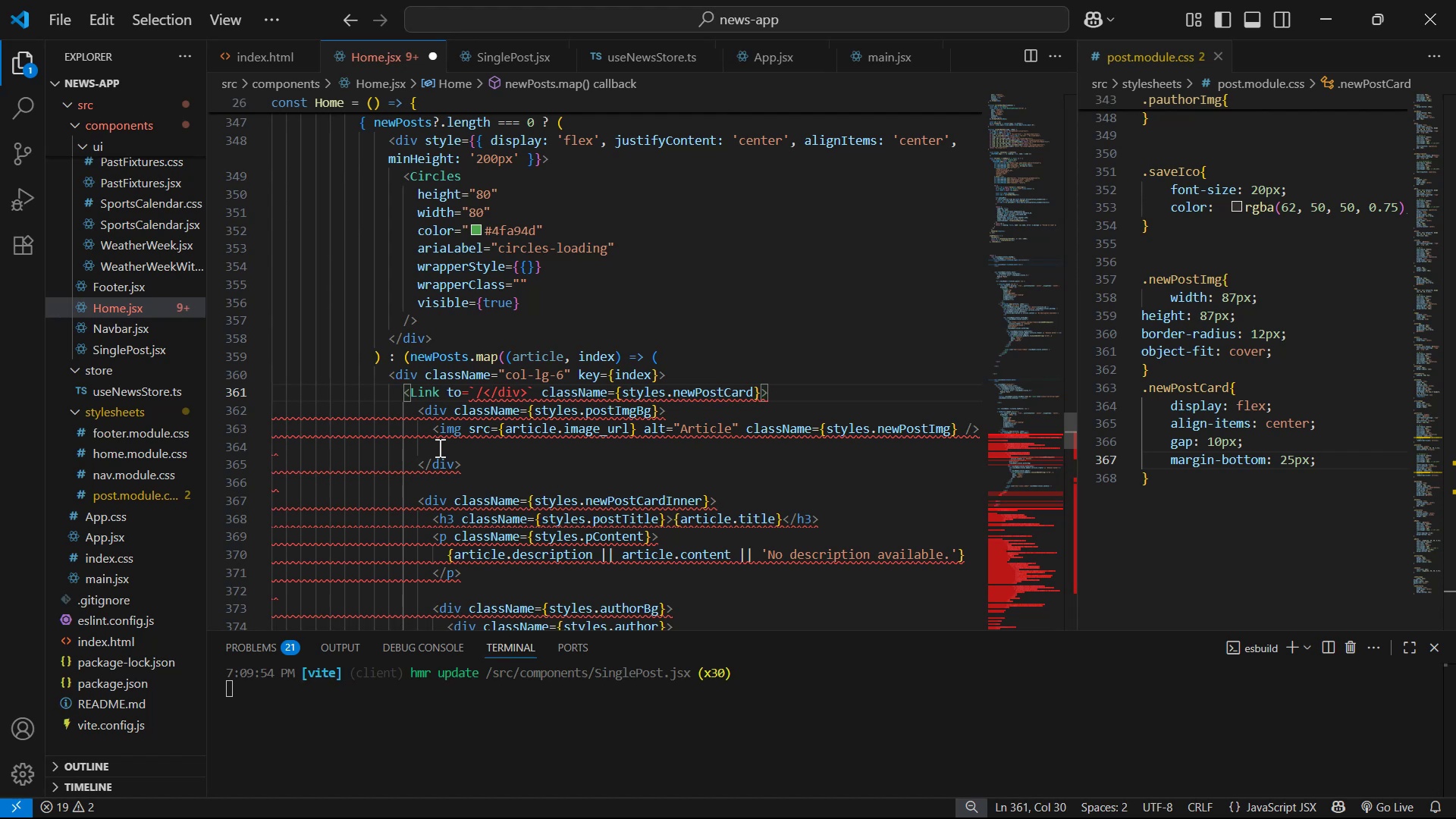 
hold_key(key=ArrowRight, duration=0.64)
 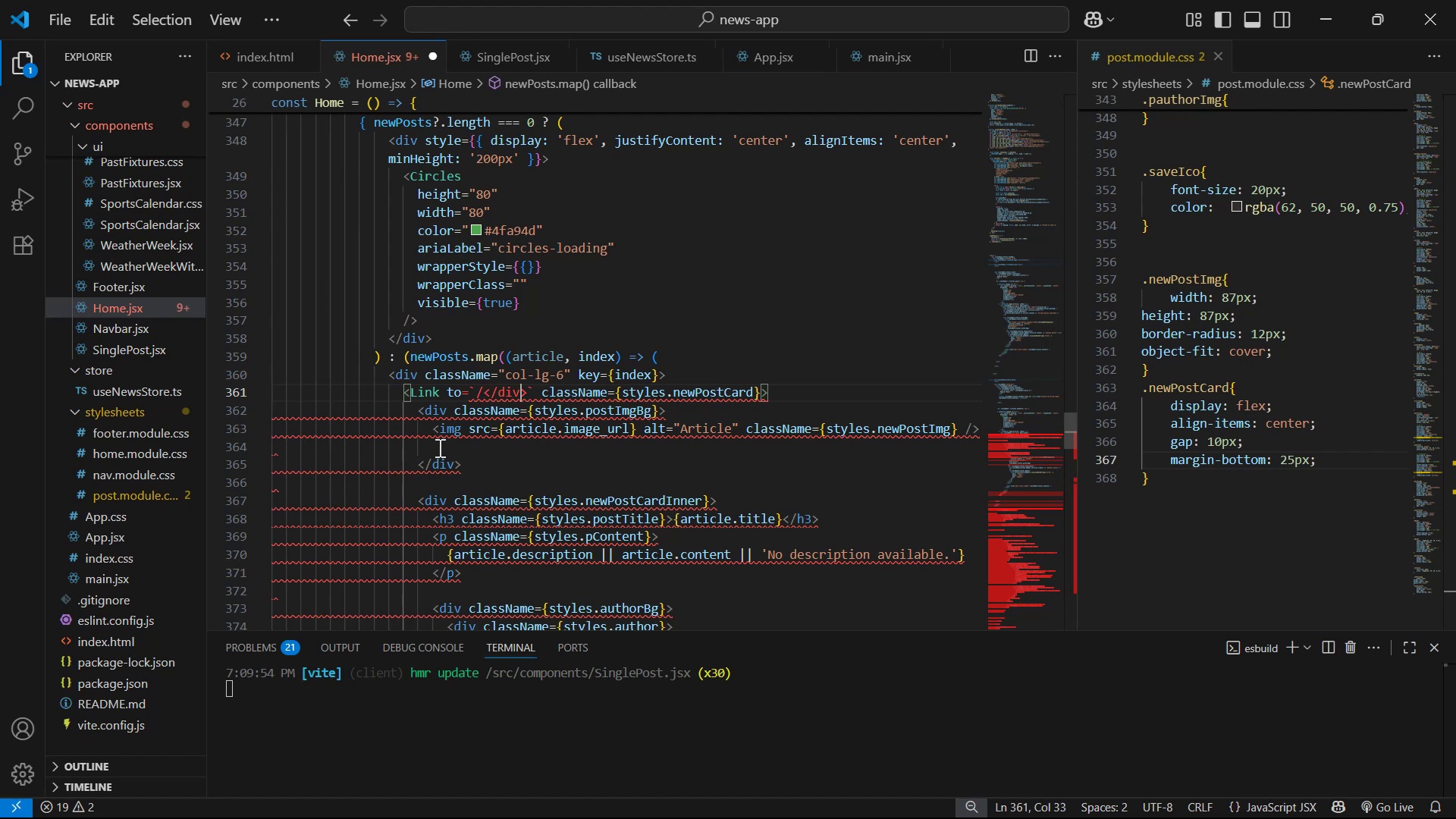 
key(ArrowRight)
 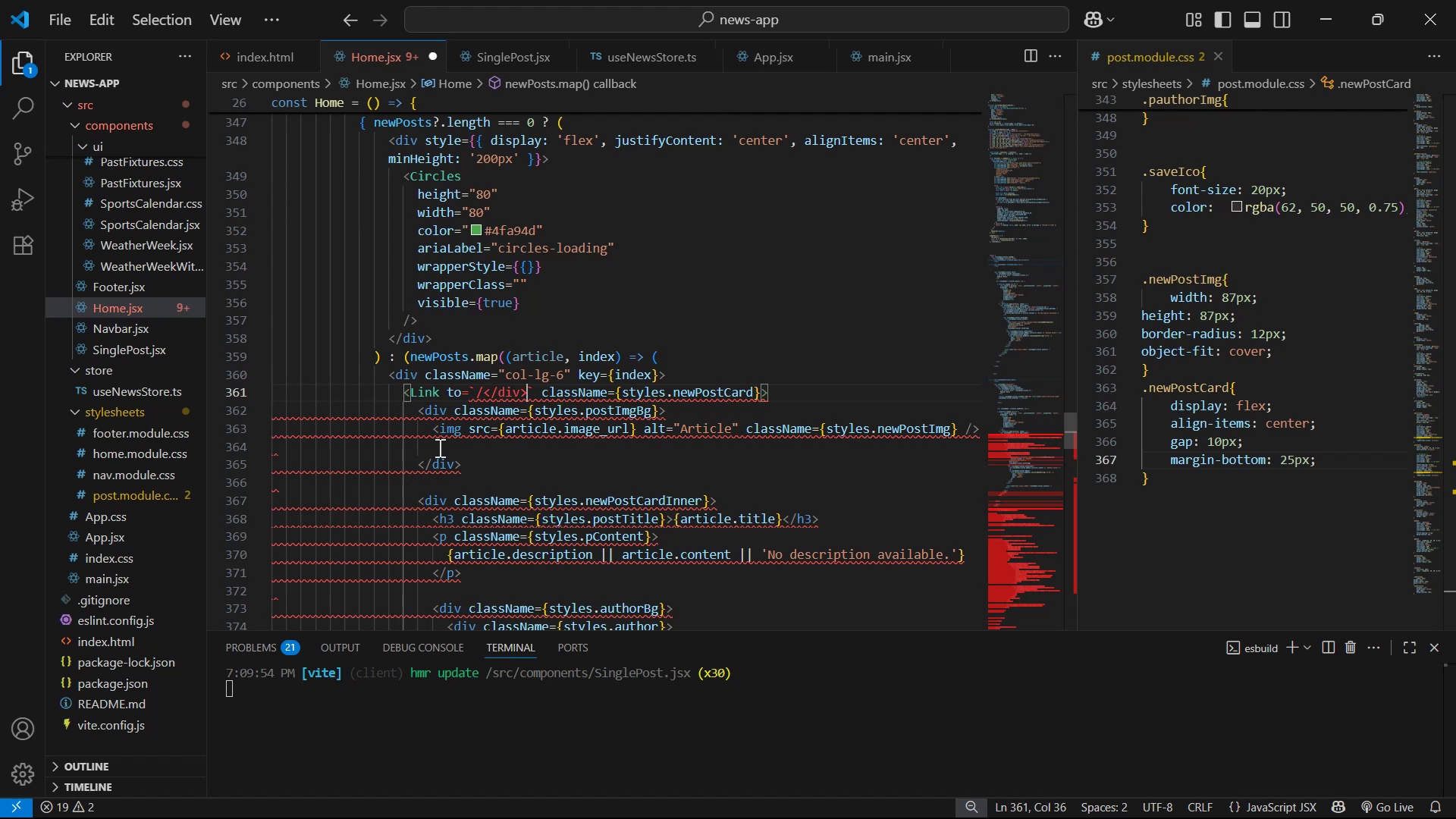 
key(Backspace)
 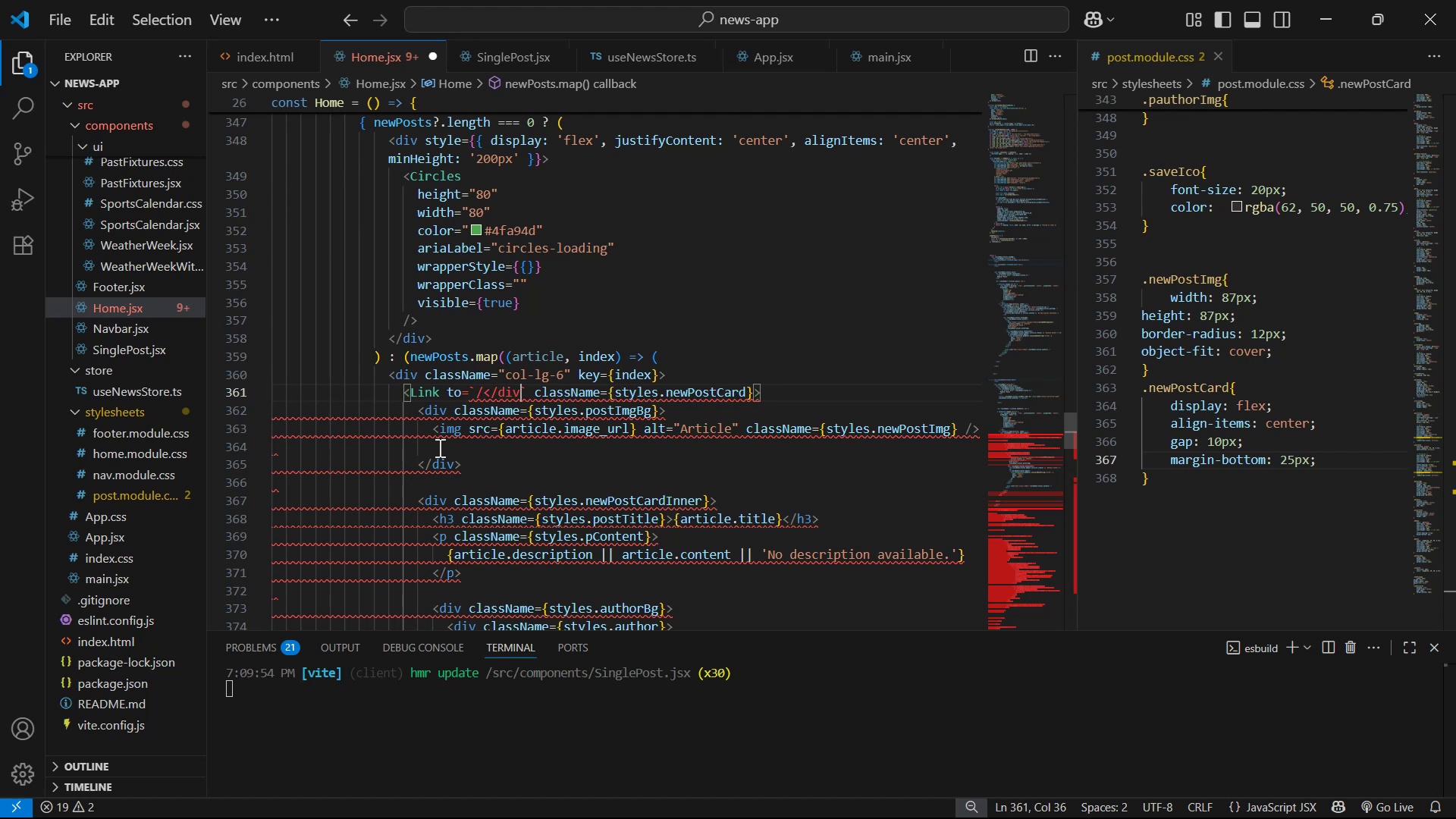 
key(Backspace)
 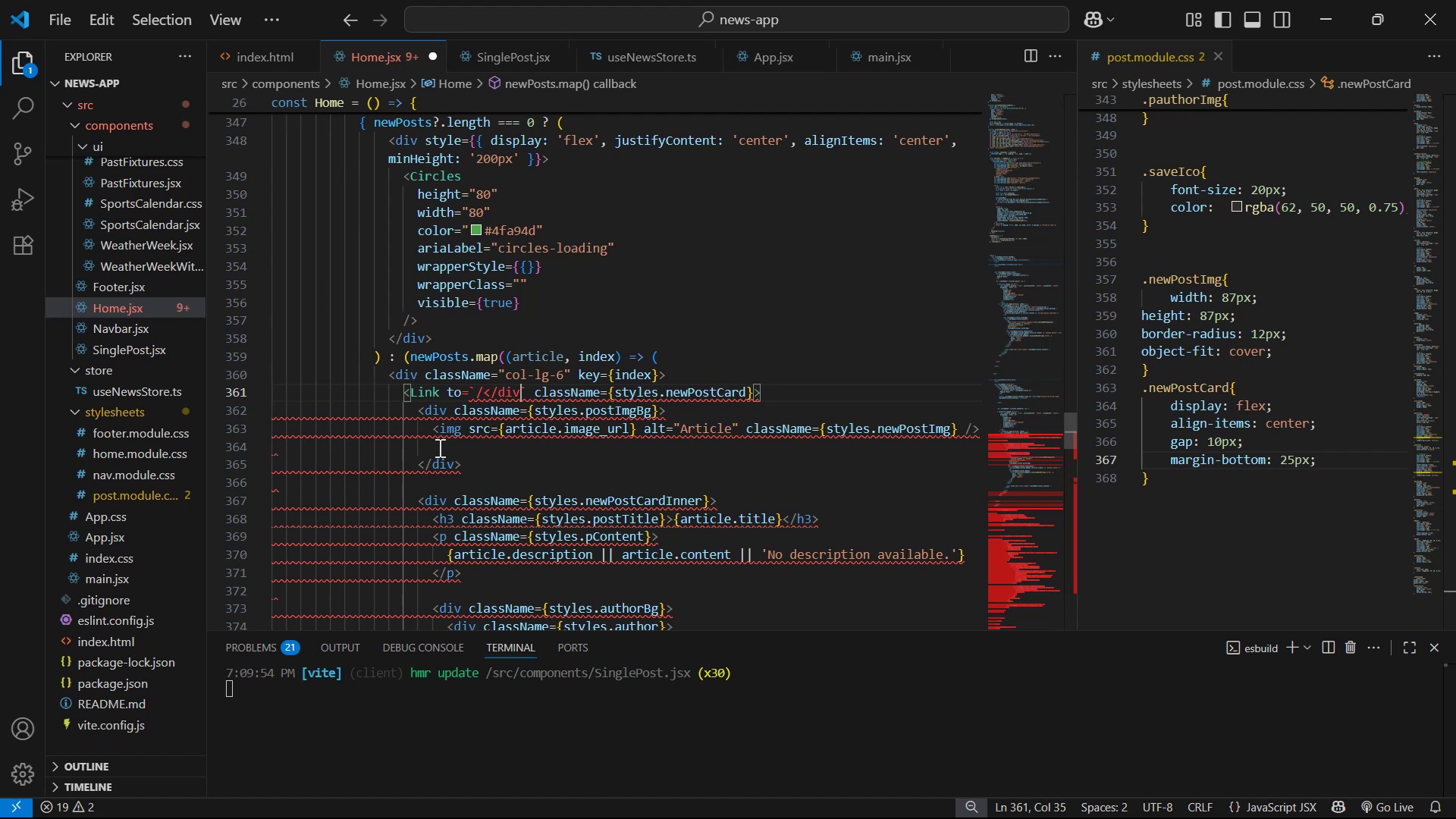 
key(Backspace)
 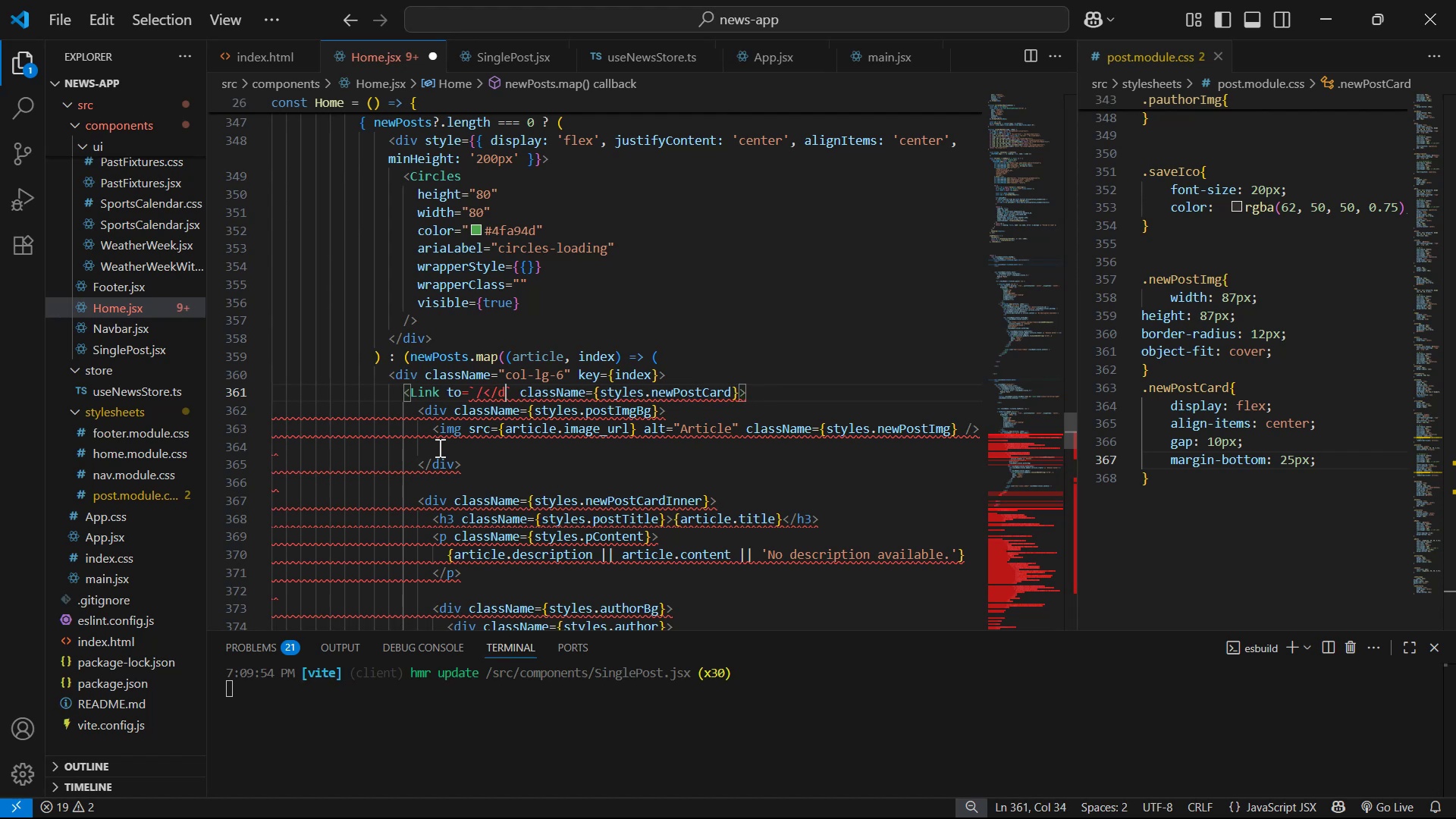 
key(Backspace)
 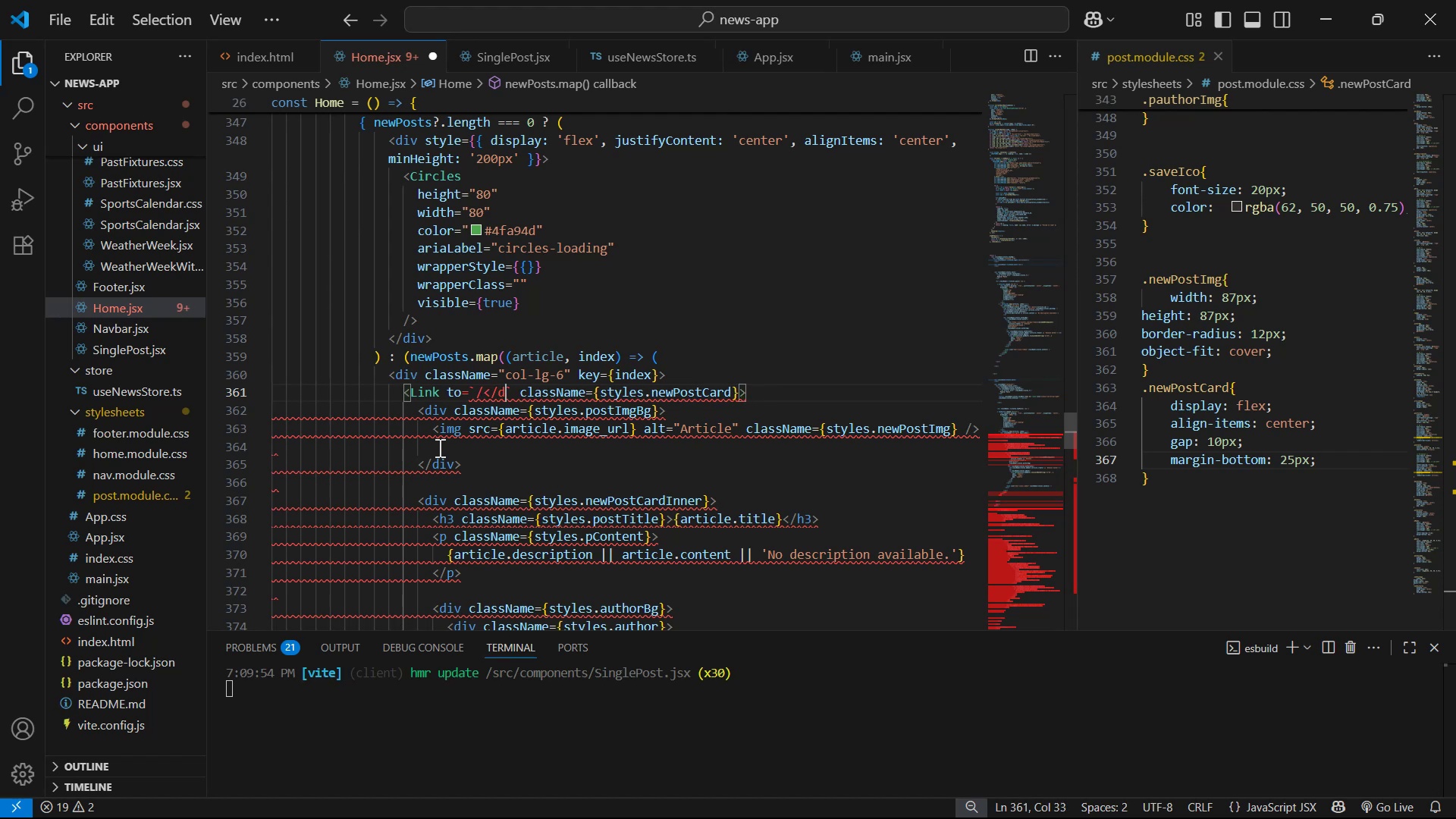 
key(Backspace)
 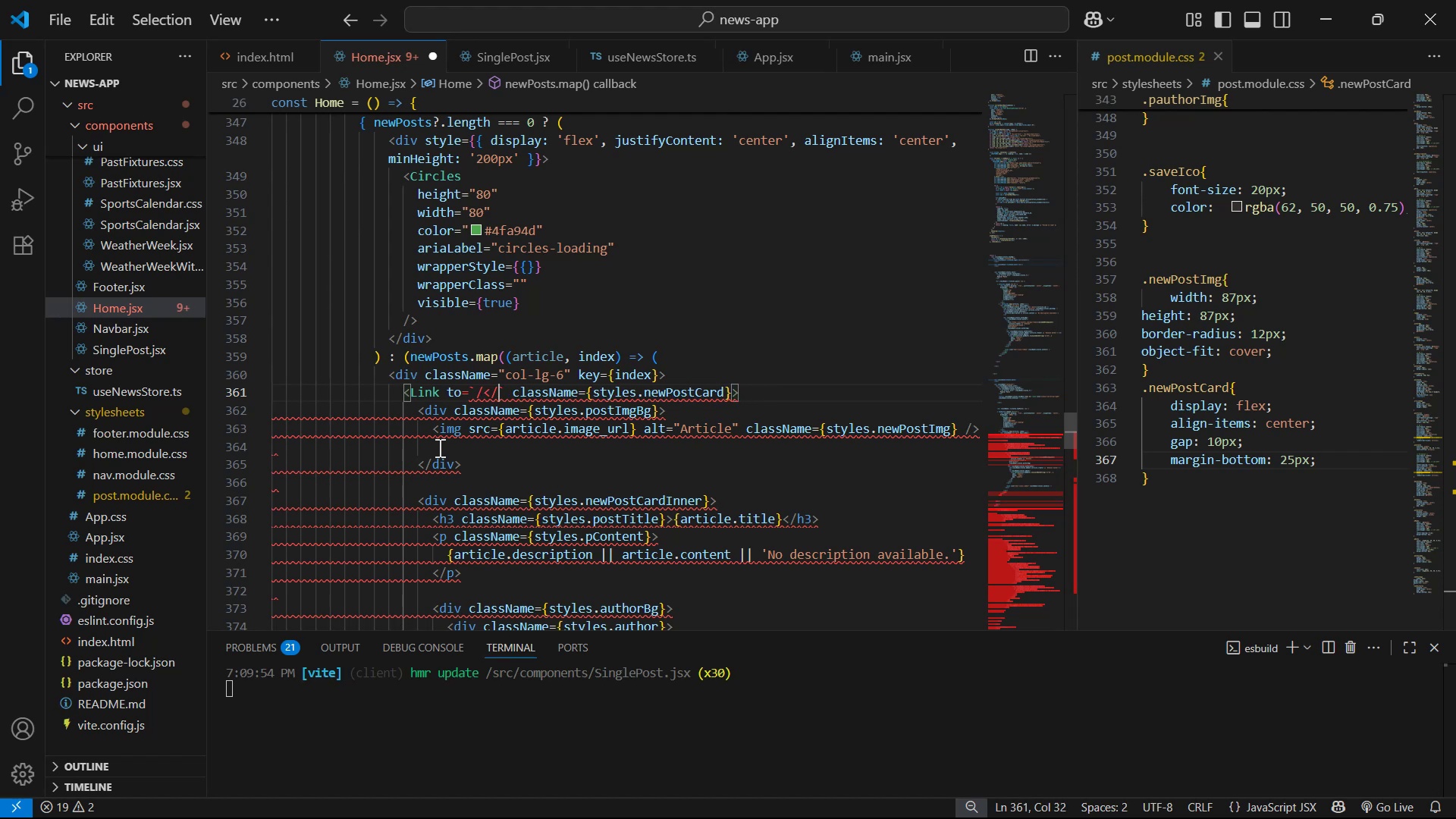 
key(Backspace)
 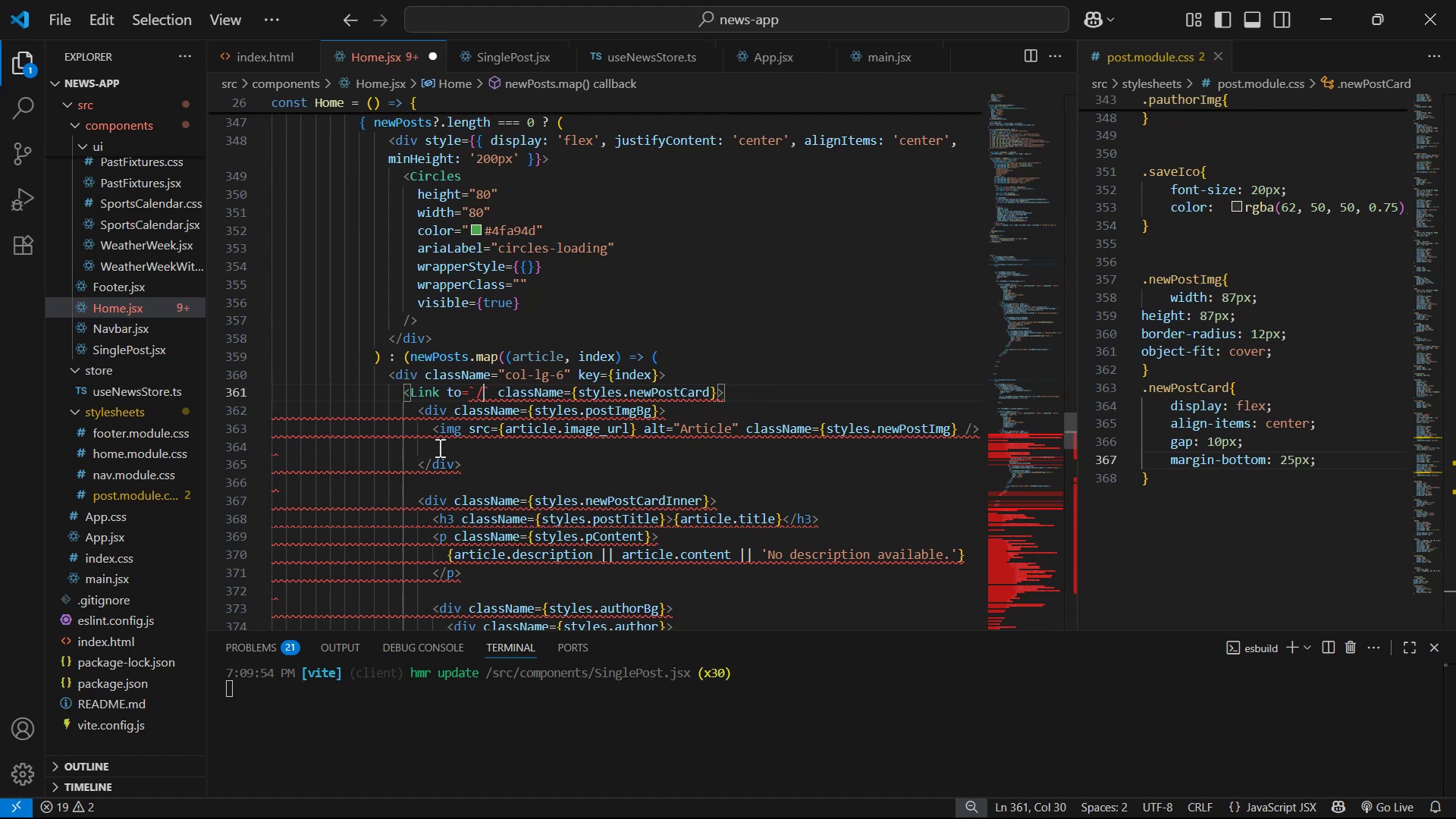 
key(Backspace)
 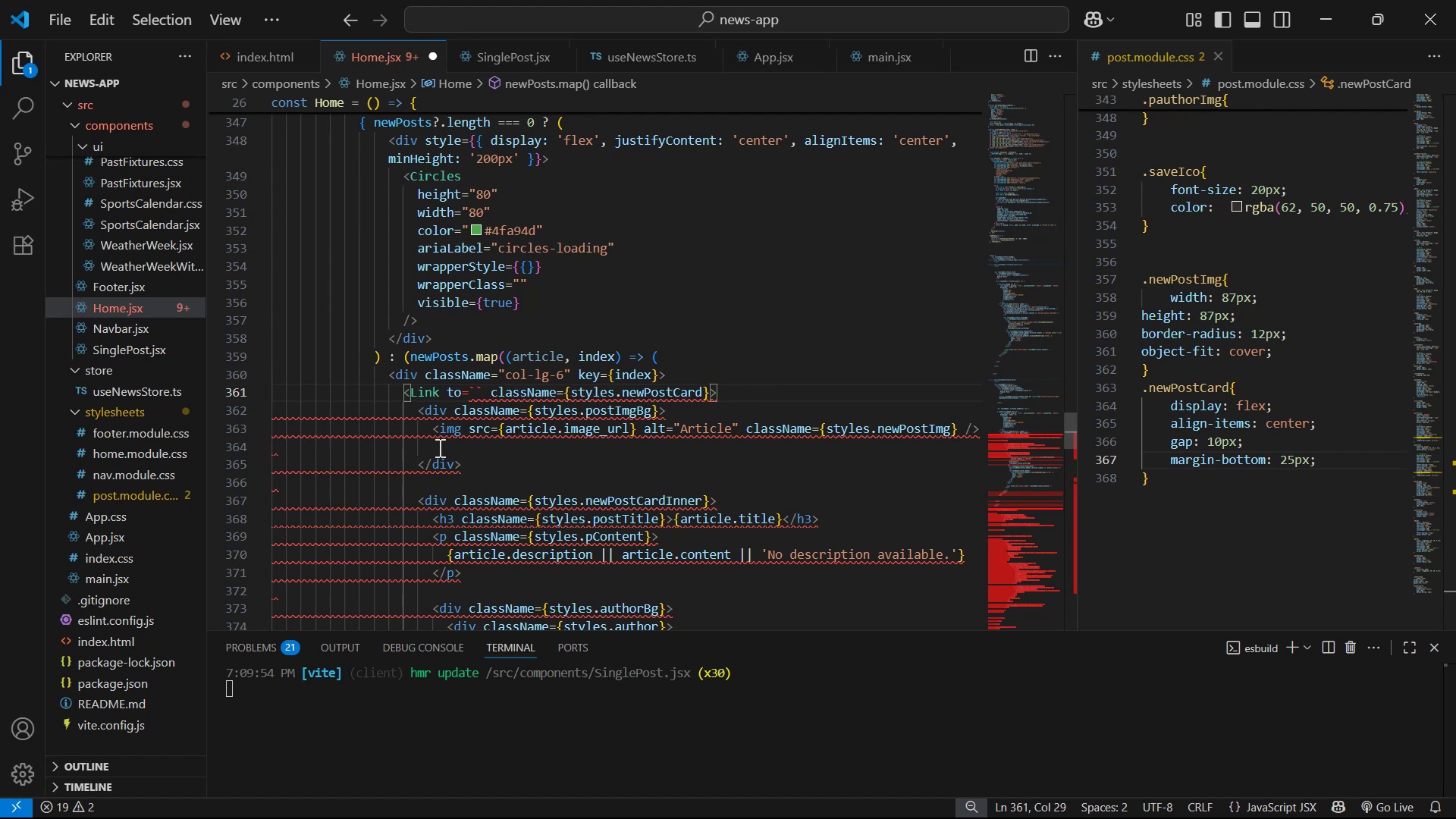 
key(ArrowLeft)
 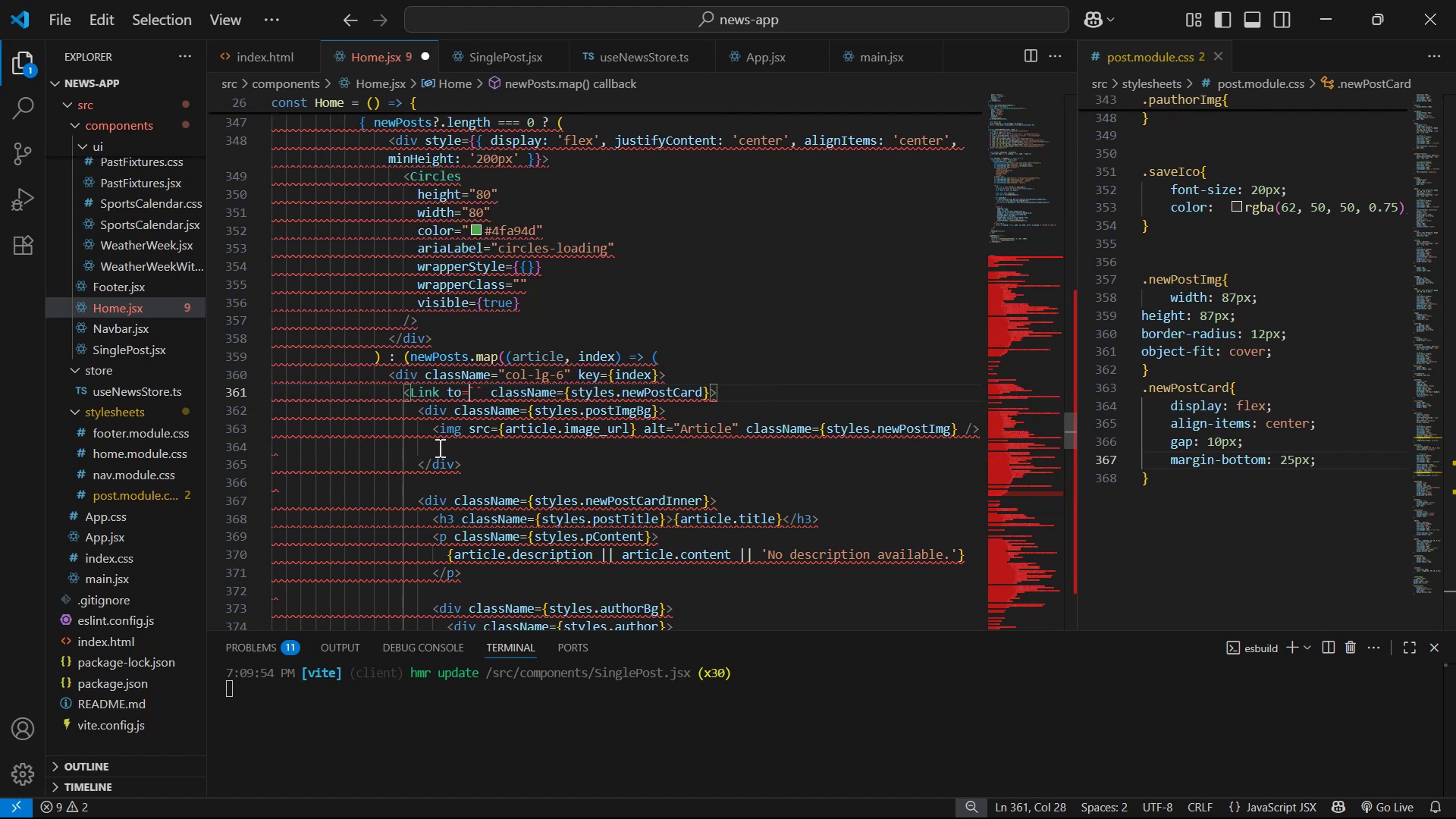 
key(Shift+BracketLeft)
 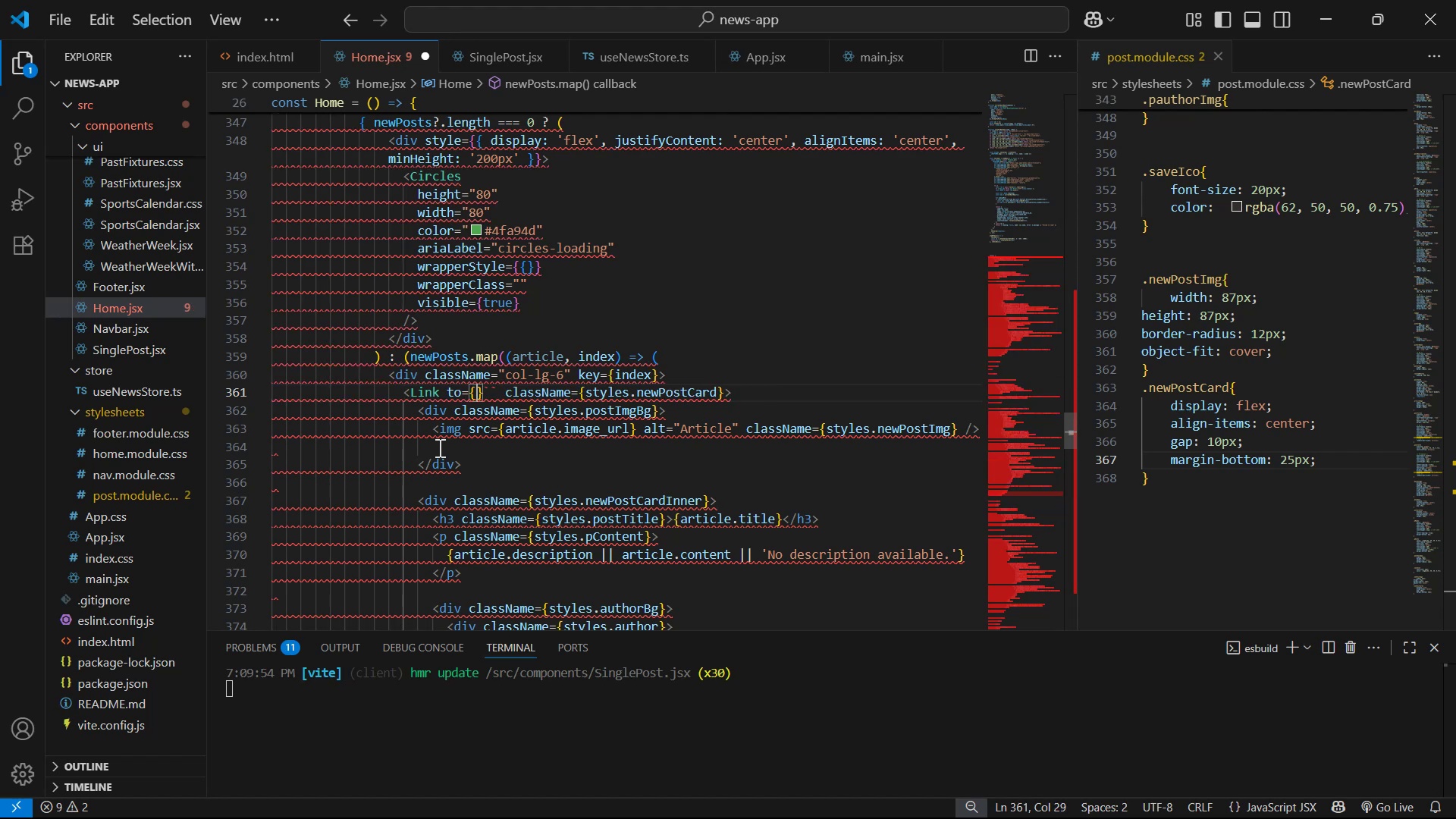 
key(ArrowRight)
 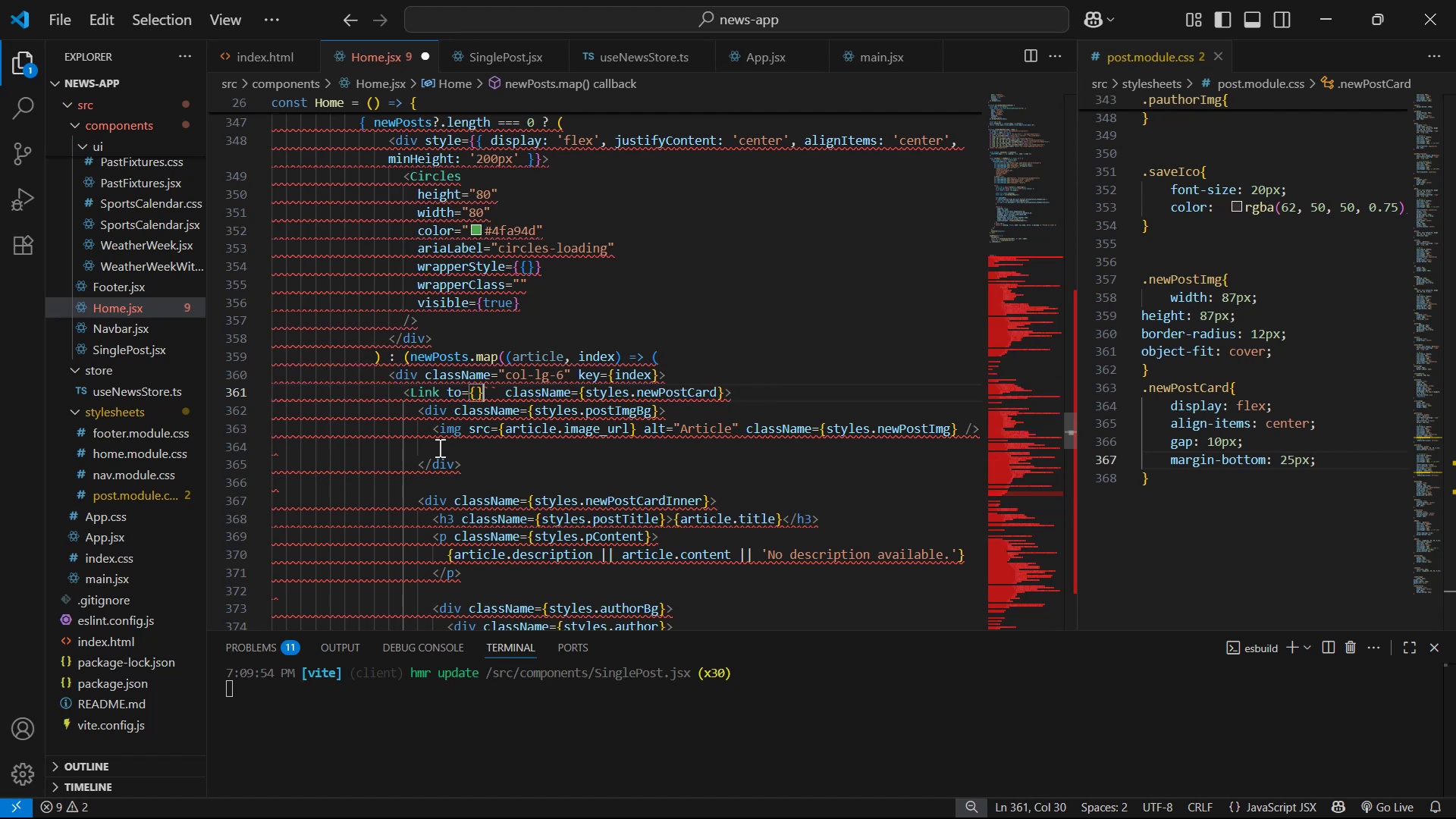 
key(ArrowRight)
 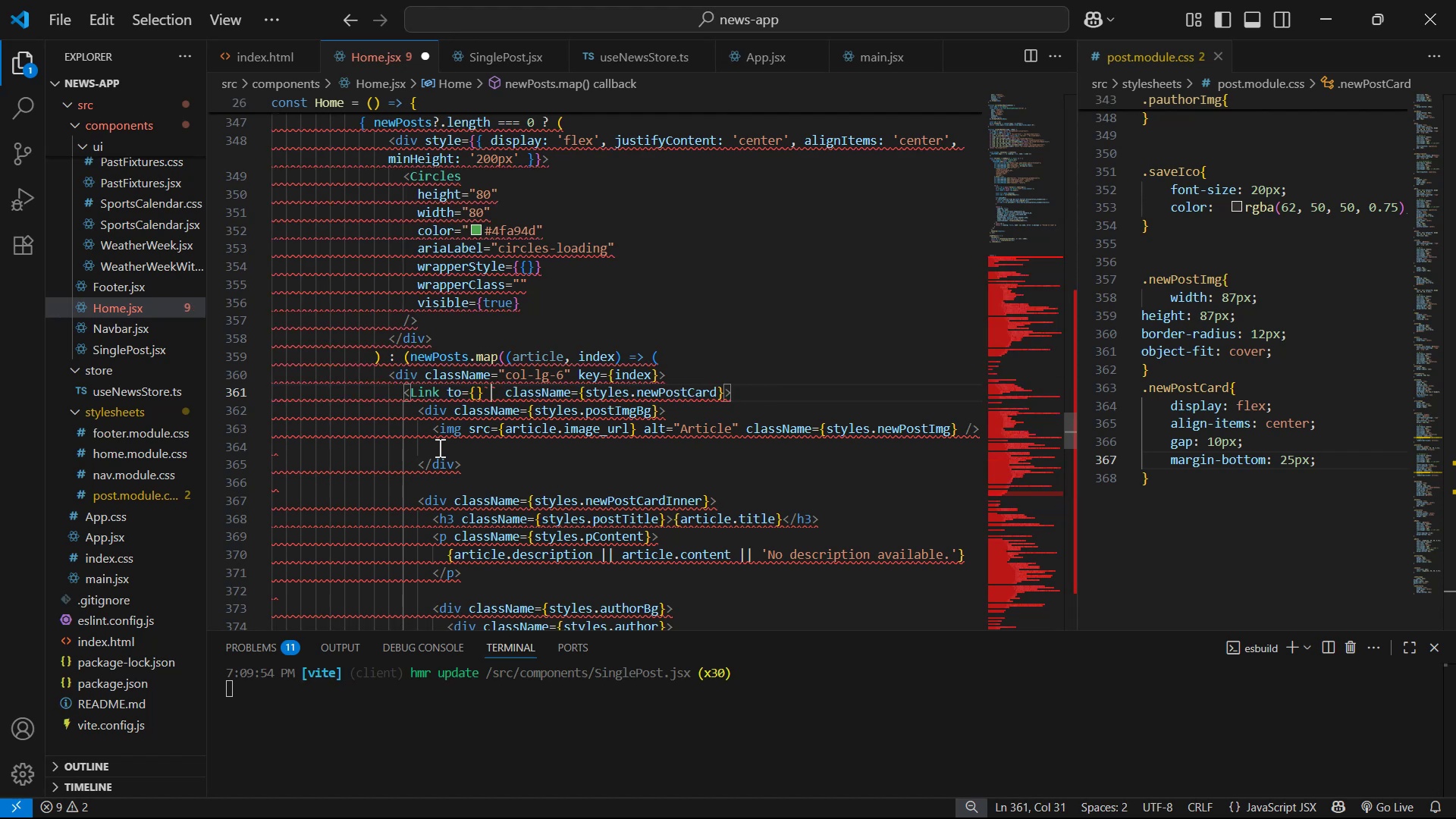 
key(ArrowLeft)
 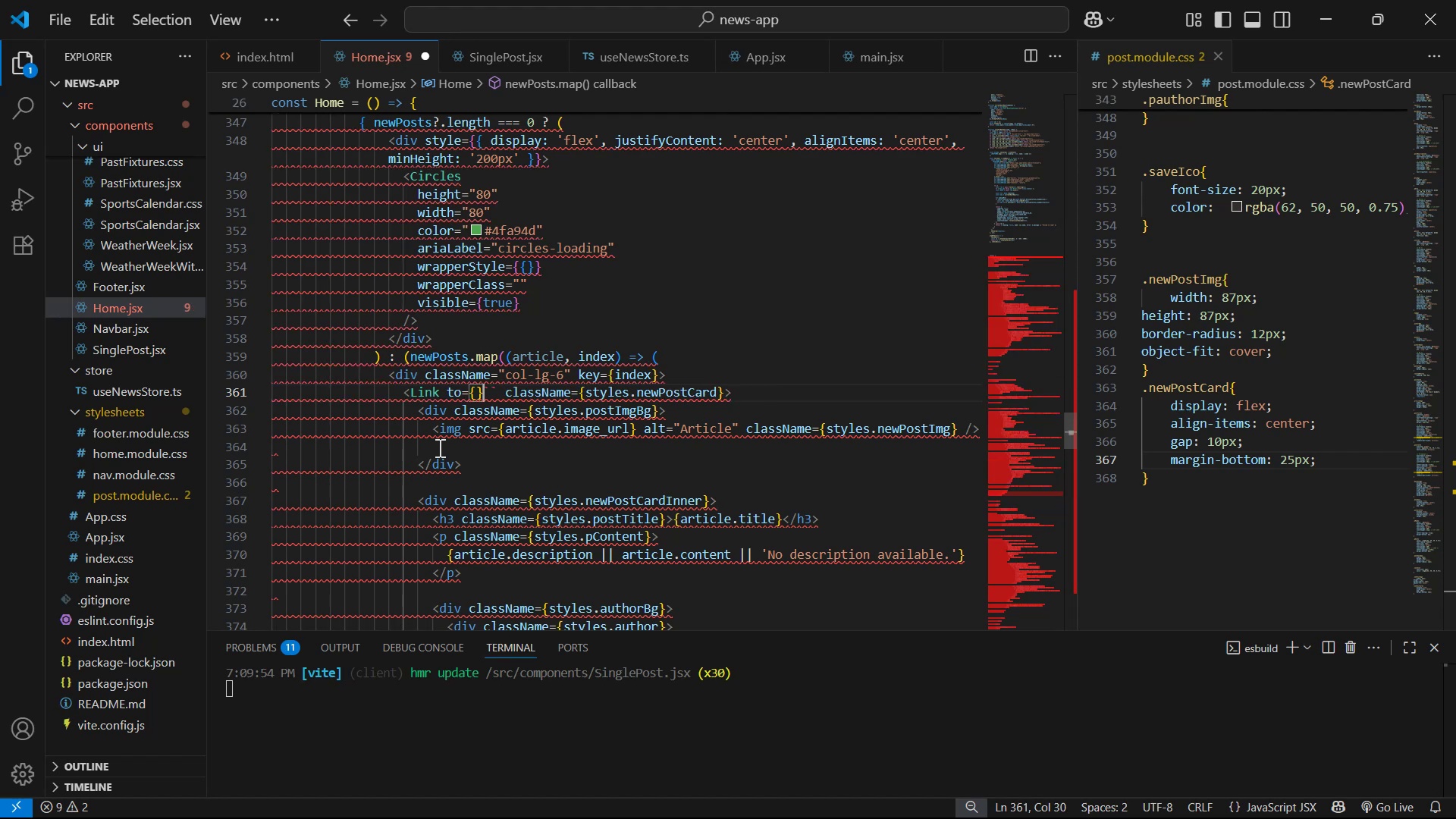 
key(Backspace)
 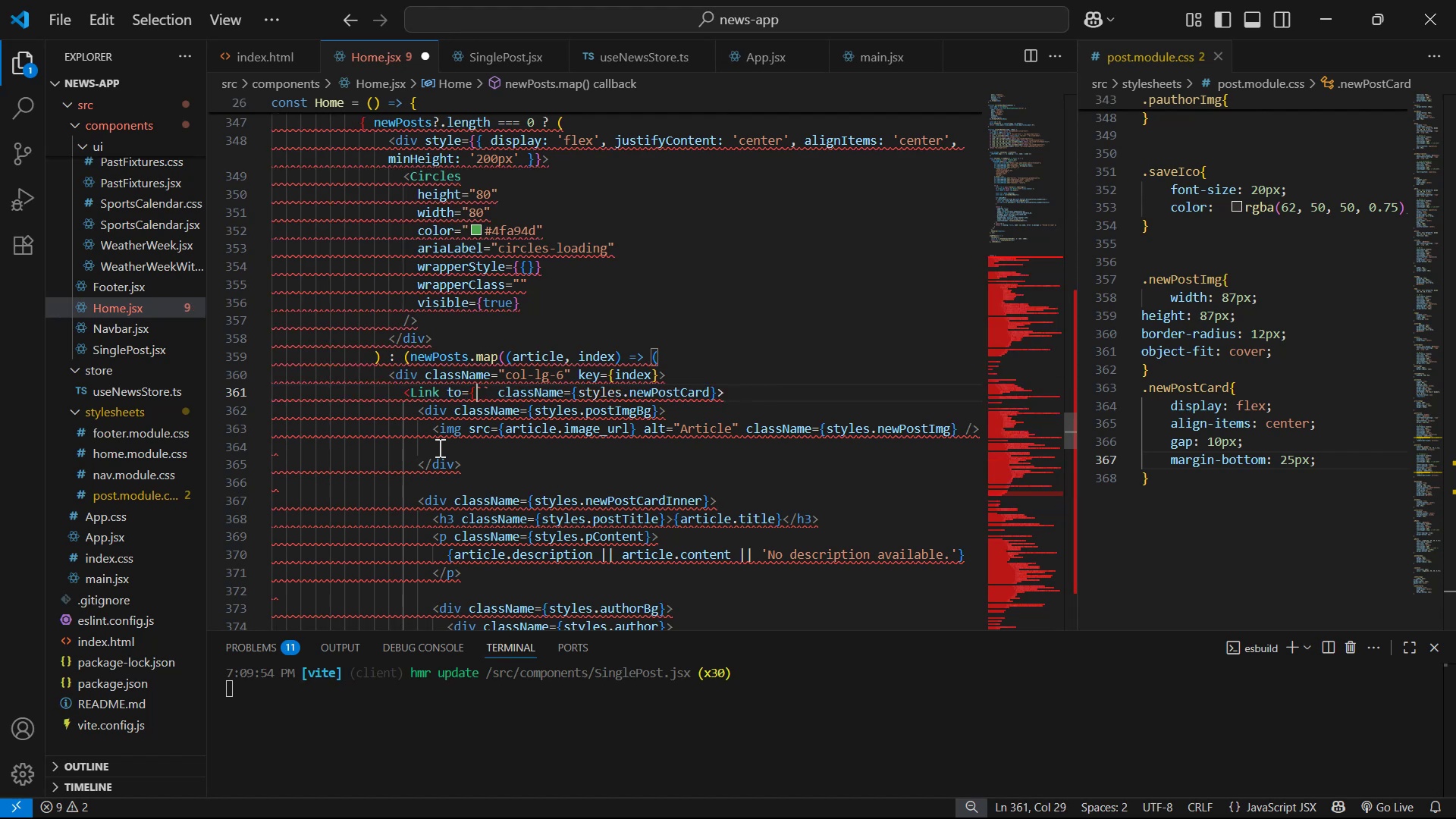 
key(ArrowRight)
 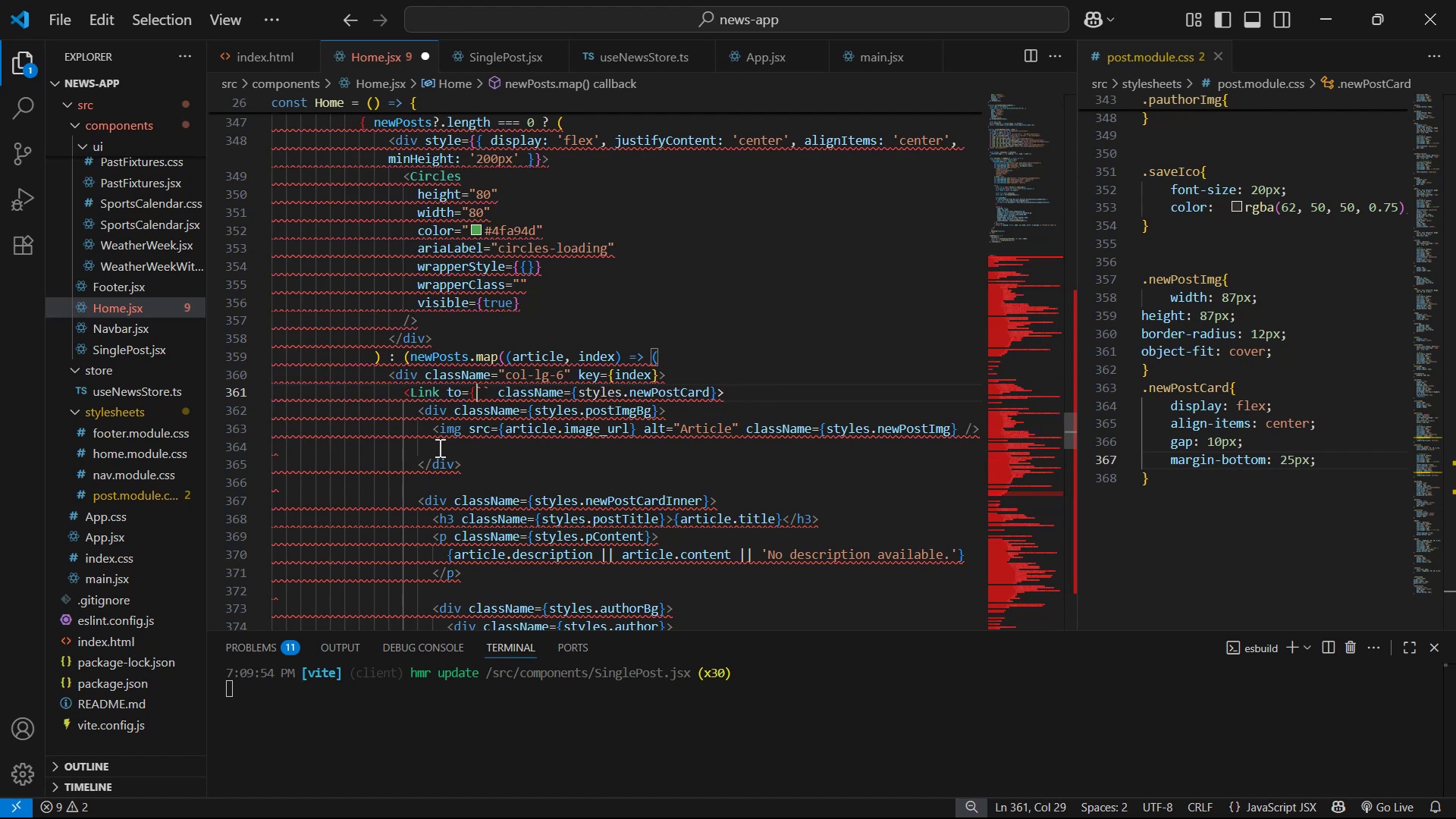 
key(ArrowRight)
 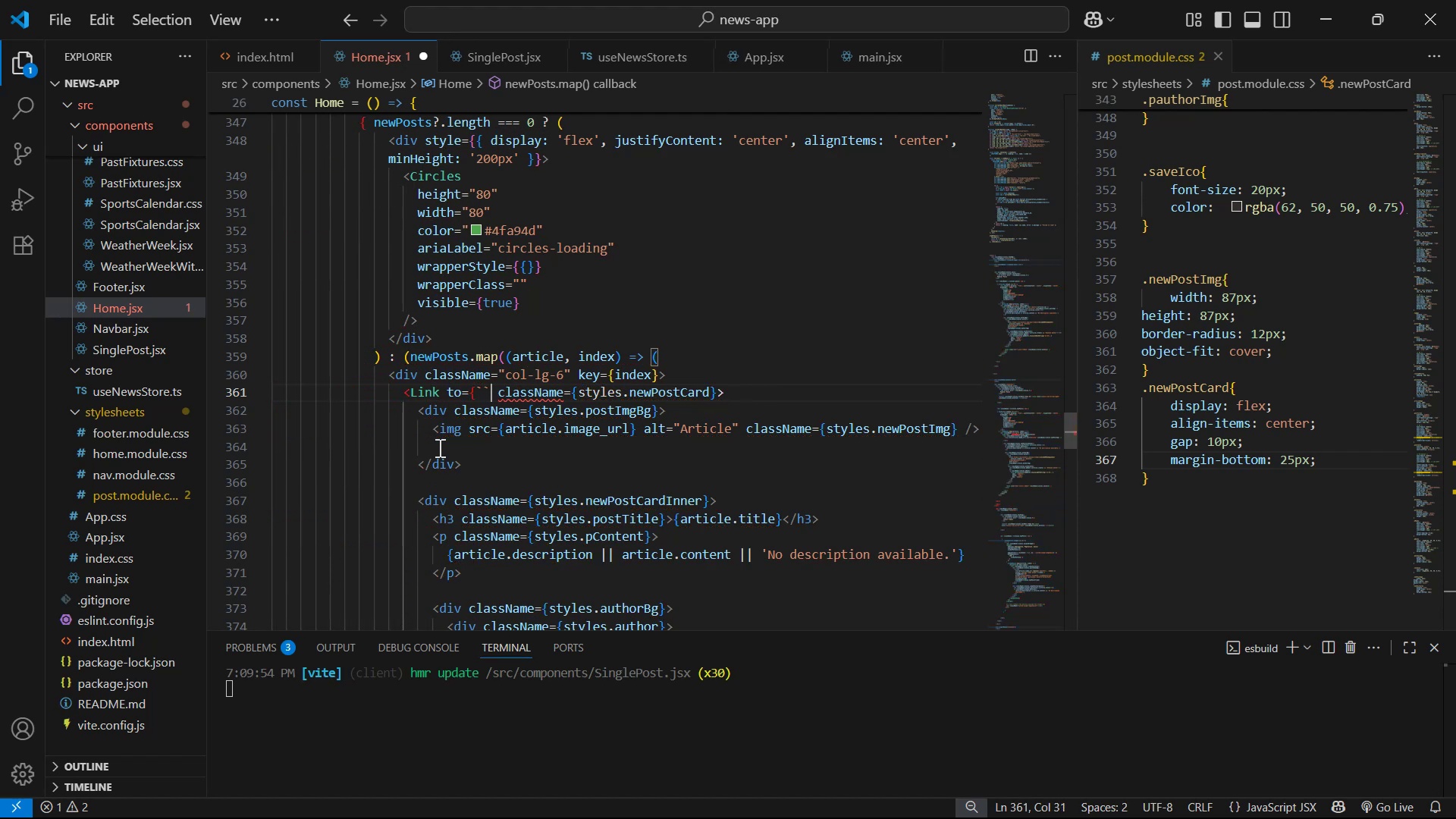 
key(Shift+BracketRight)
 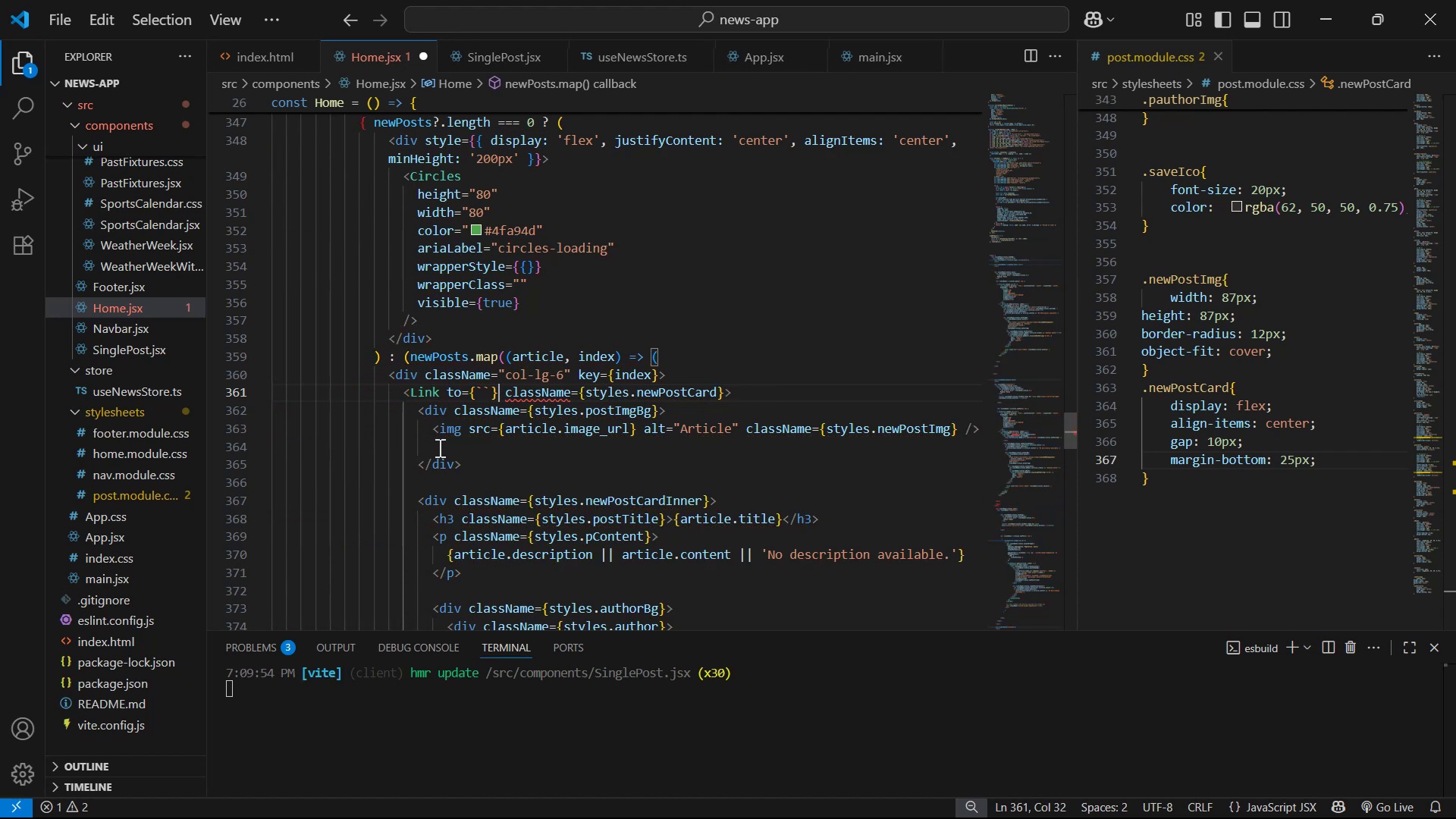 
key(ArrowLeft)
 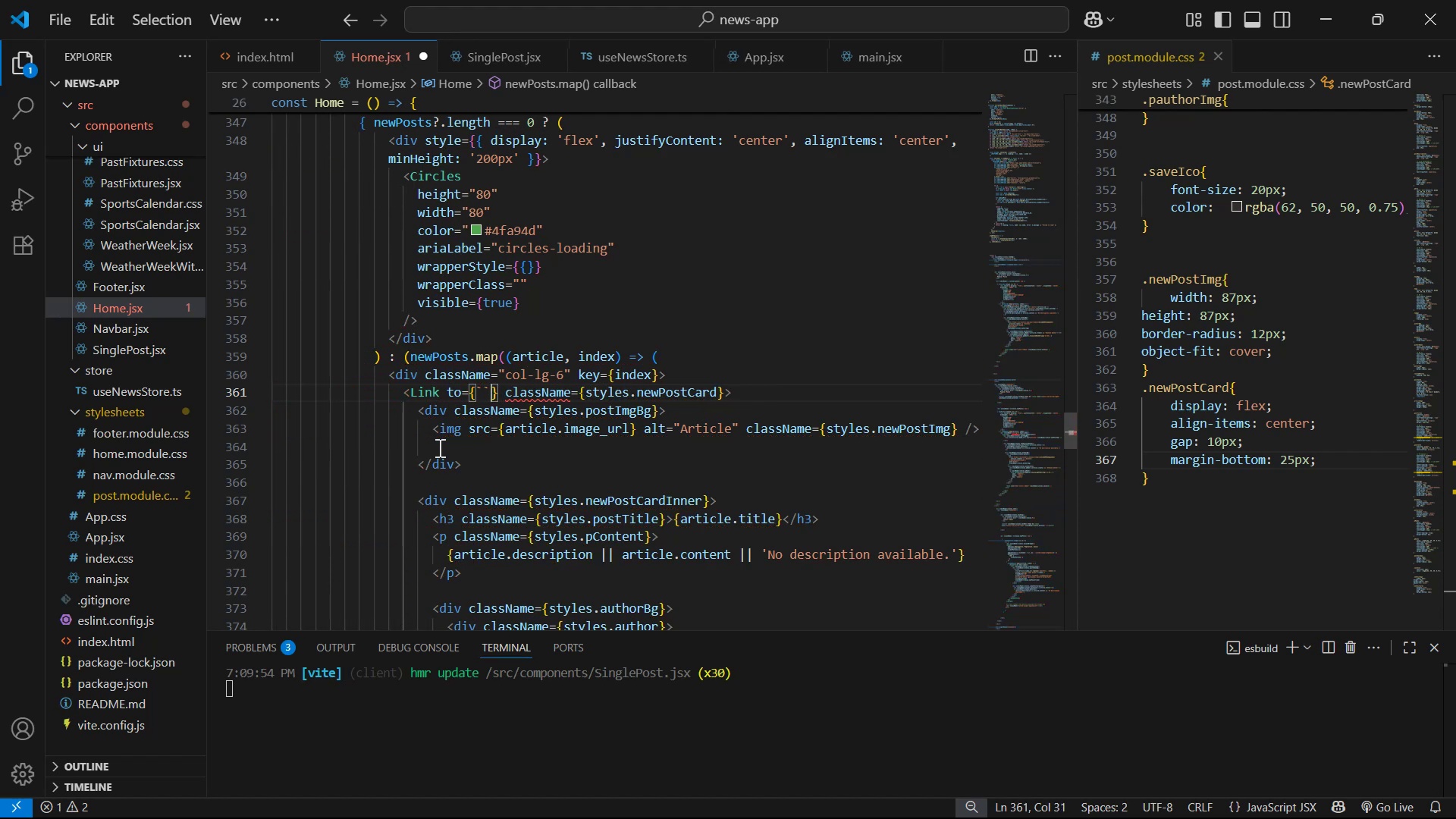 
key(ArrowLeft)
 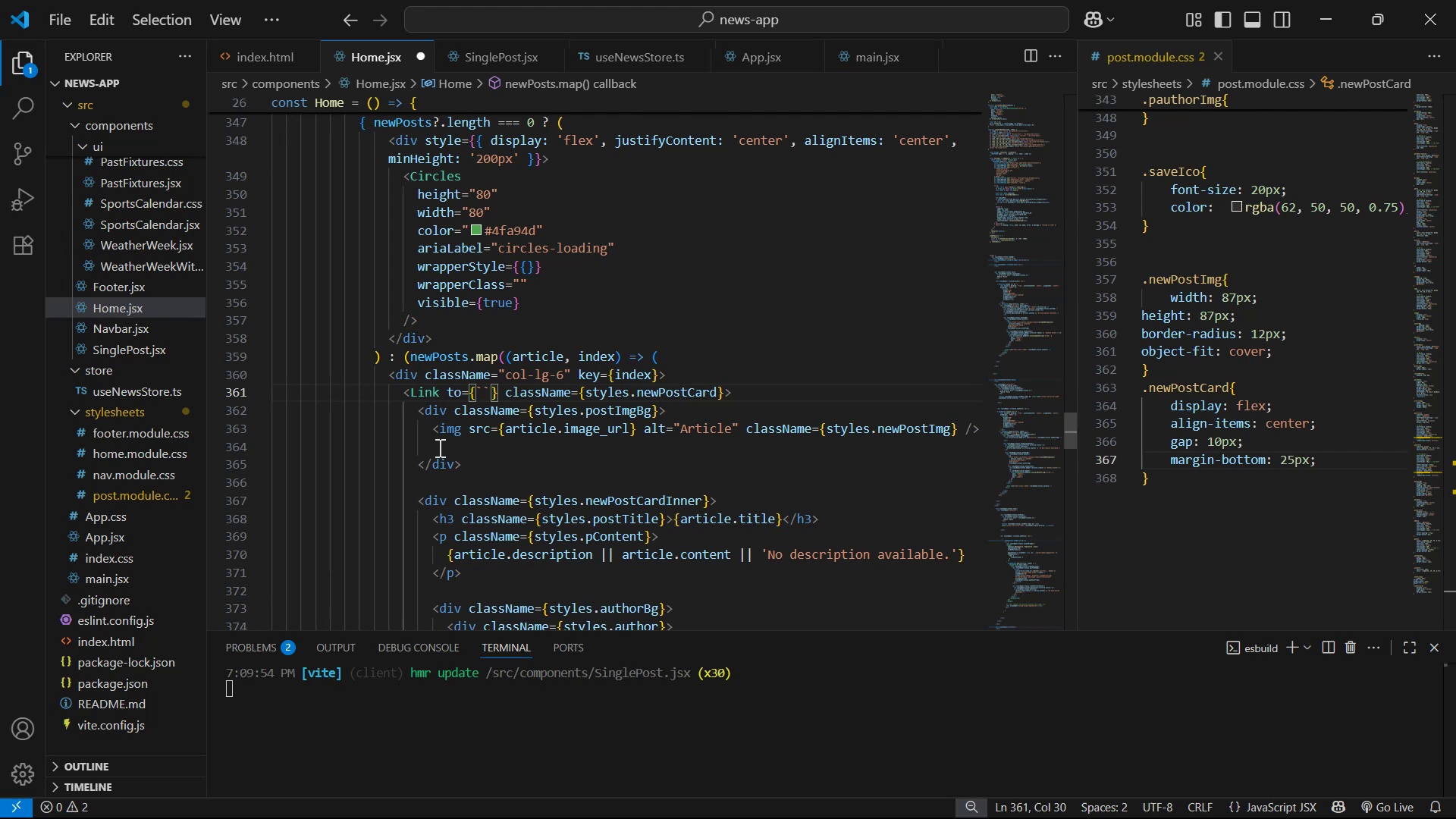 
type(/post )
key(Backspace)
type(/)
 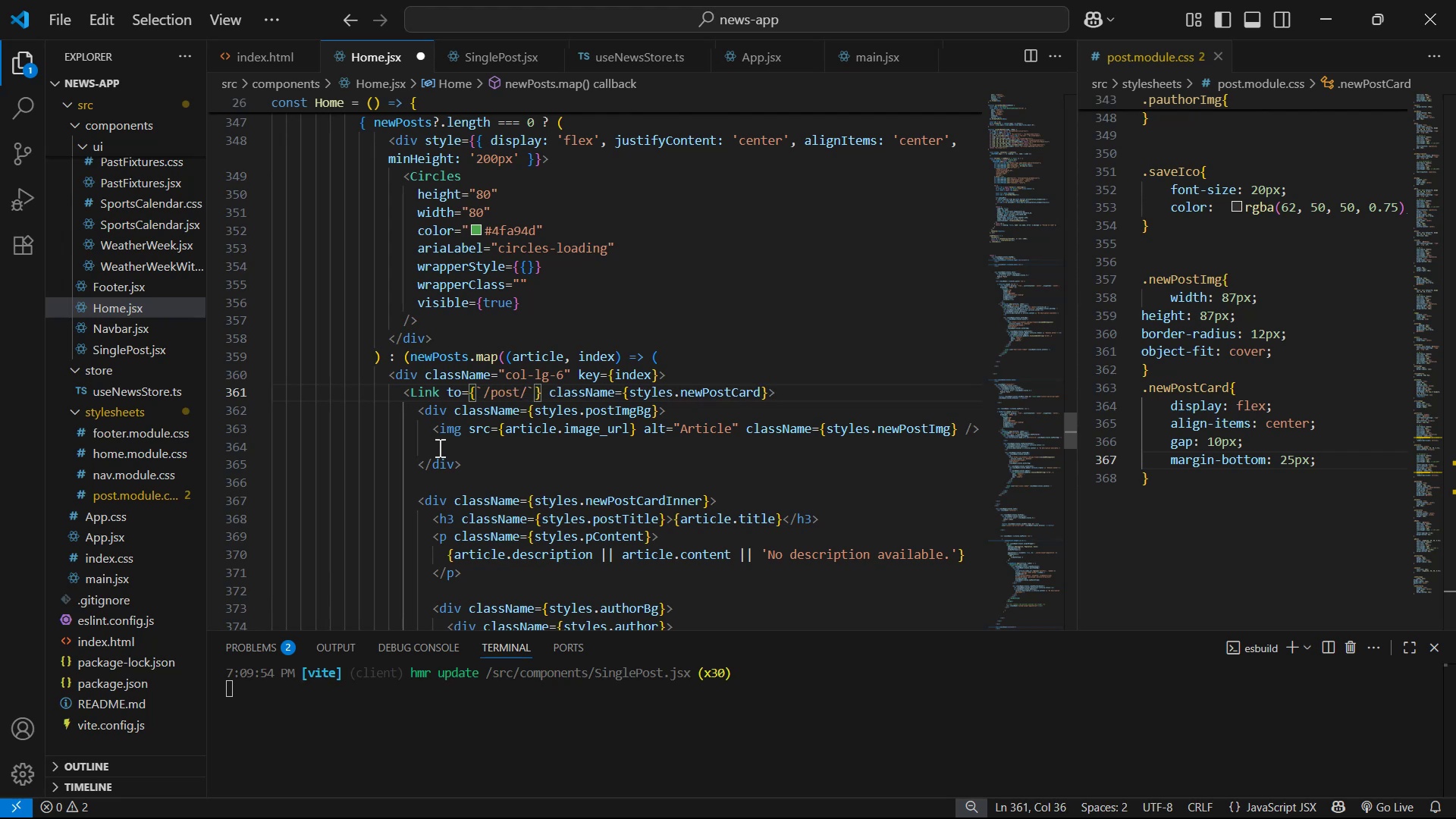 
key(ArrowLeft)
 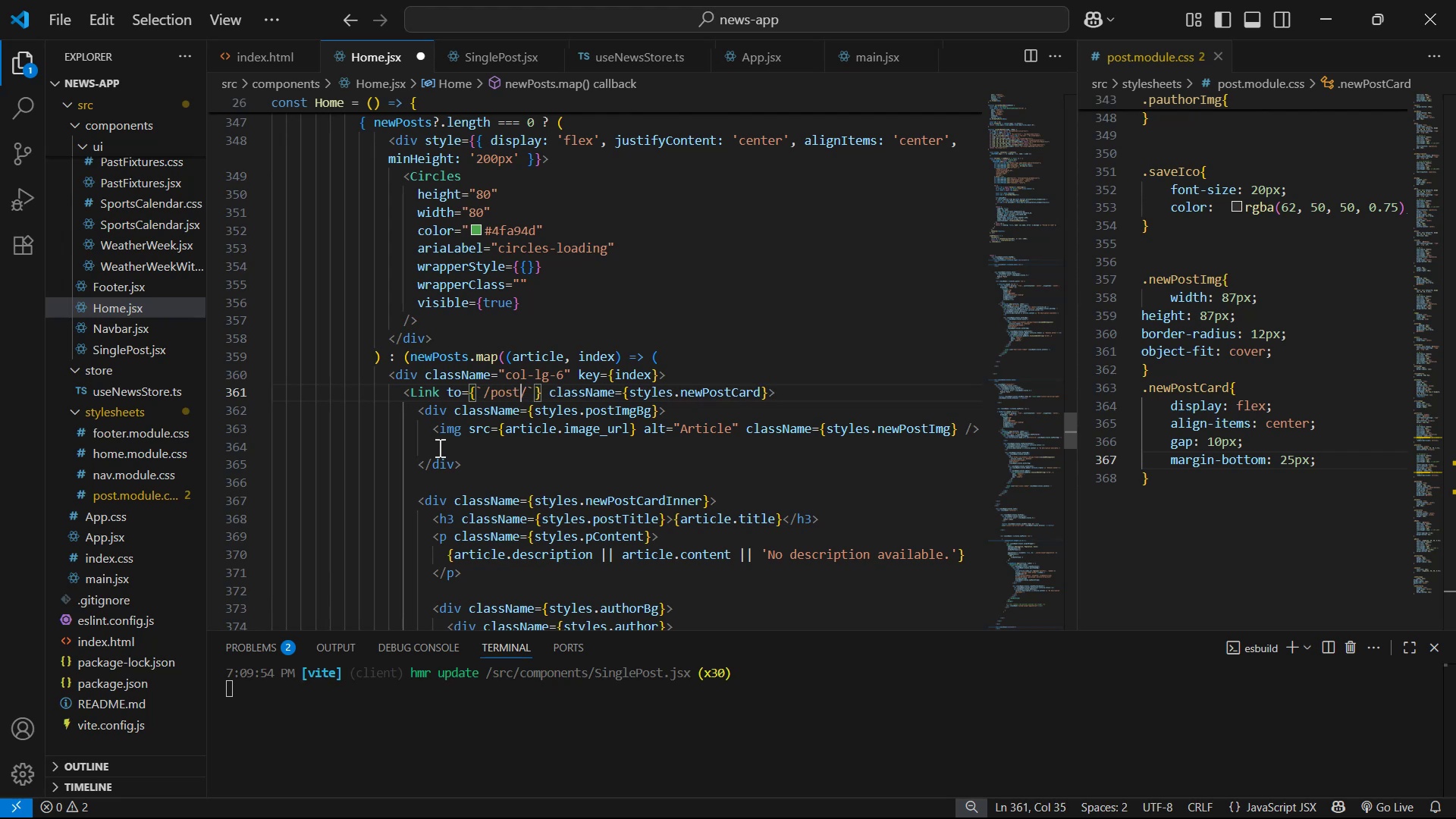 
key(S)
 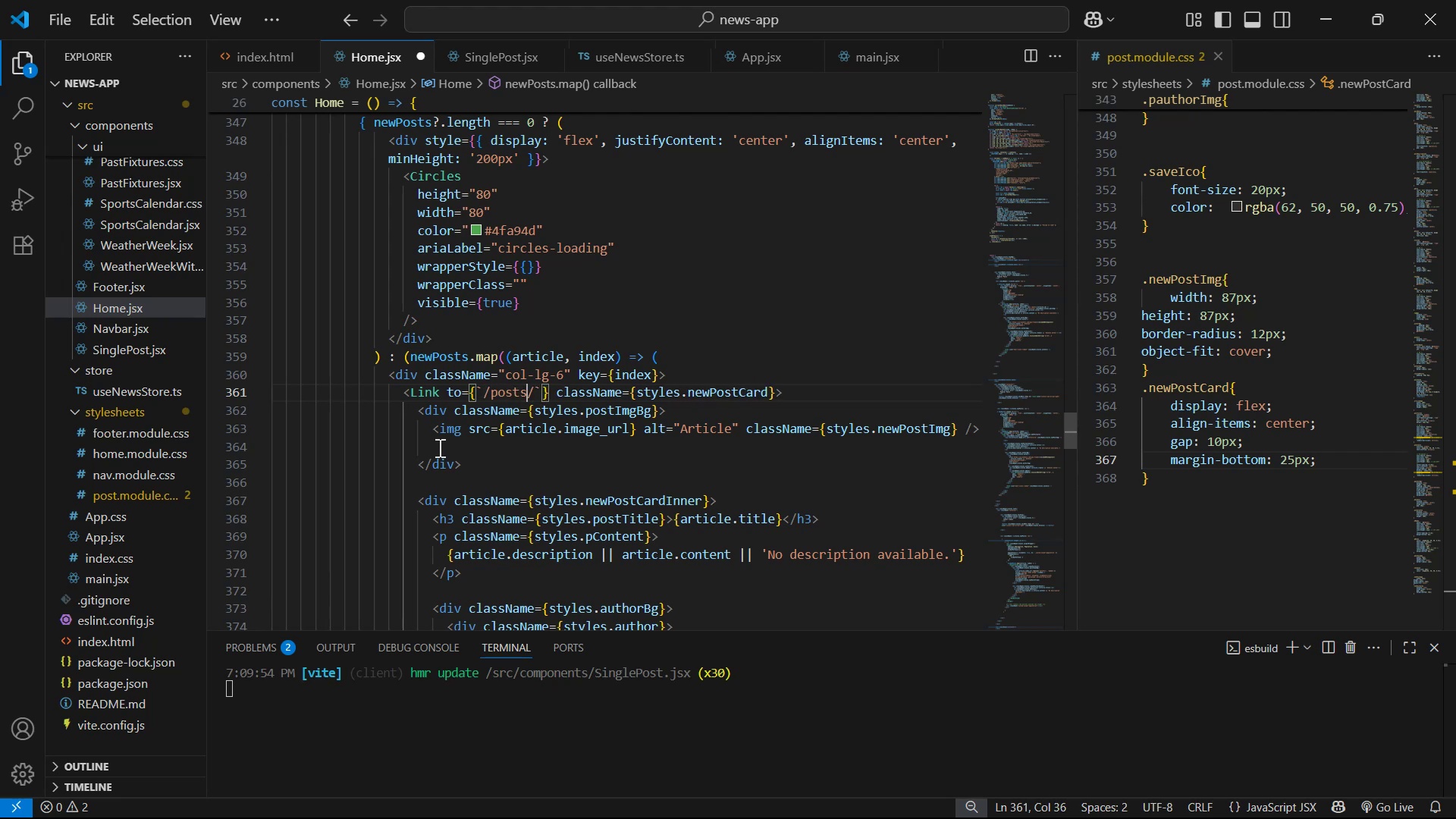 
key(ArrowRight)
 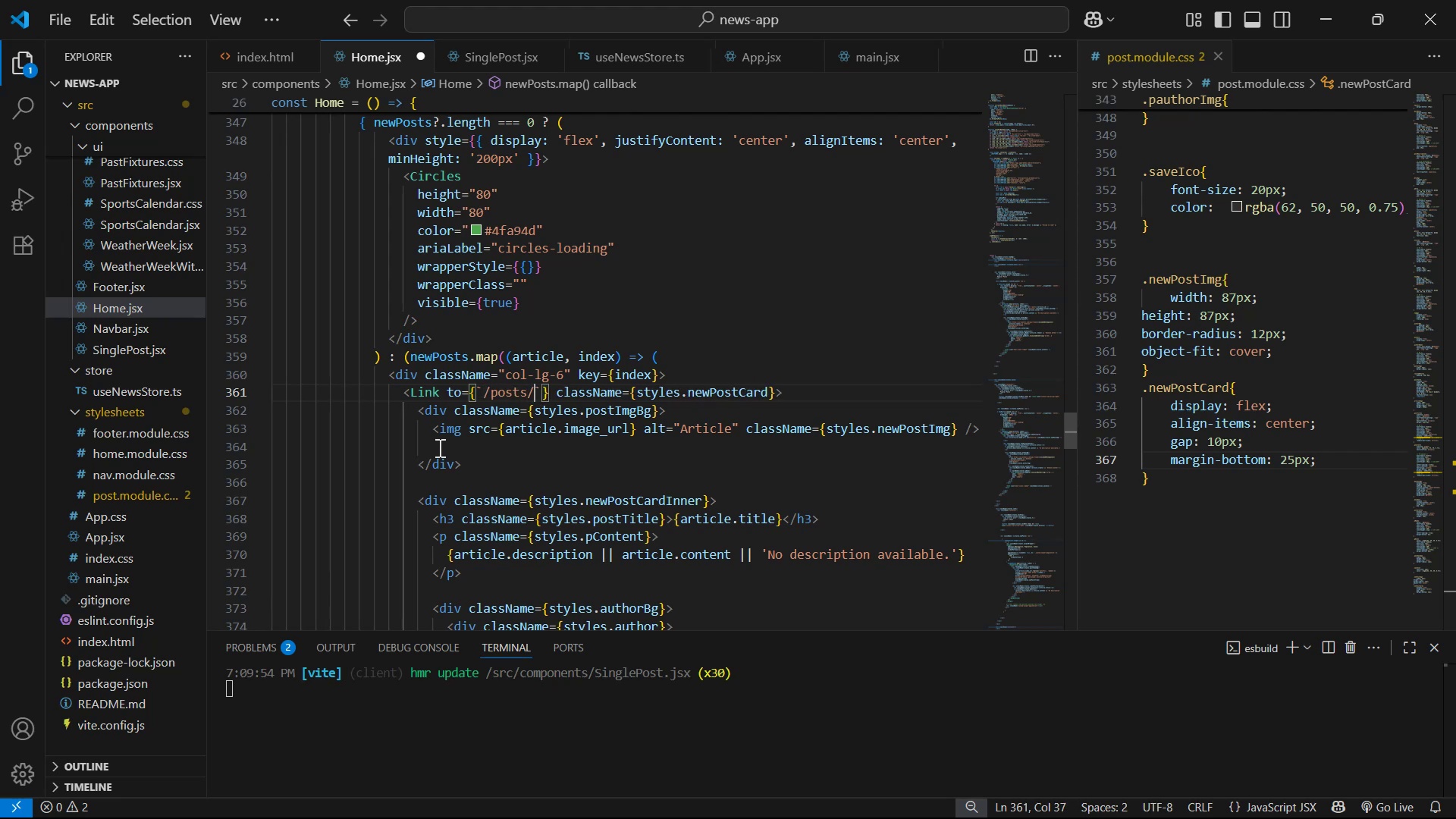 
key(Shift+4)
 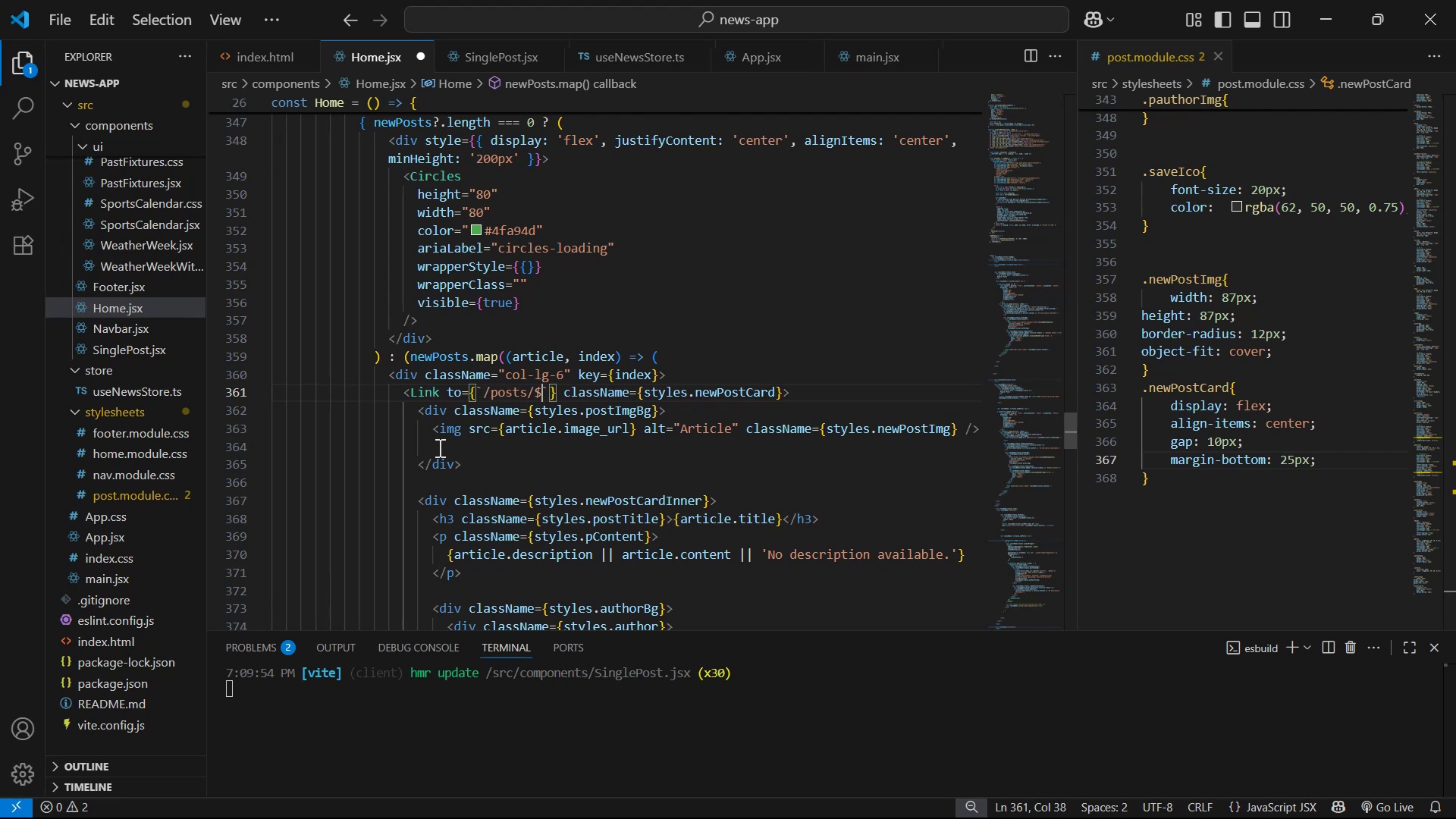 
key(Shift+BracketLeft)
 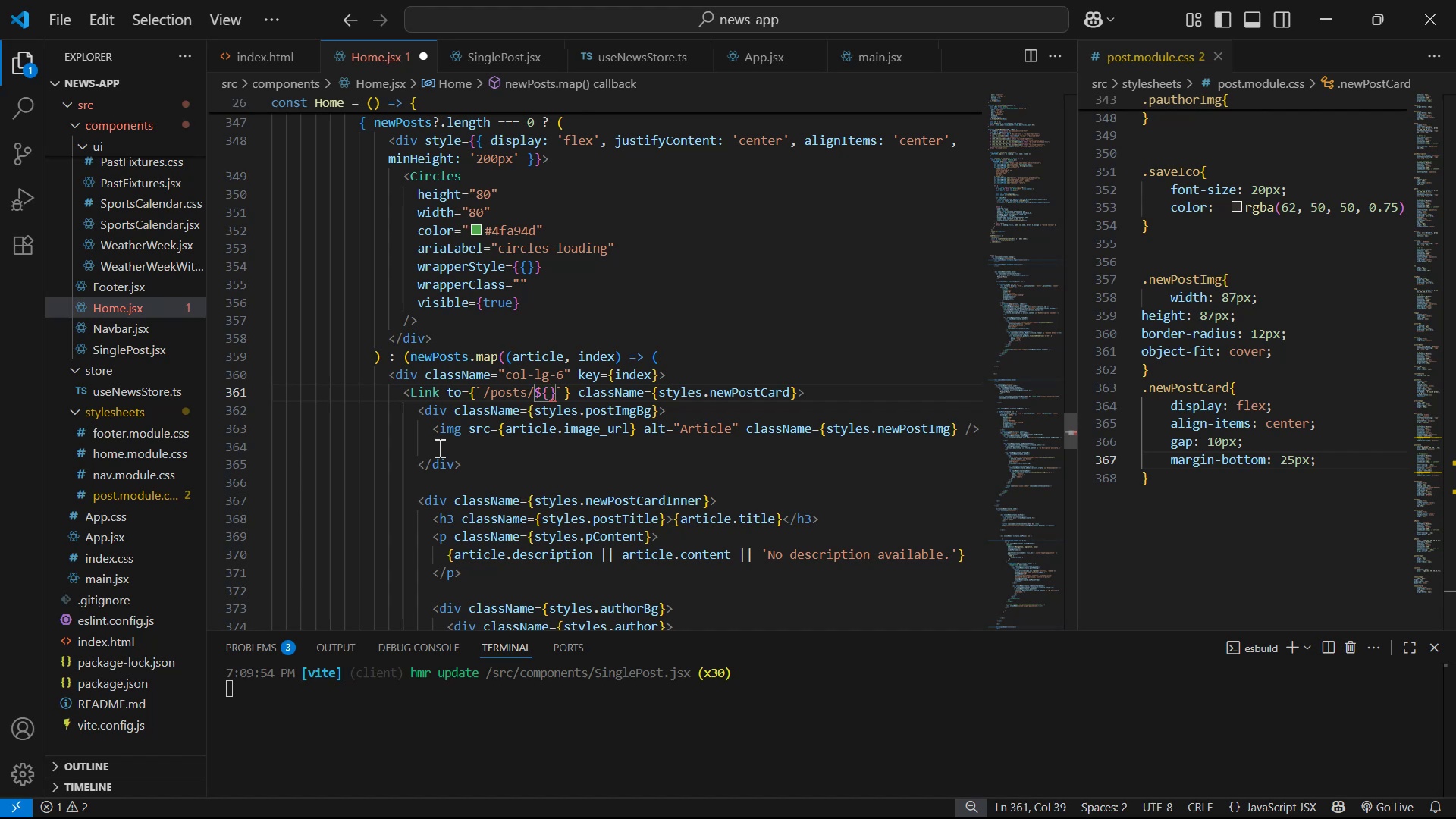 
wait(9.84)
 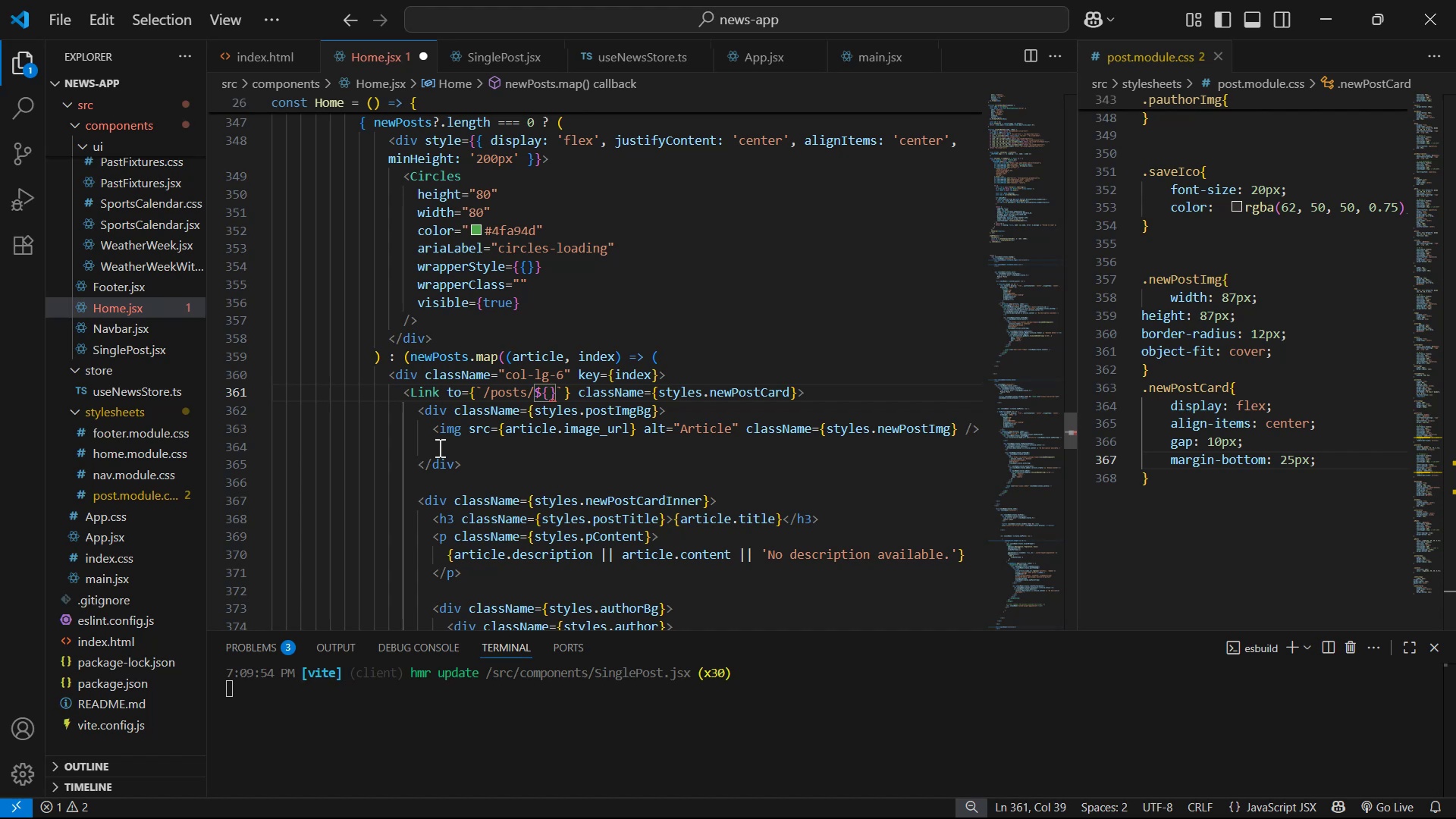 
type(art)
 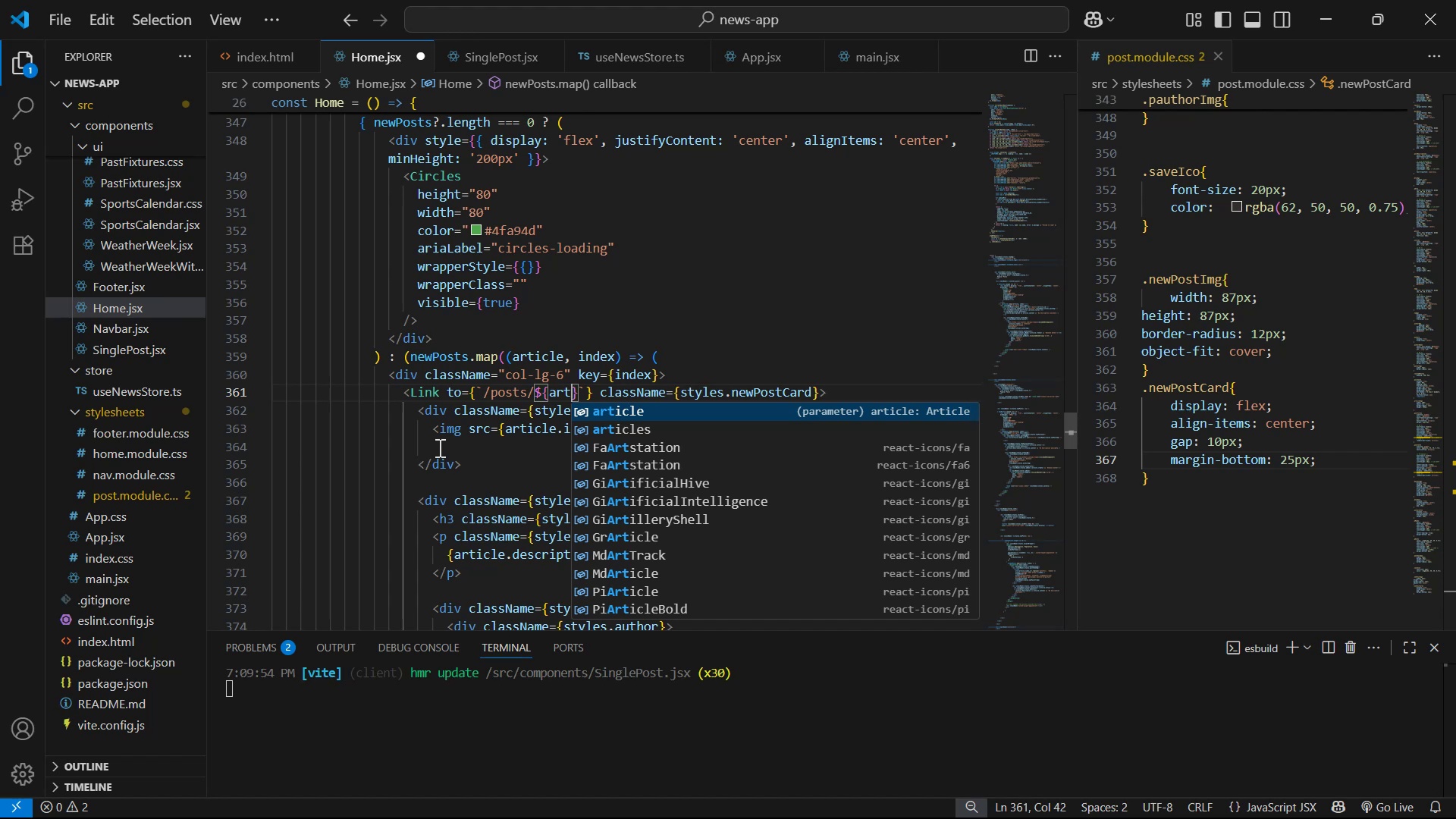 
key(Enter)
 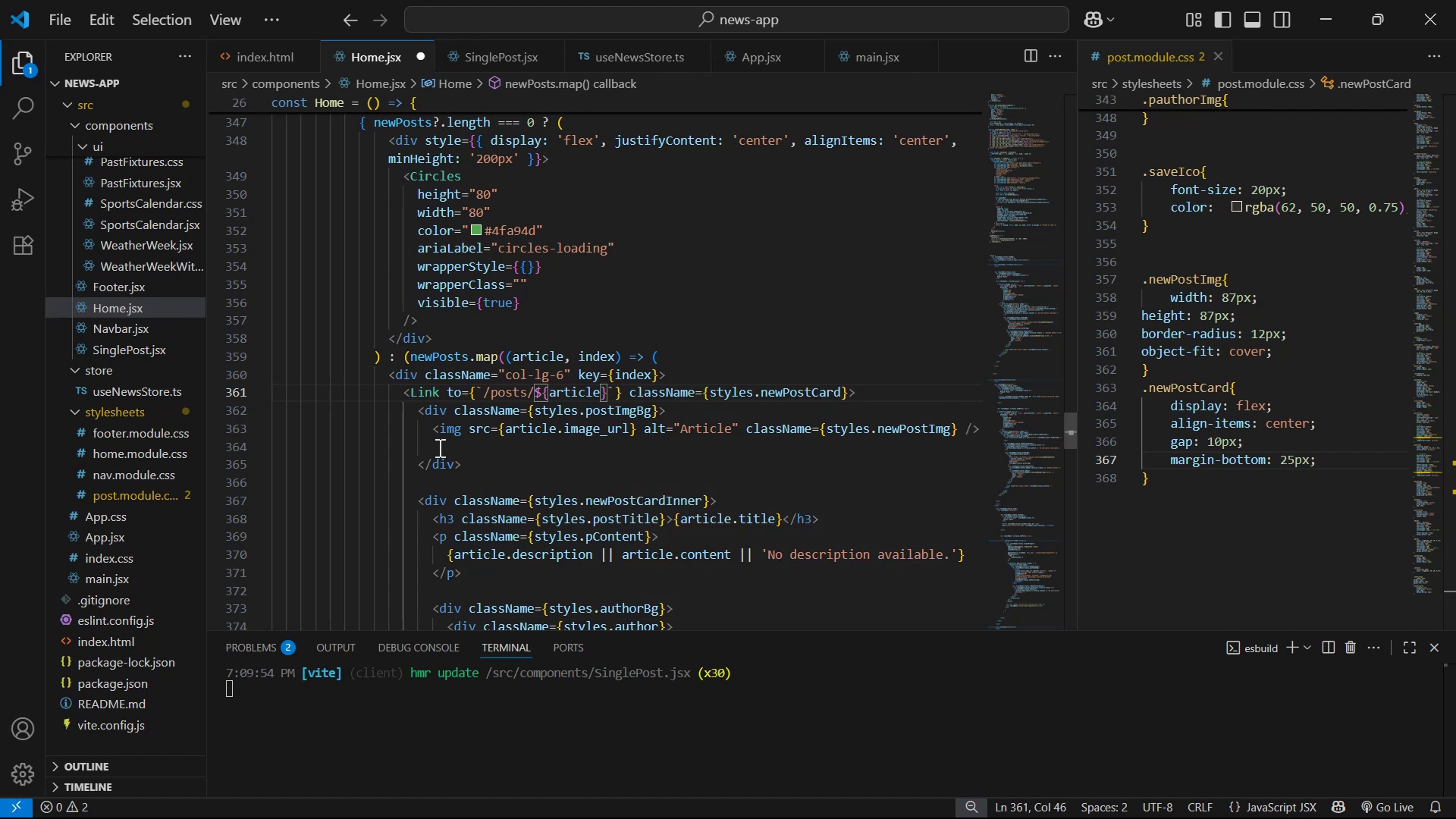 
type(.id )
key(Backspace)
 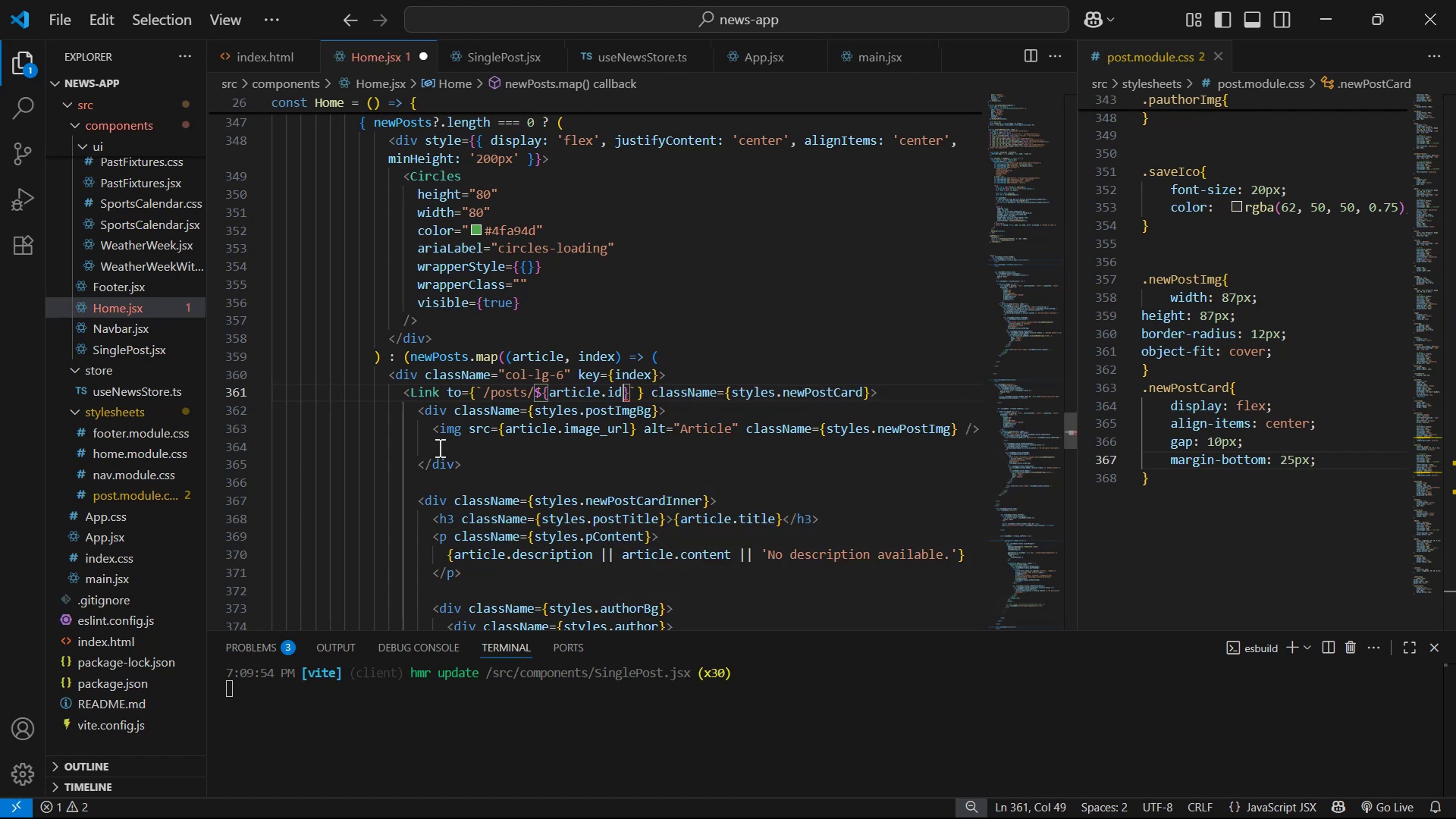 
key(Control+S)
 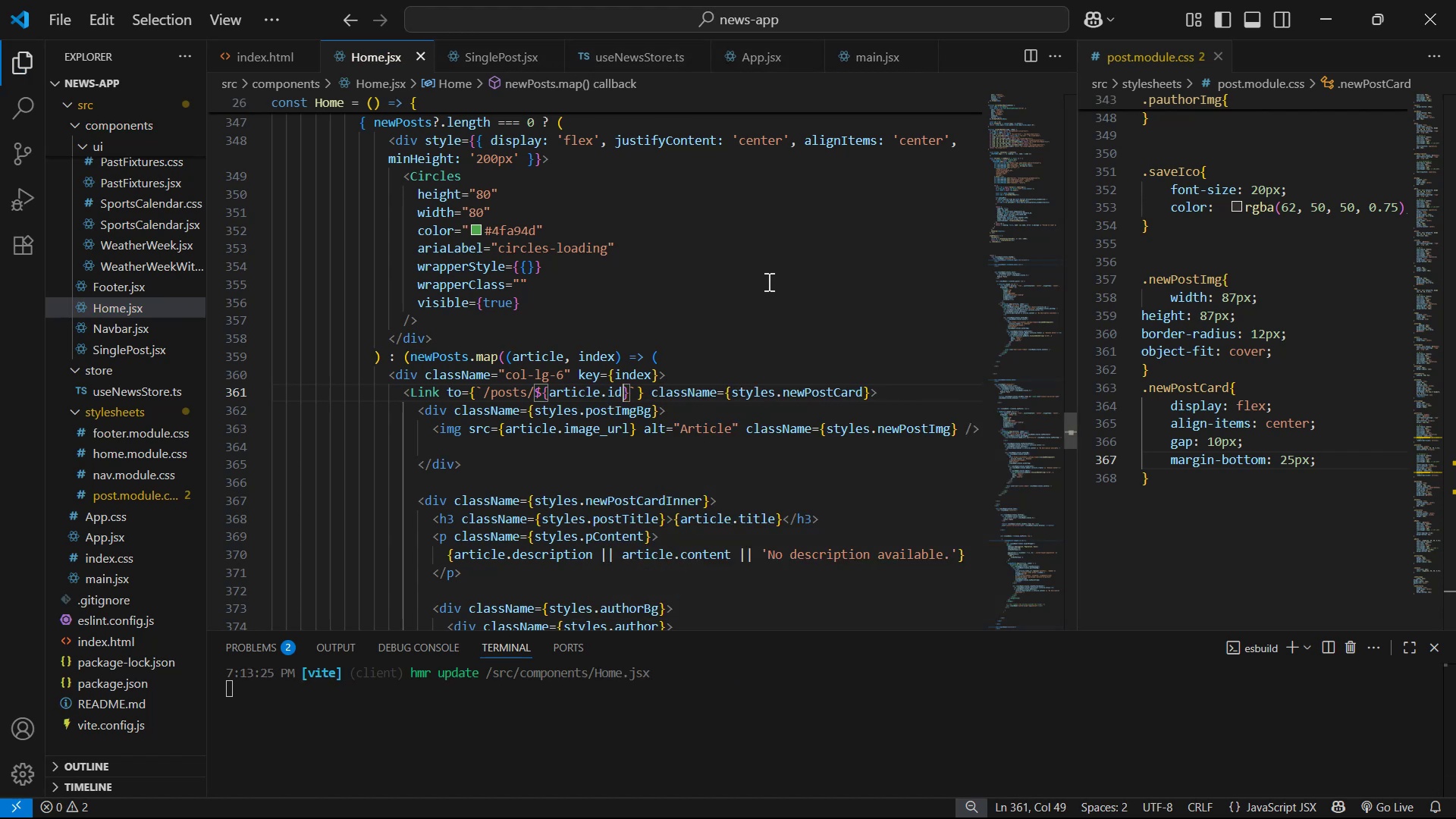 
wait(6.05)
 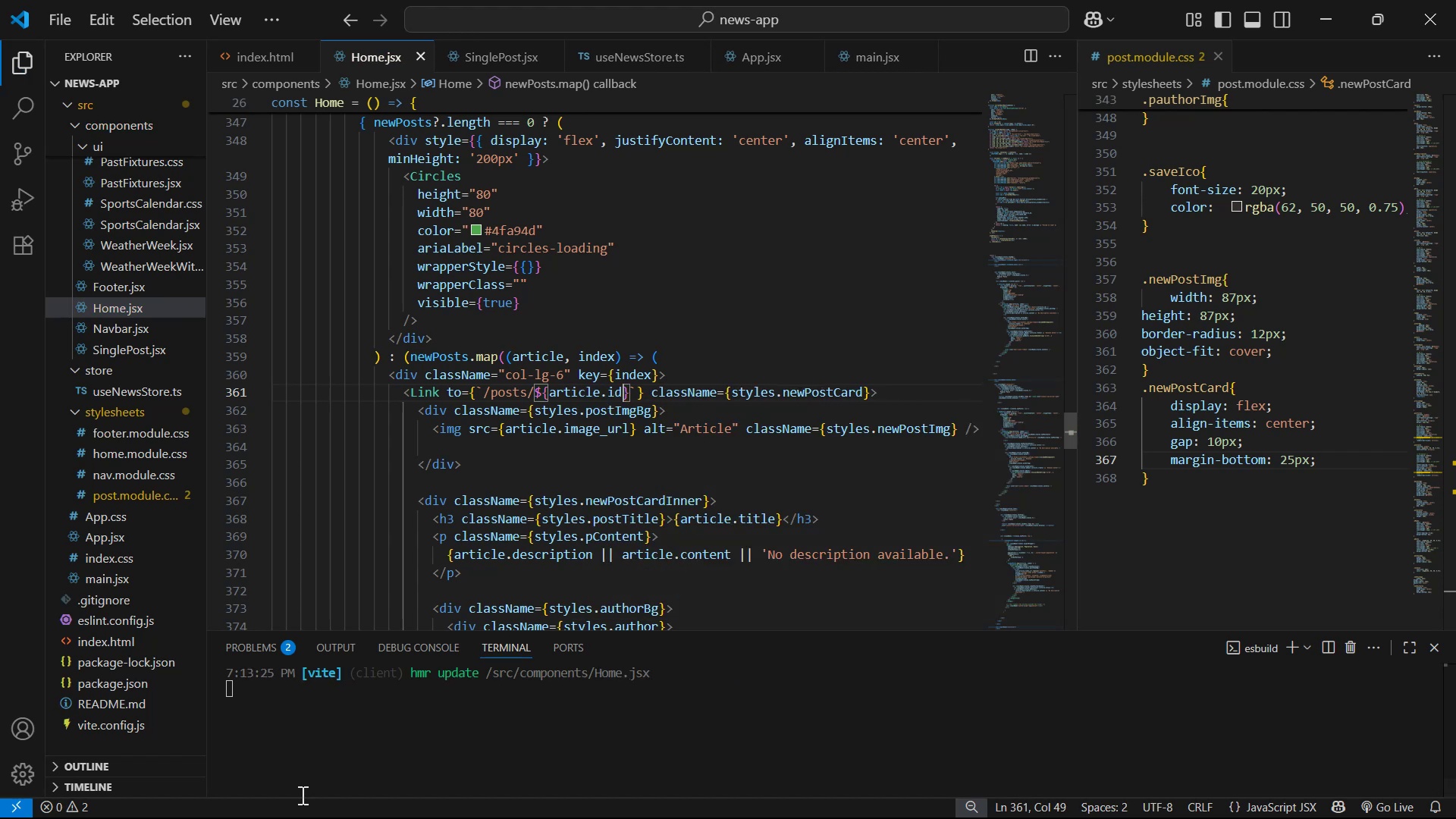 
scroll: coordinate [798, 292], scroll_direction: down, amount: 10.0
 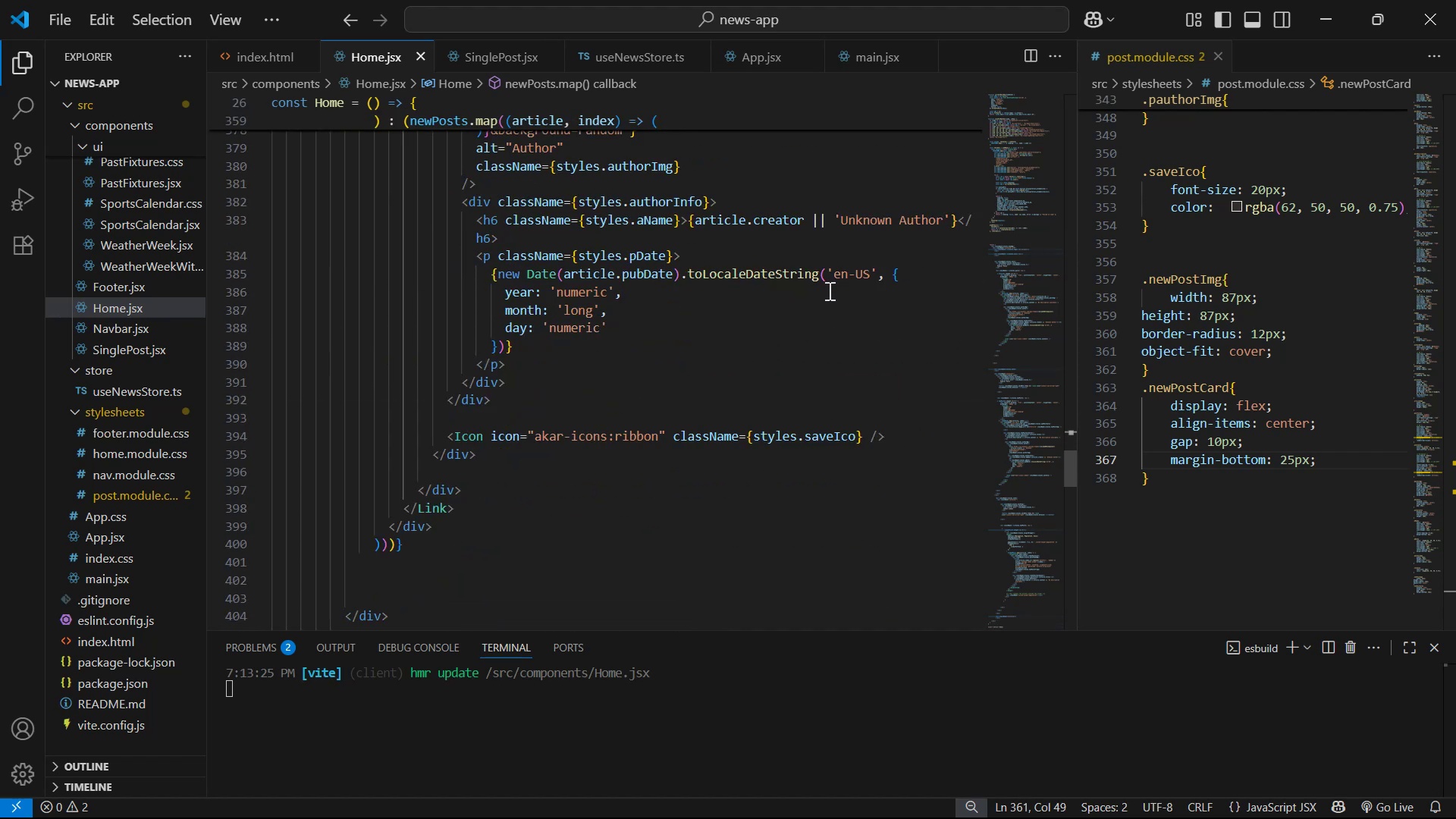 
scroll: coordinate [802, 282], scroll_direction: up, amount: 4.0
 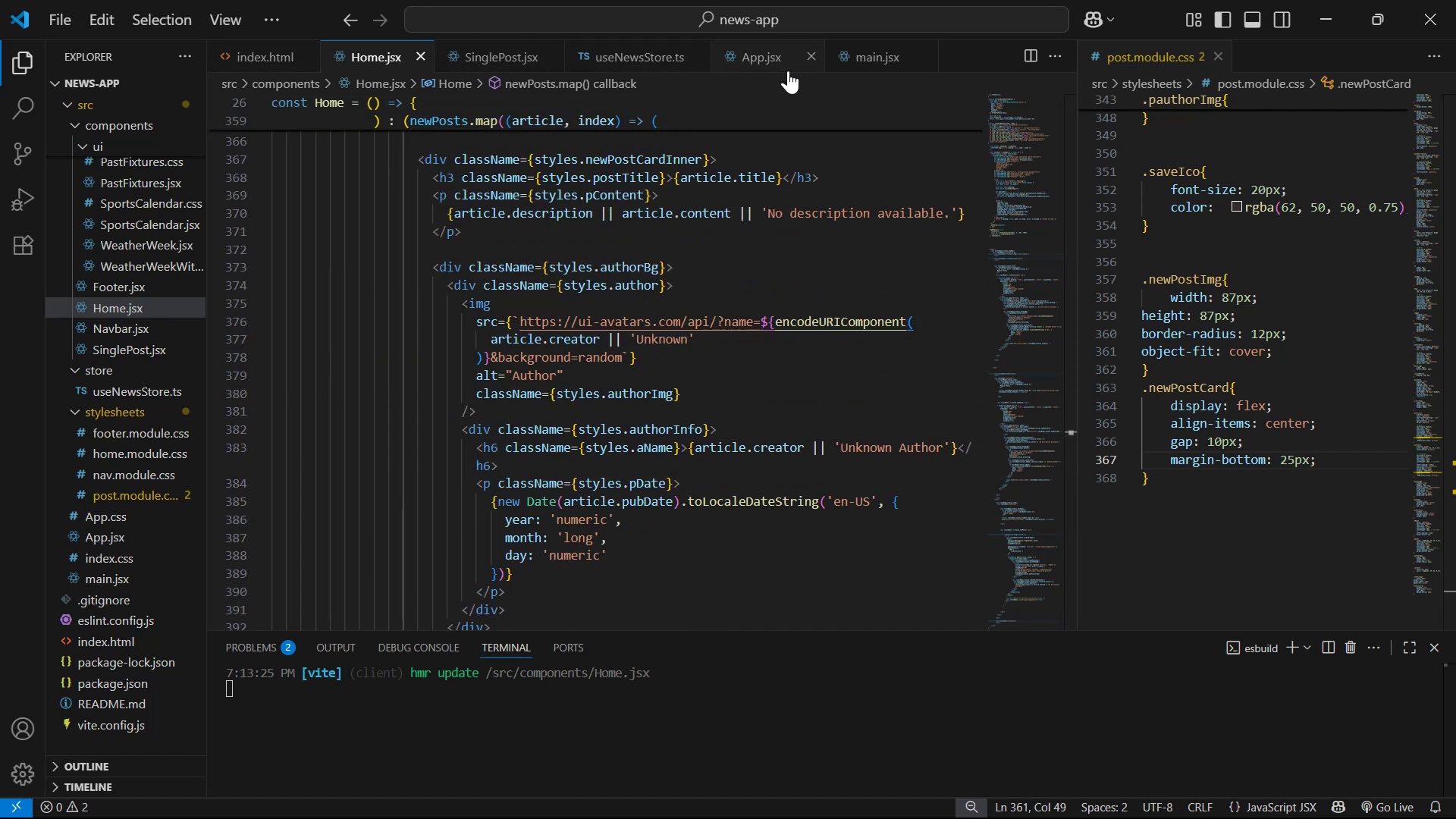 
left_click([644, 59])
 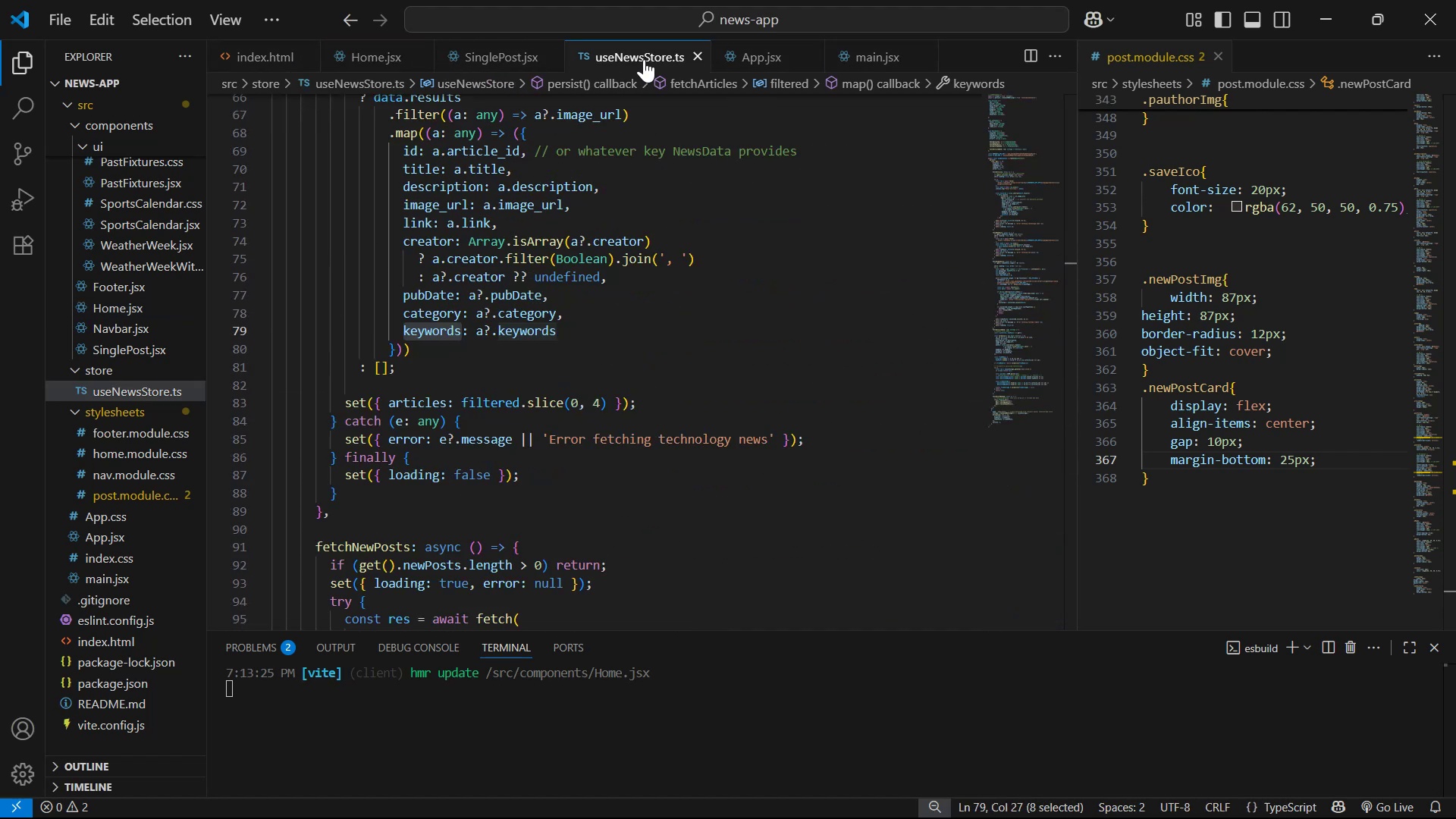 
scroll: coordinate [643, 218], scroll_direction: up, amount: 21.0
 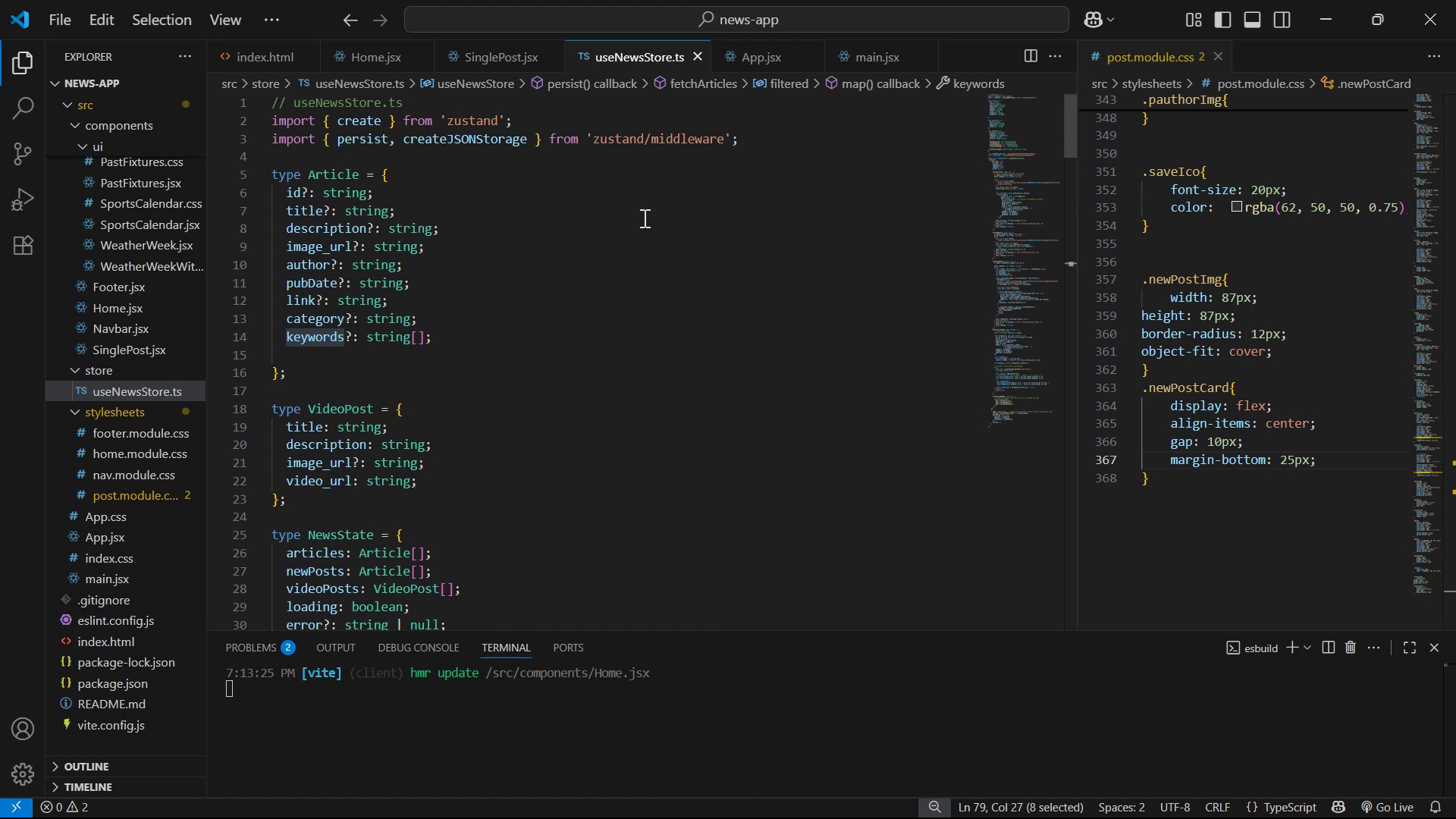 
scroll: coordinate [643, 218], scroll_direction: down, amount: 2.0
 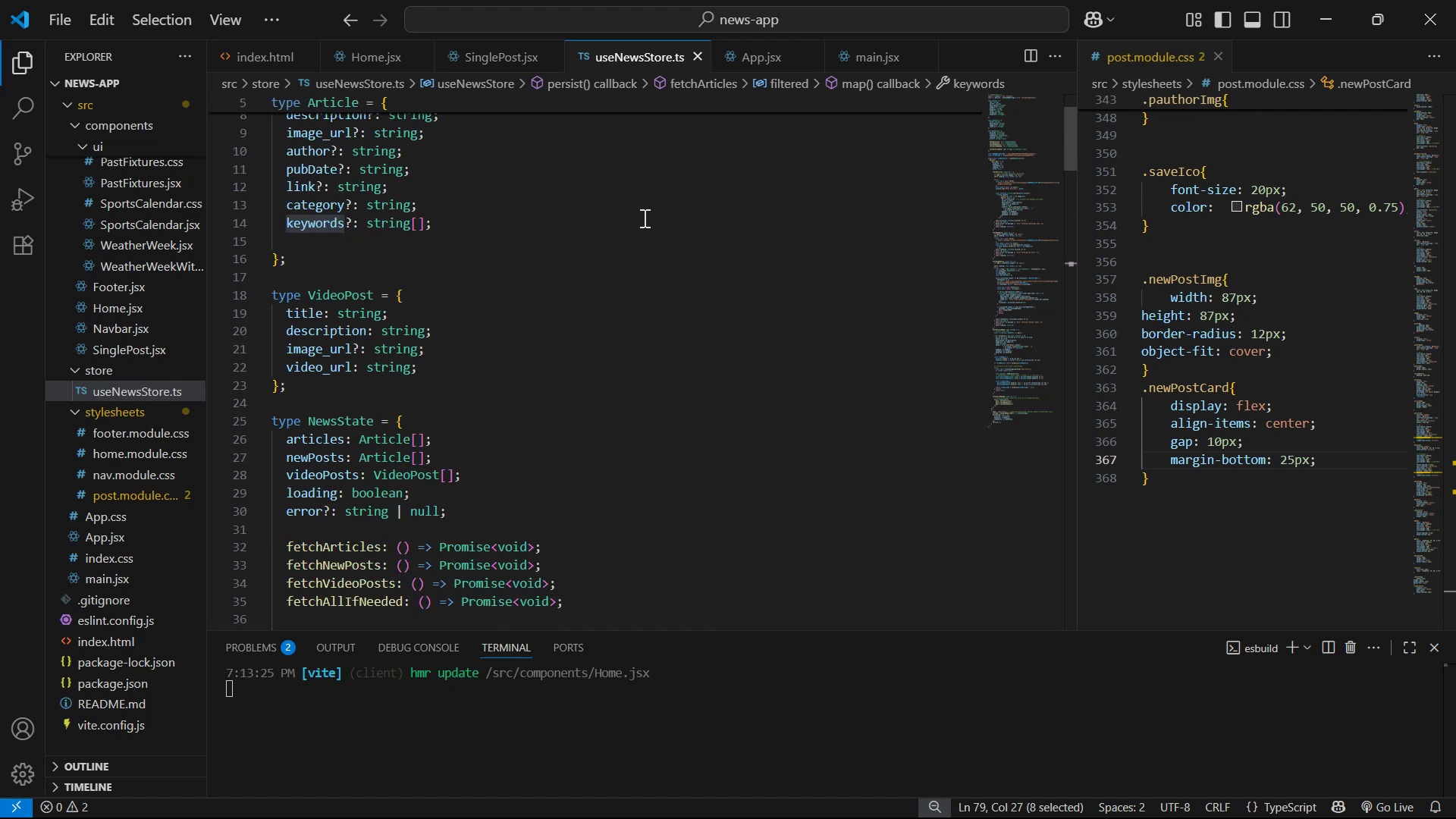 
scroll: coordinate [658, 224], scroll_direction: up, amount: 8.0
 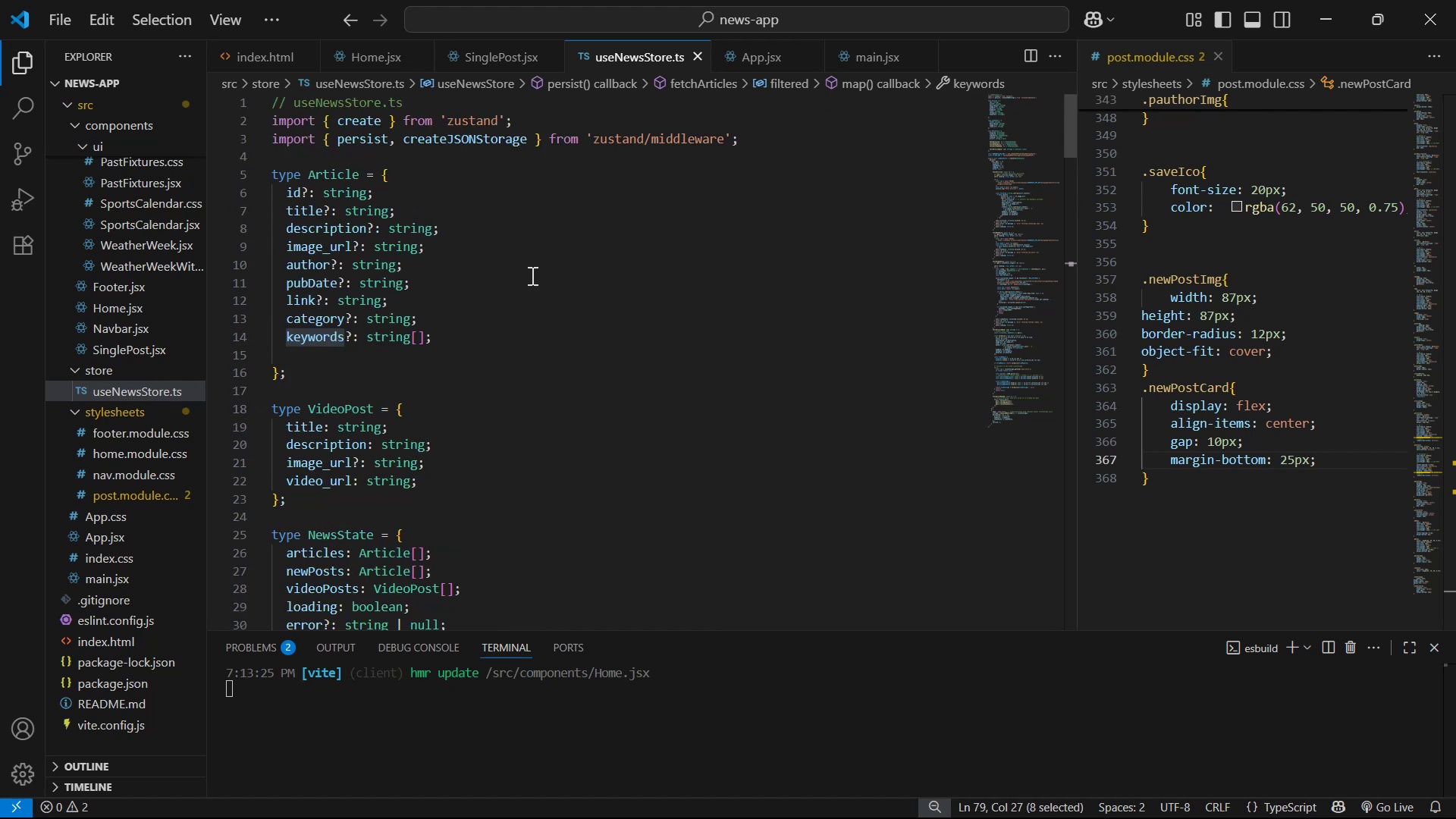 
scroll: coordinate [722, 345], scroll_direction: down, amount: 25.0
 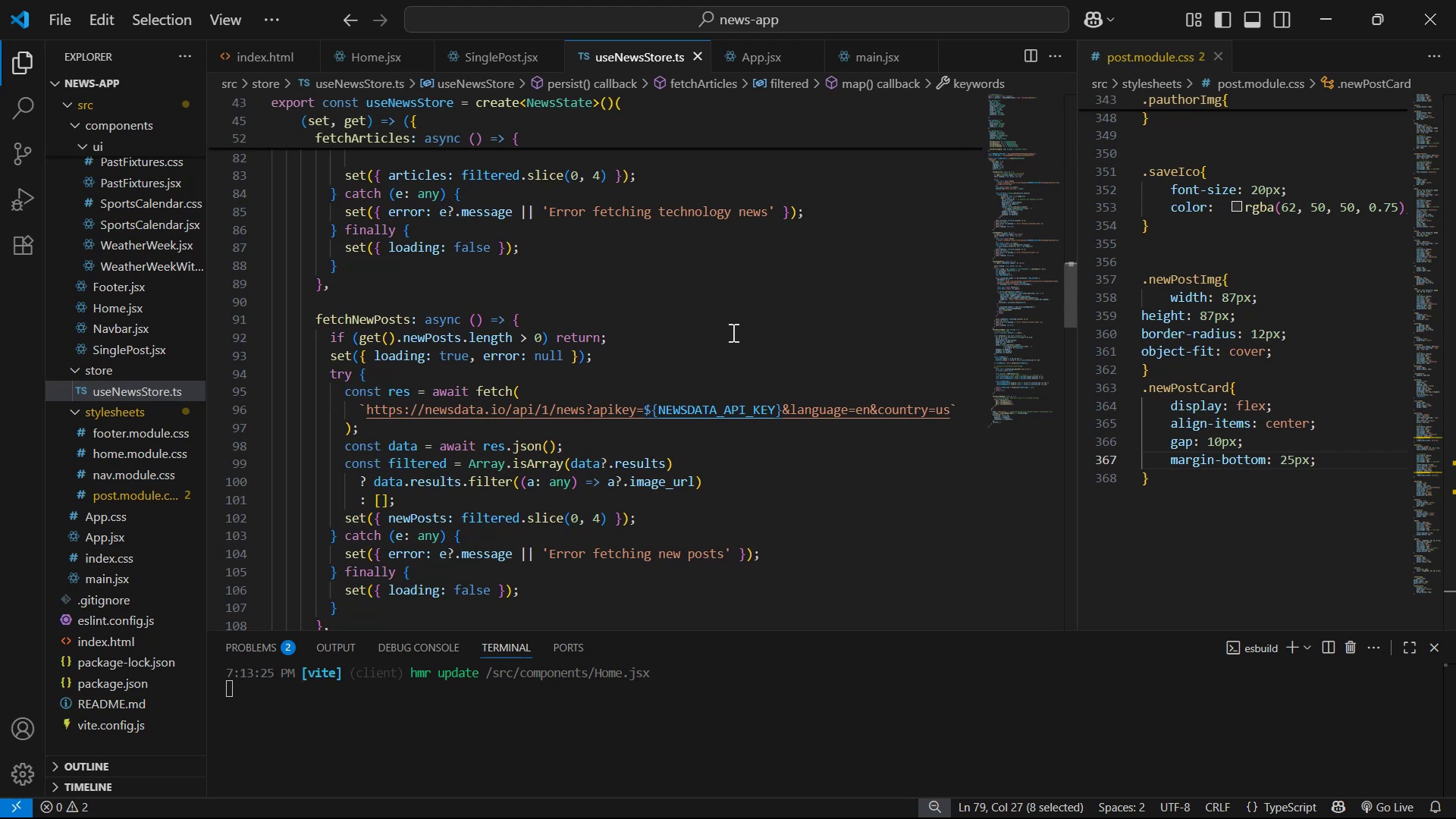 
wait(5.96)
 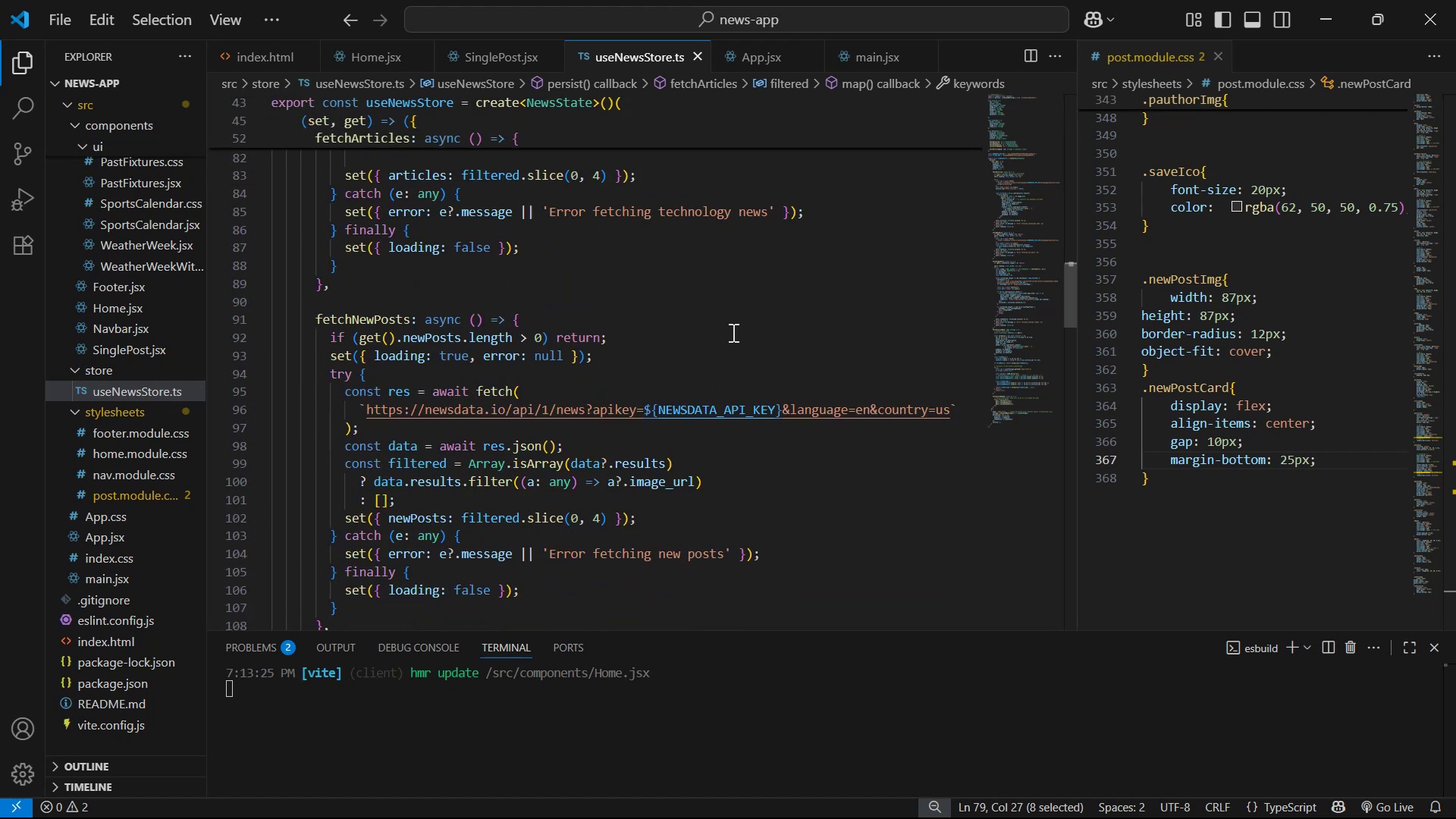 
left_click([438, 517])
 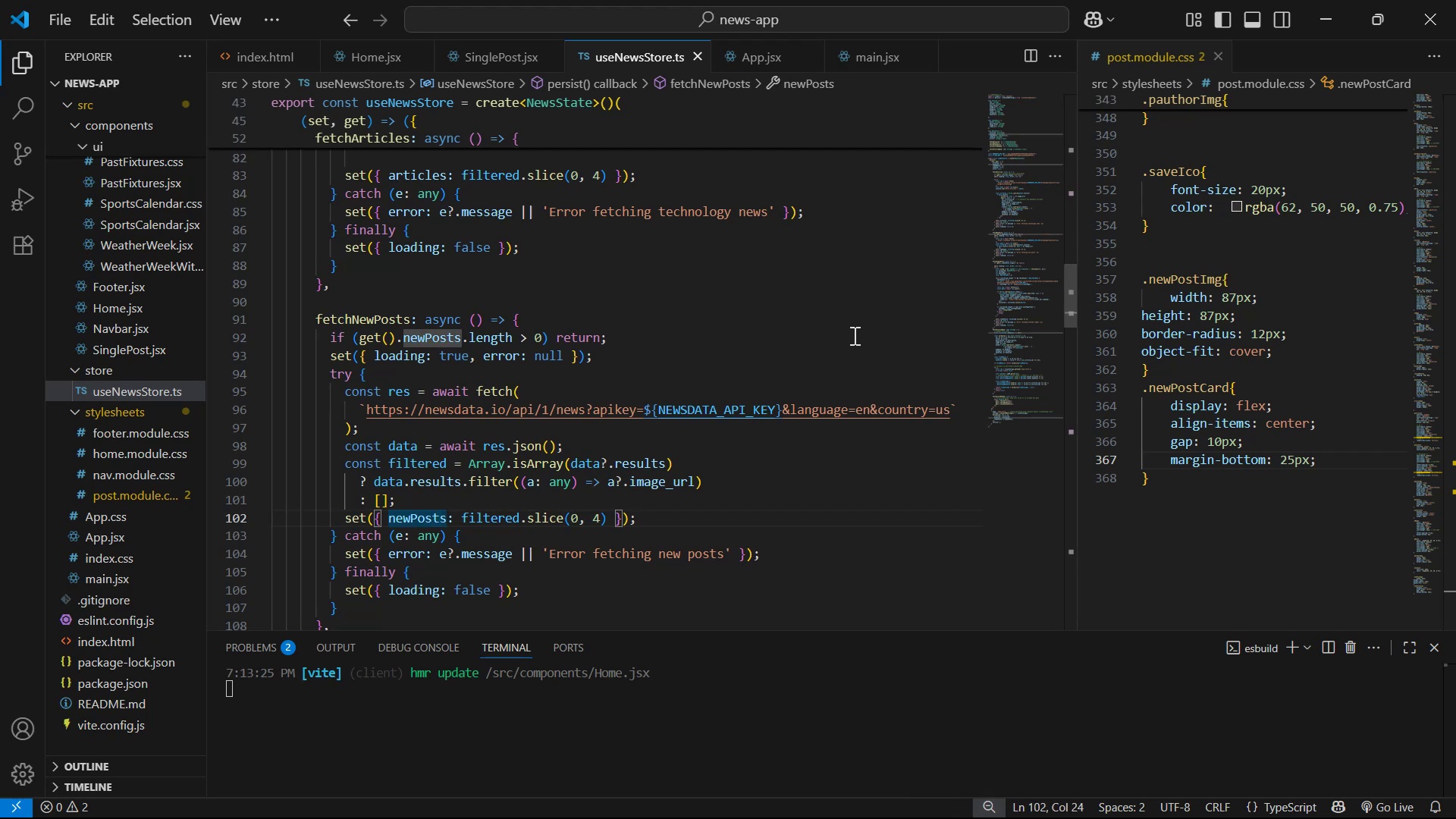 
scroll: coordinate [796, 343], scroll_direction: up, amount: 26.0
 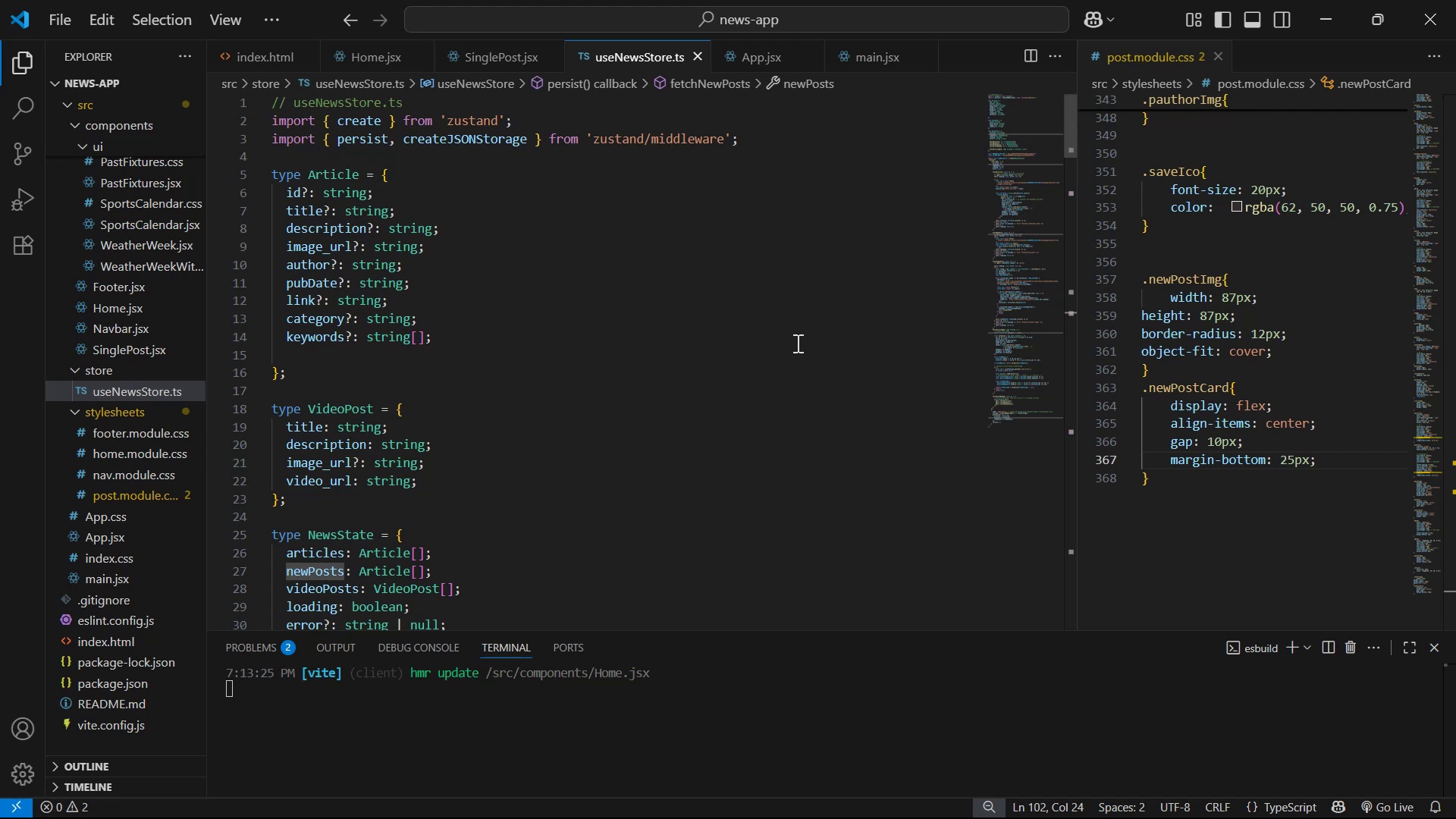 
scroll: coordinate [805, 349], scroll_direction: up, amount: 4.0
 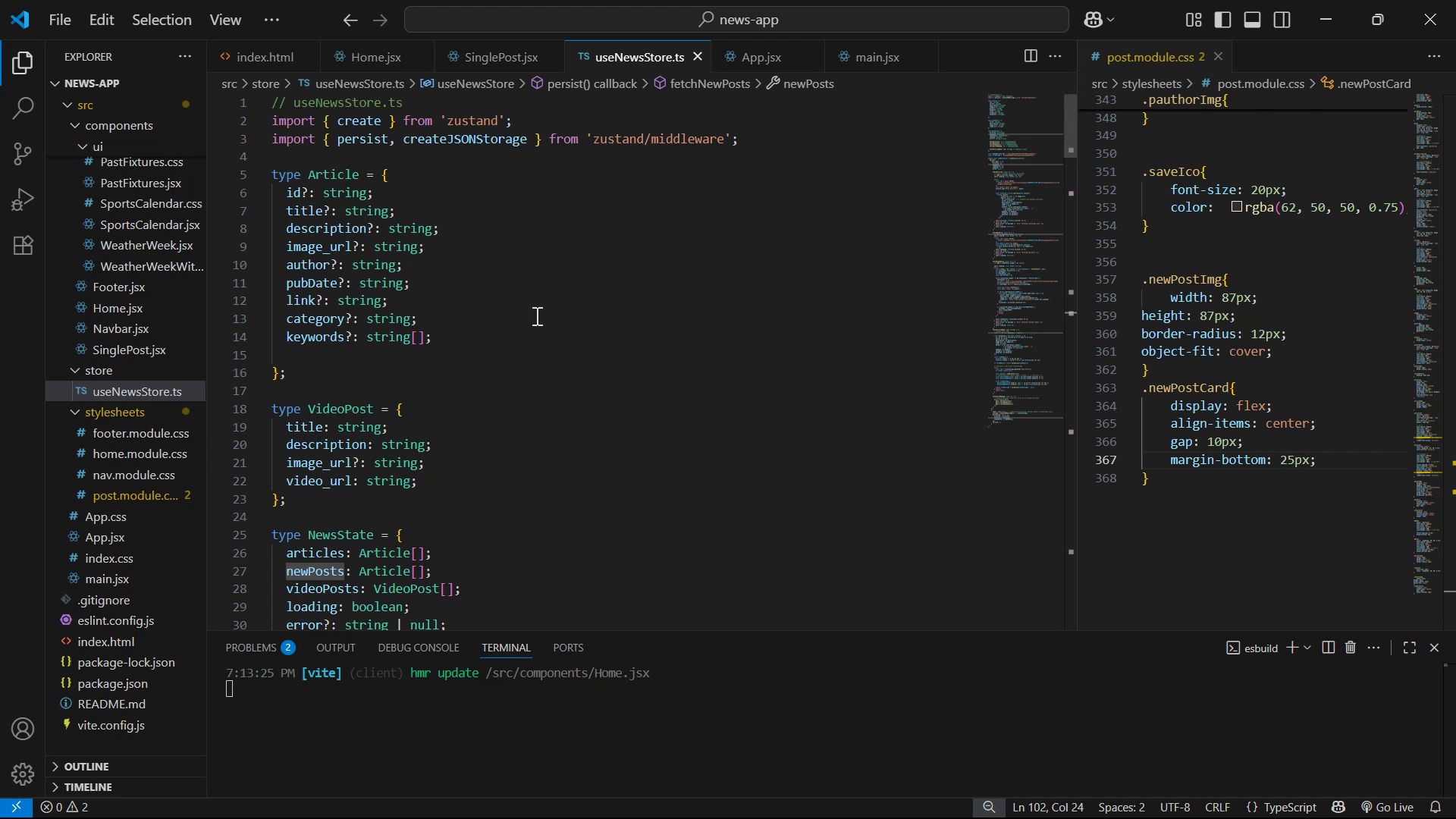 
key(Alt+AltLeft)
 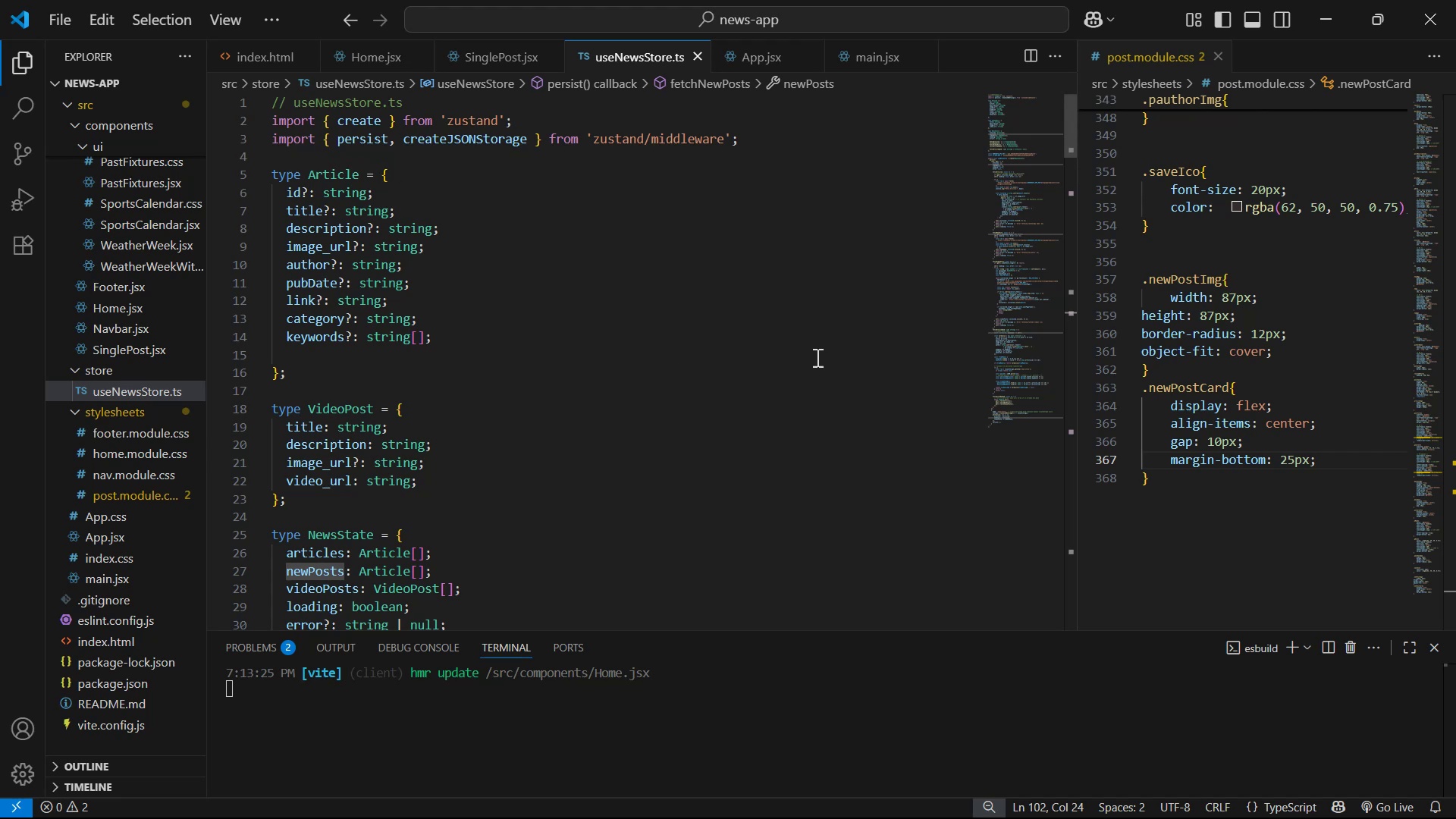 
key(Alt+Tab)
 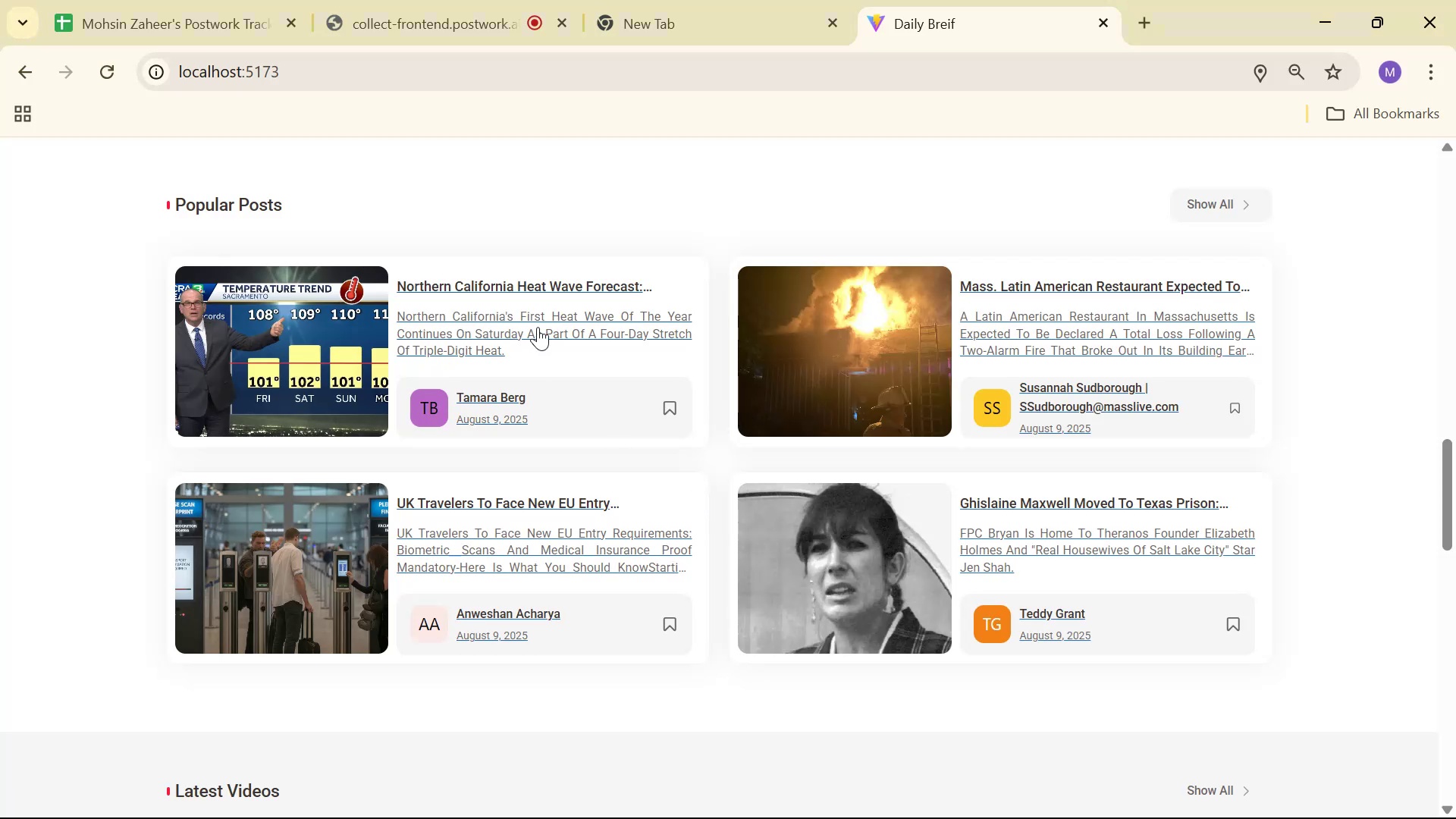 
key(Alt+AltLeft)
 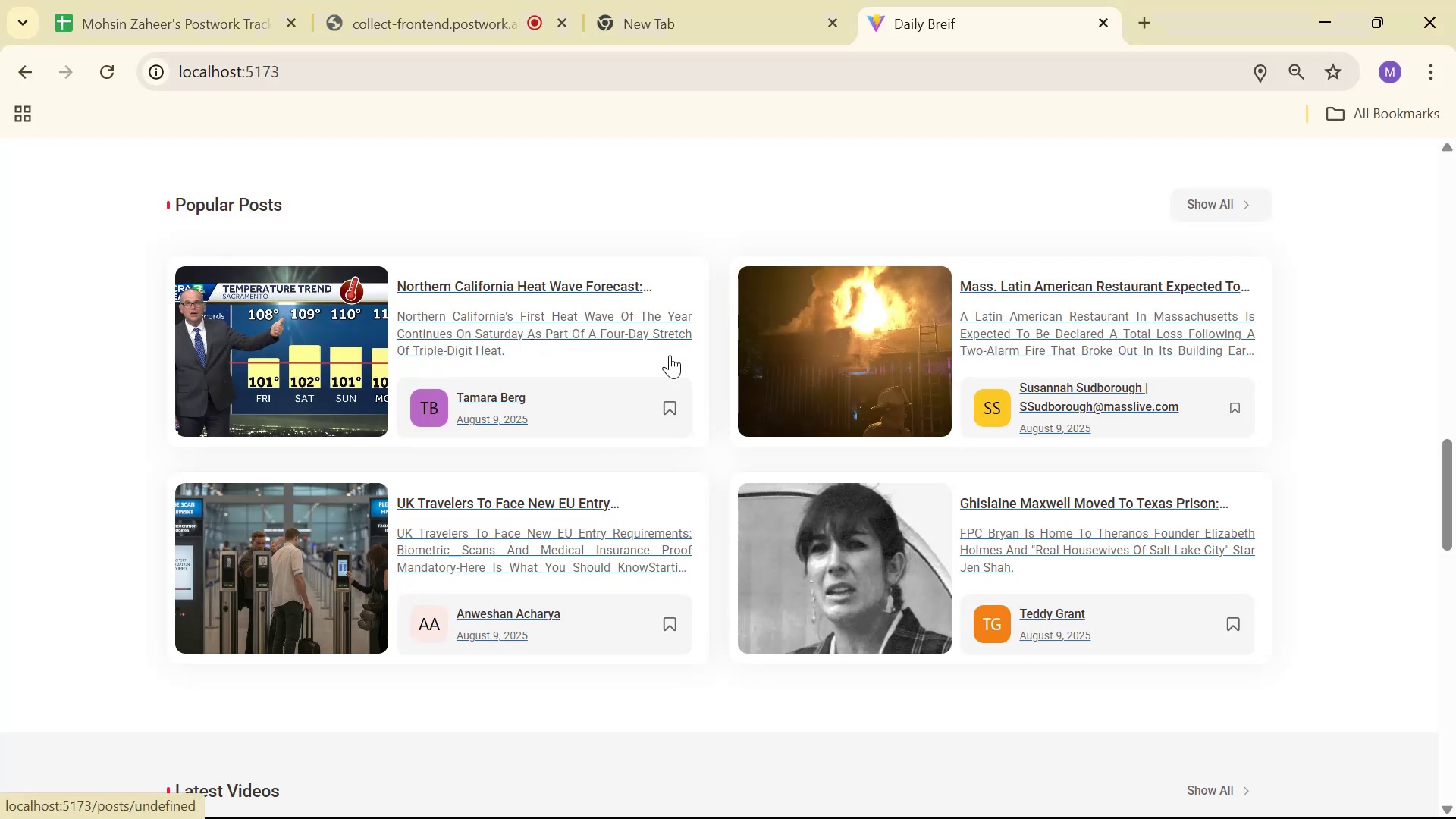 
key(Alt+Tab)
 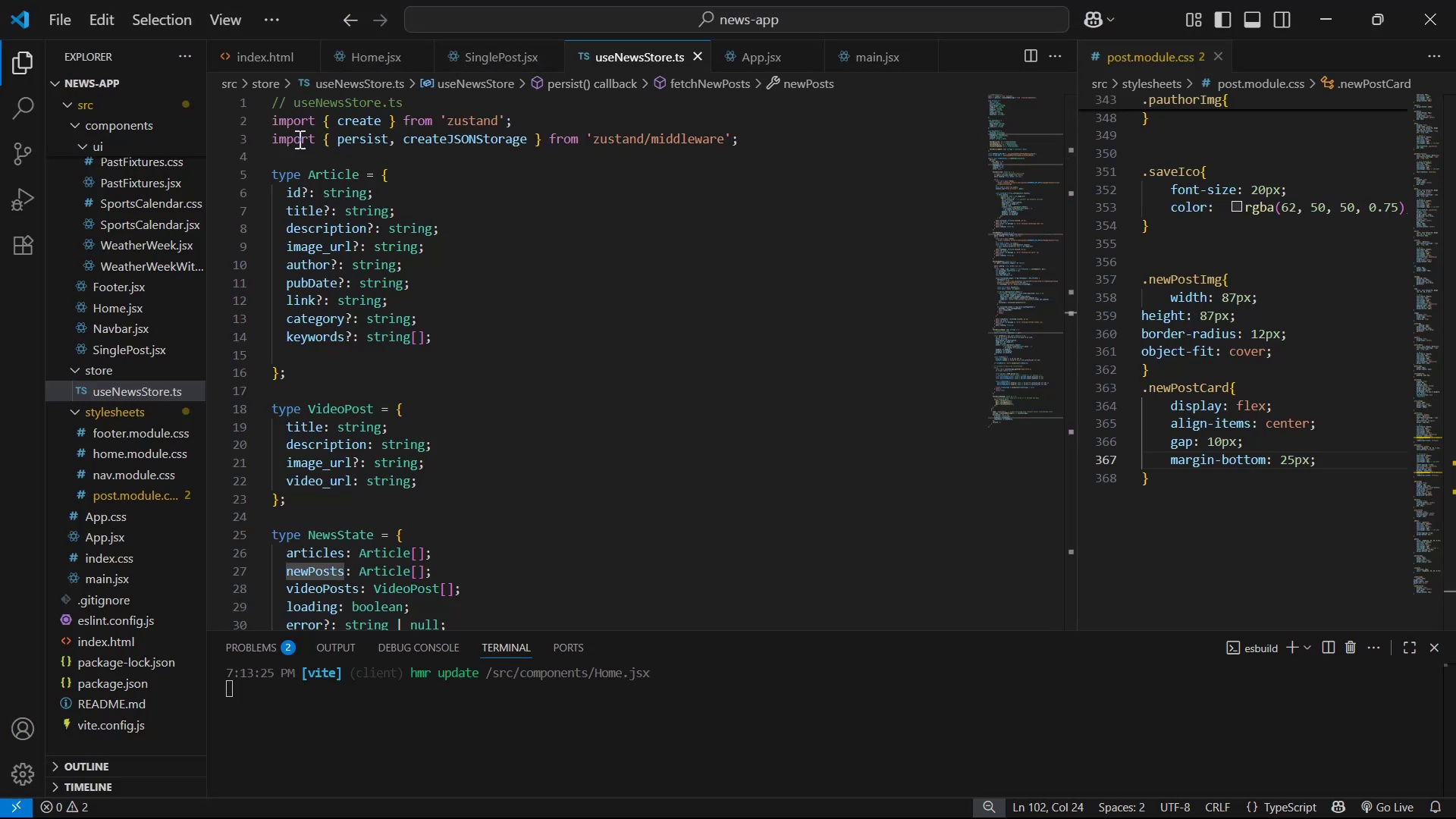 
wait(6.21)
 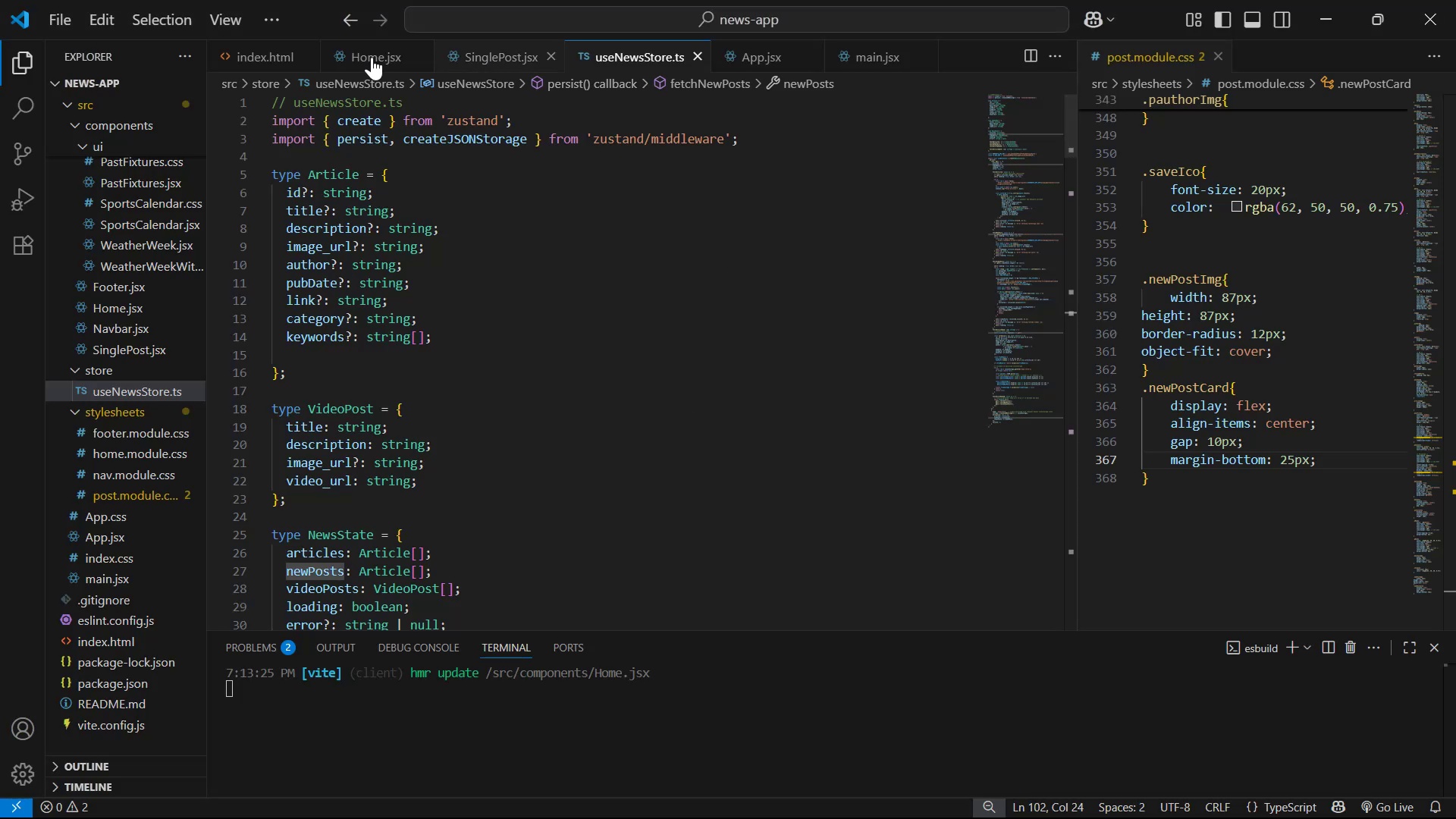 
left_click([148, 455])
 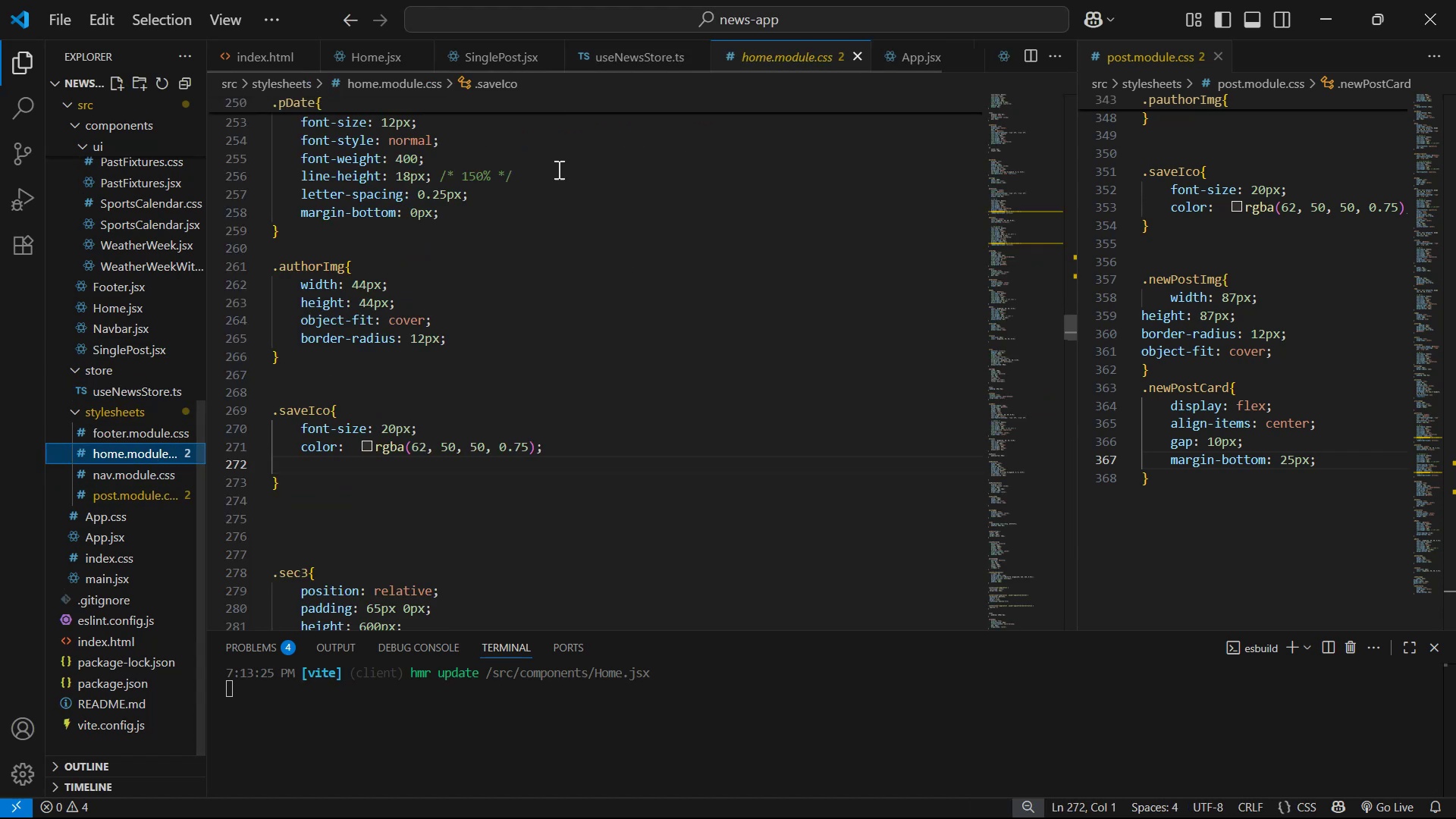 
scroll: coordinate [678, 300], scroll_direction: down, amount: 32.0
 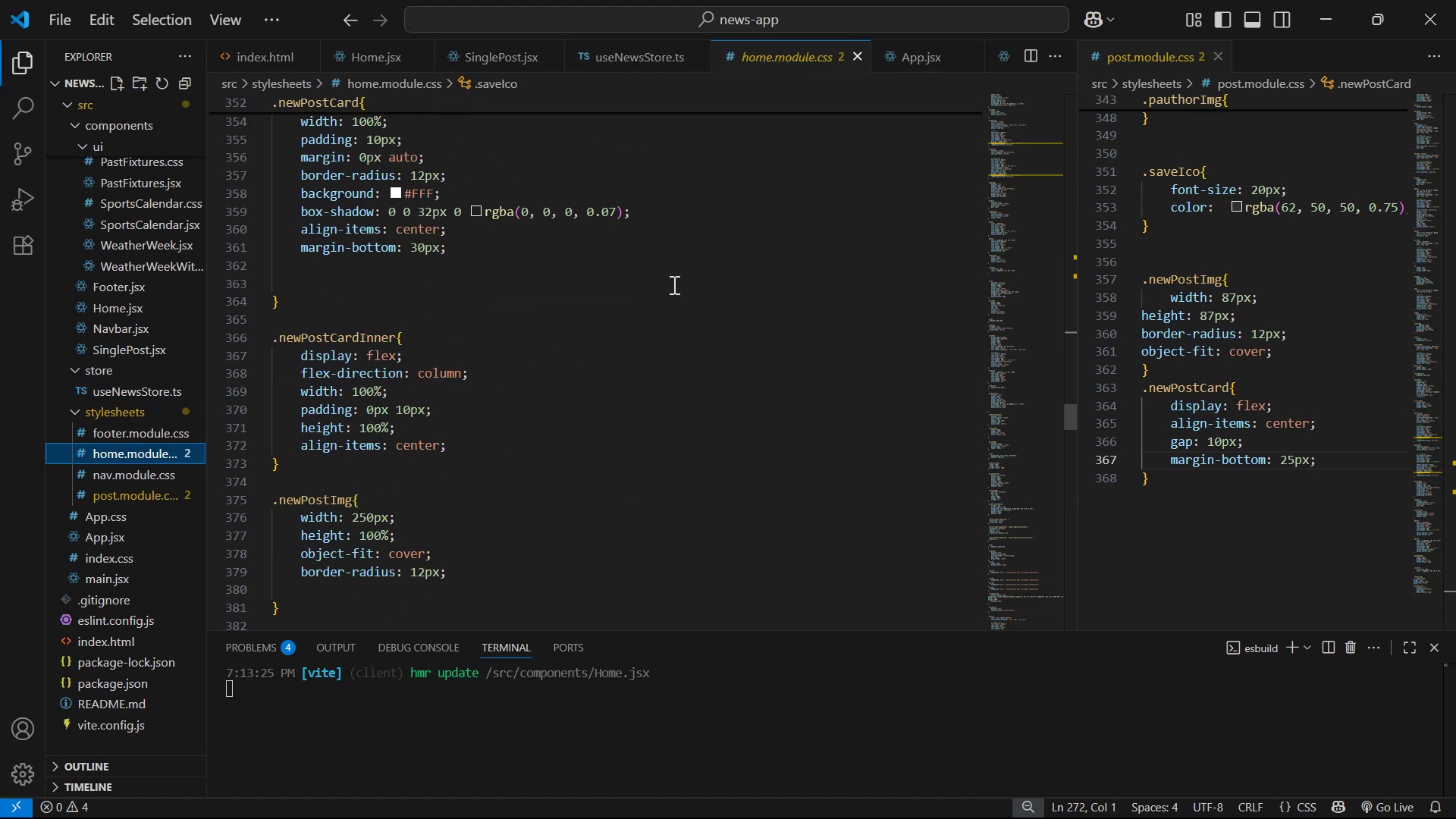 
scroll: coordinate [657, 293], scroll_direction: up, amount: 16.0
 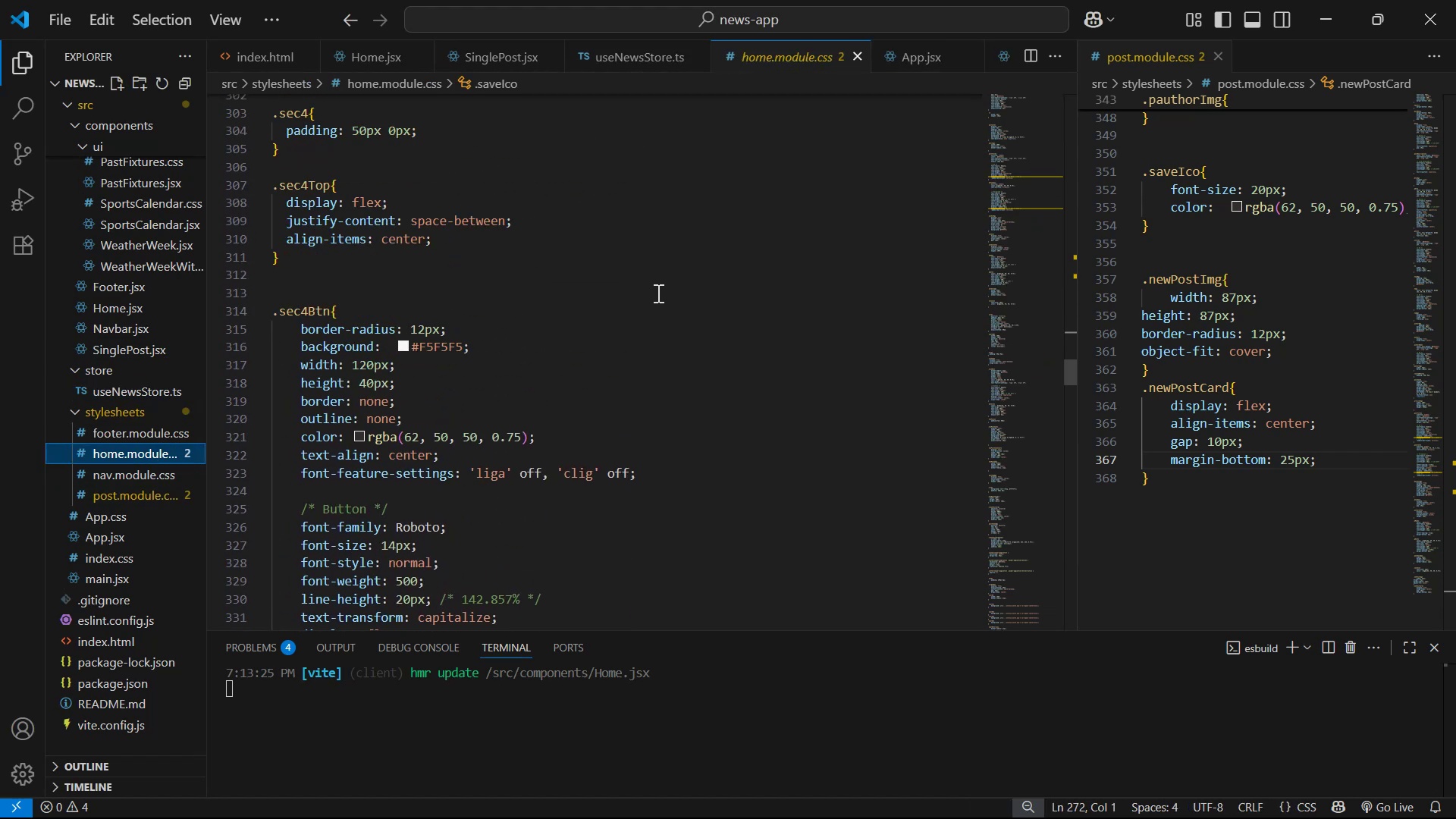 
scroll: coordinate [657, 300], scroll_direction: down, amount: 14.0
 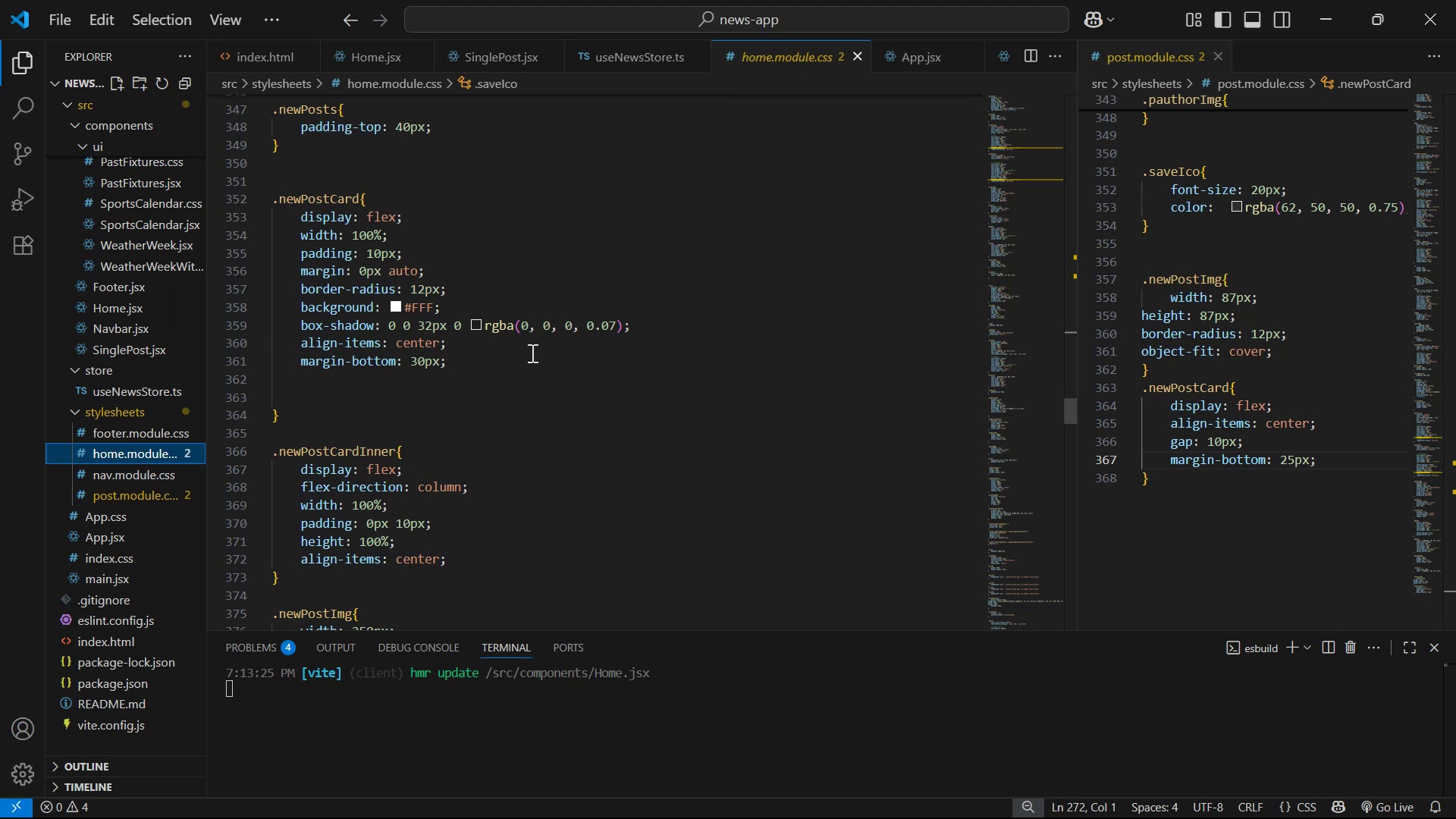 
double_click([533, 393])
 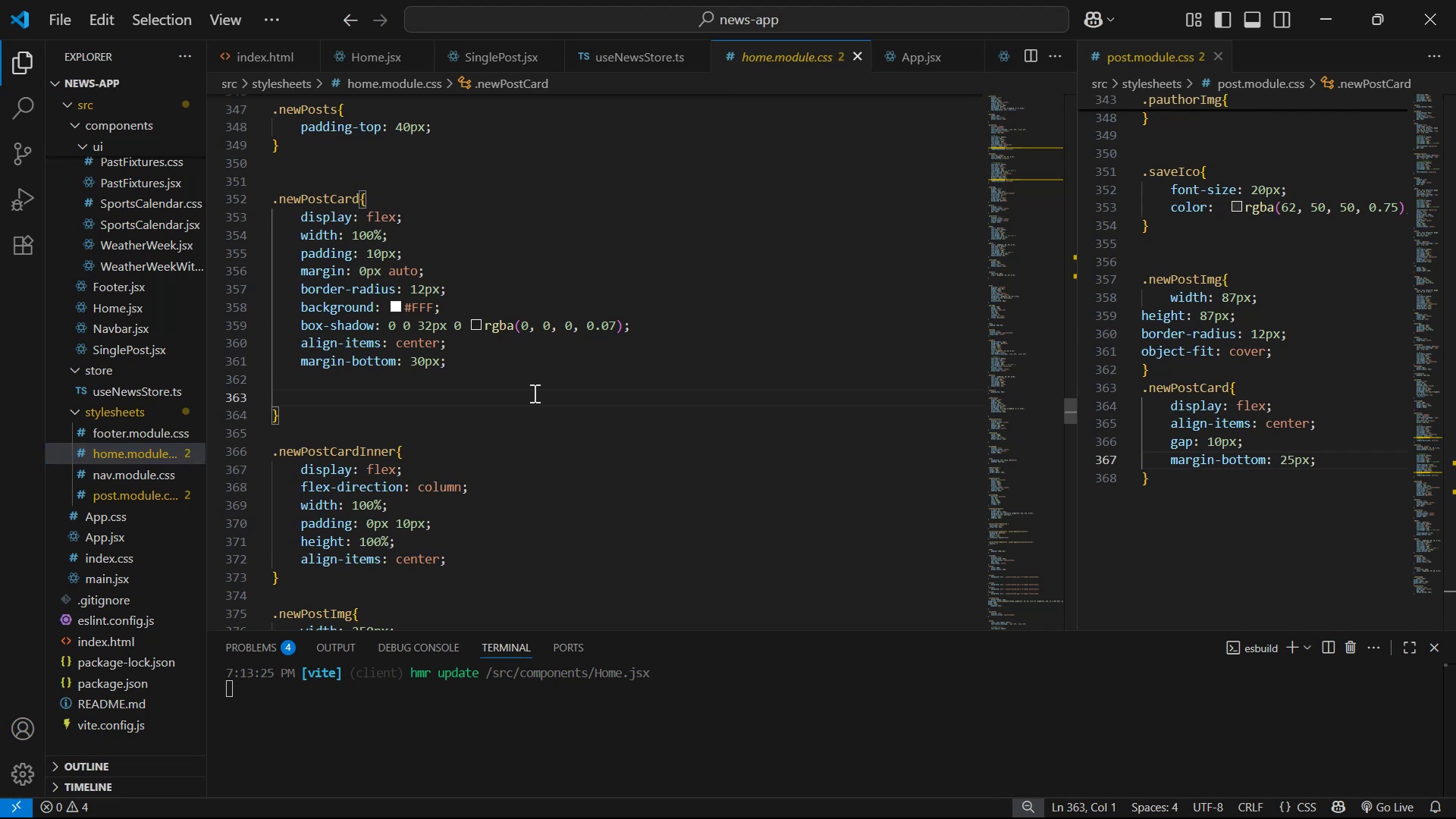 
key(Backspace)
 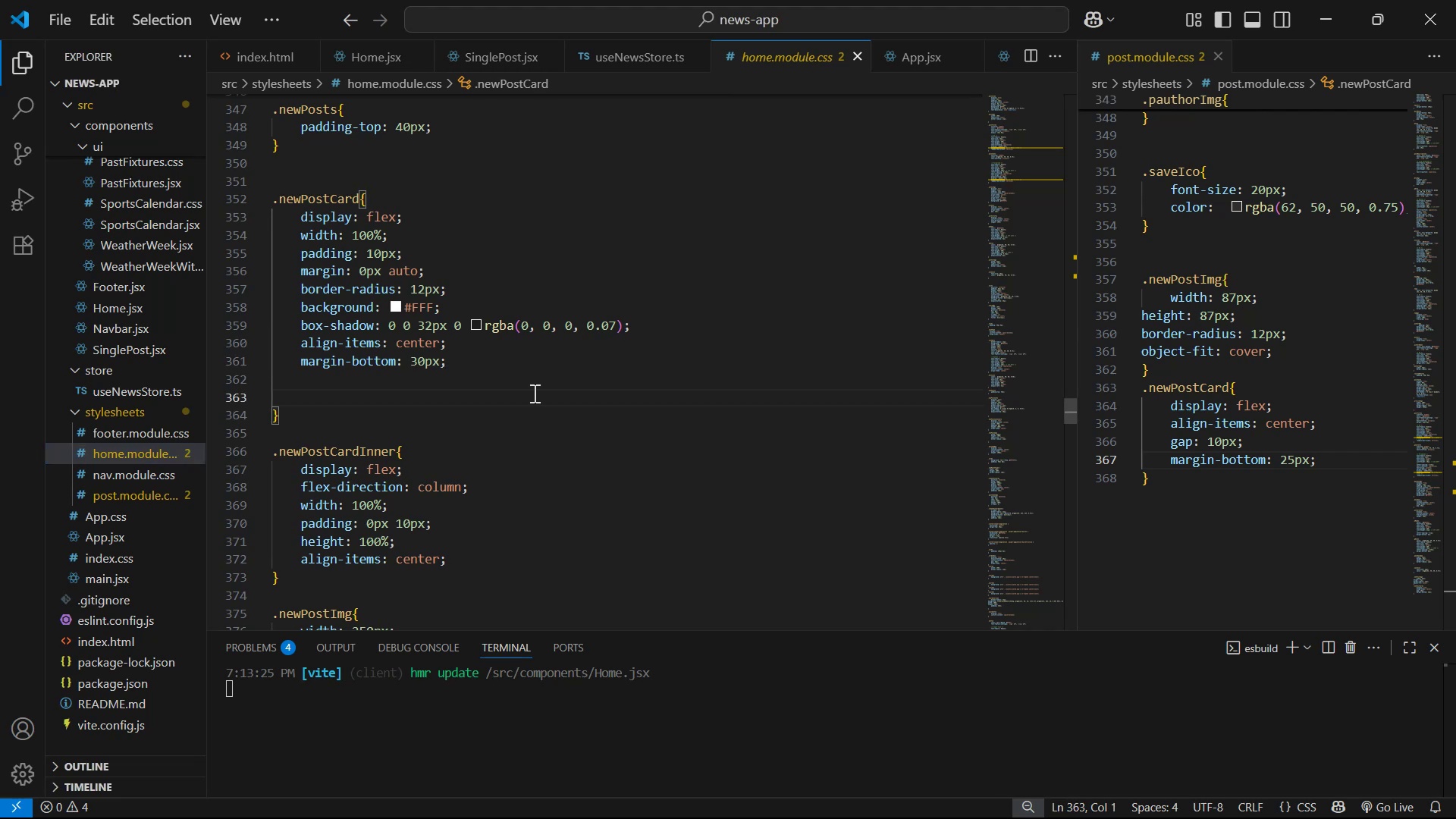 
key(Backspace)
 